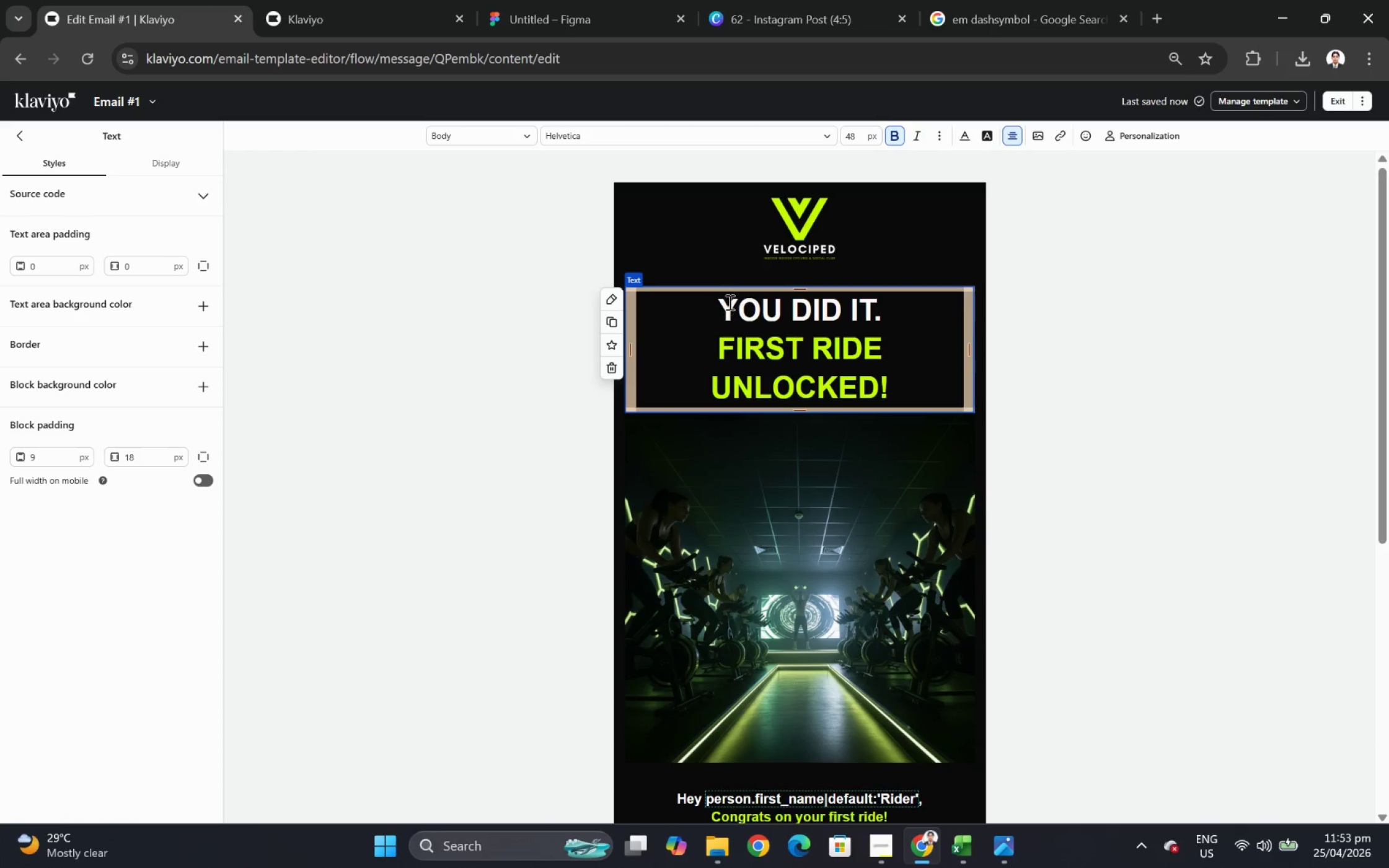 
left_click_drag(start_coordinate=[728, 303], to_coordinate=[914, 385])
 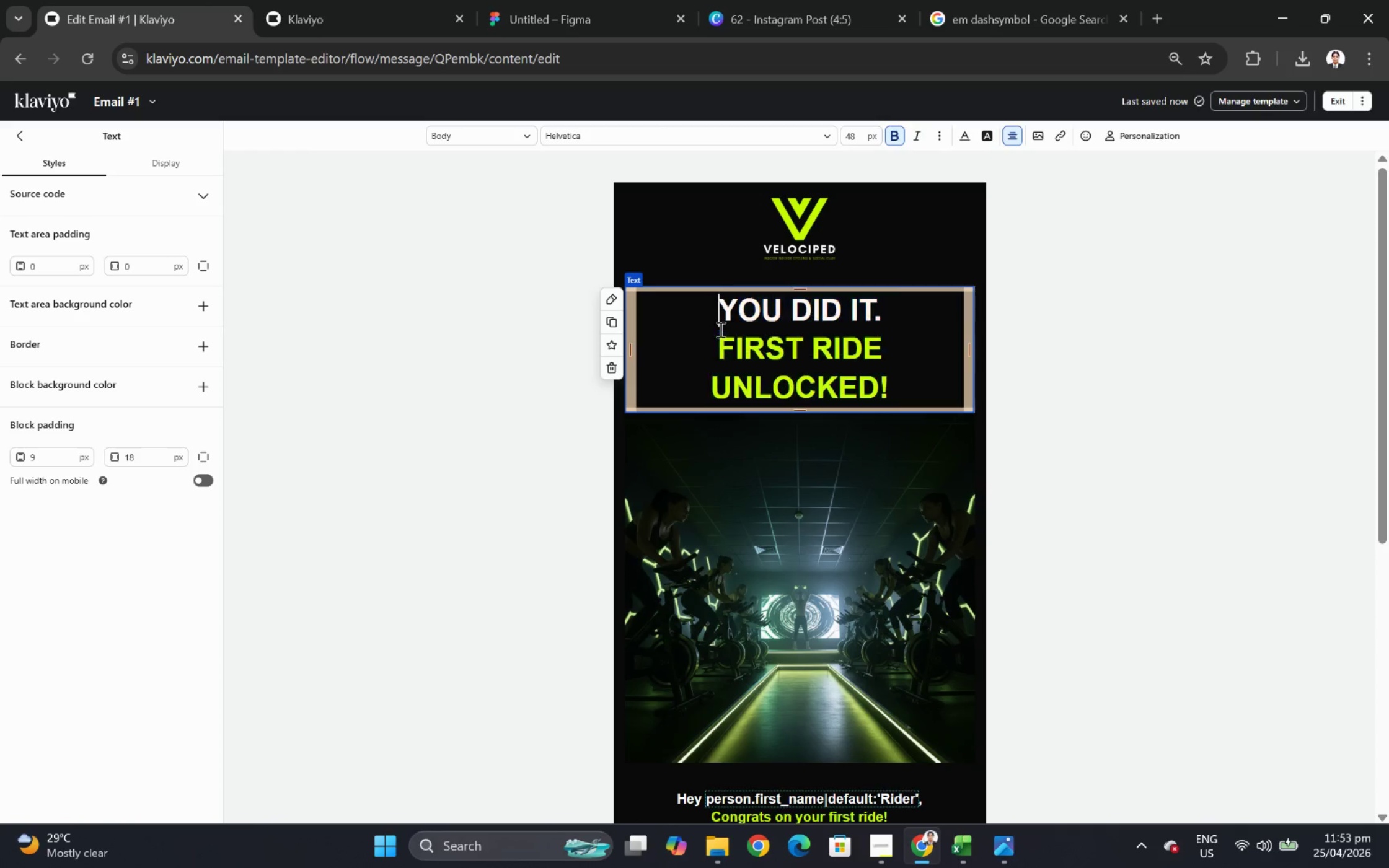 
left_click([719, 329])
 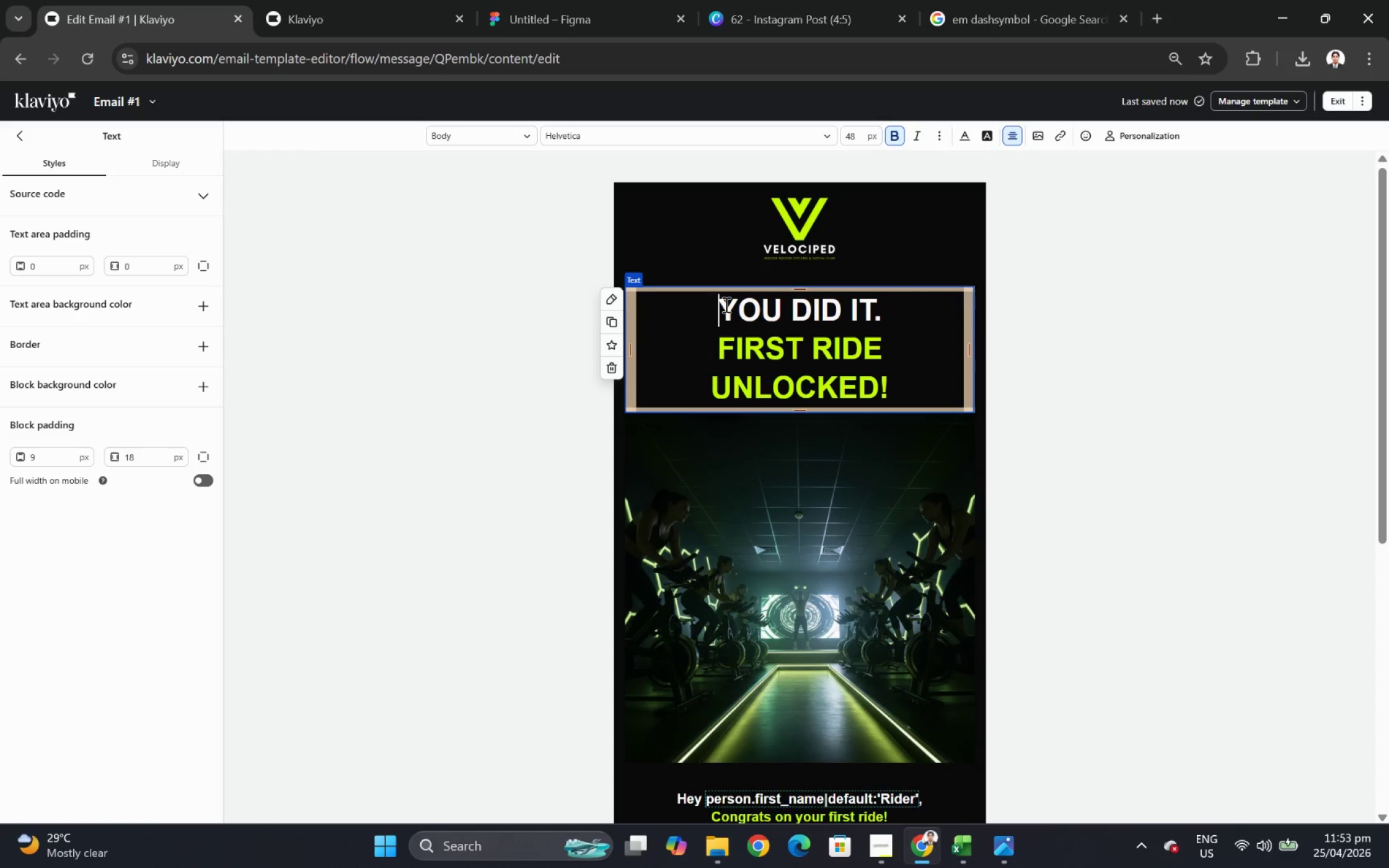 
left_click_drag(start_coordinate=[723, 304], to_coordinate=[899, 378])
 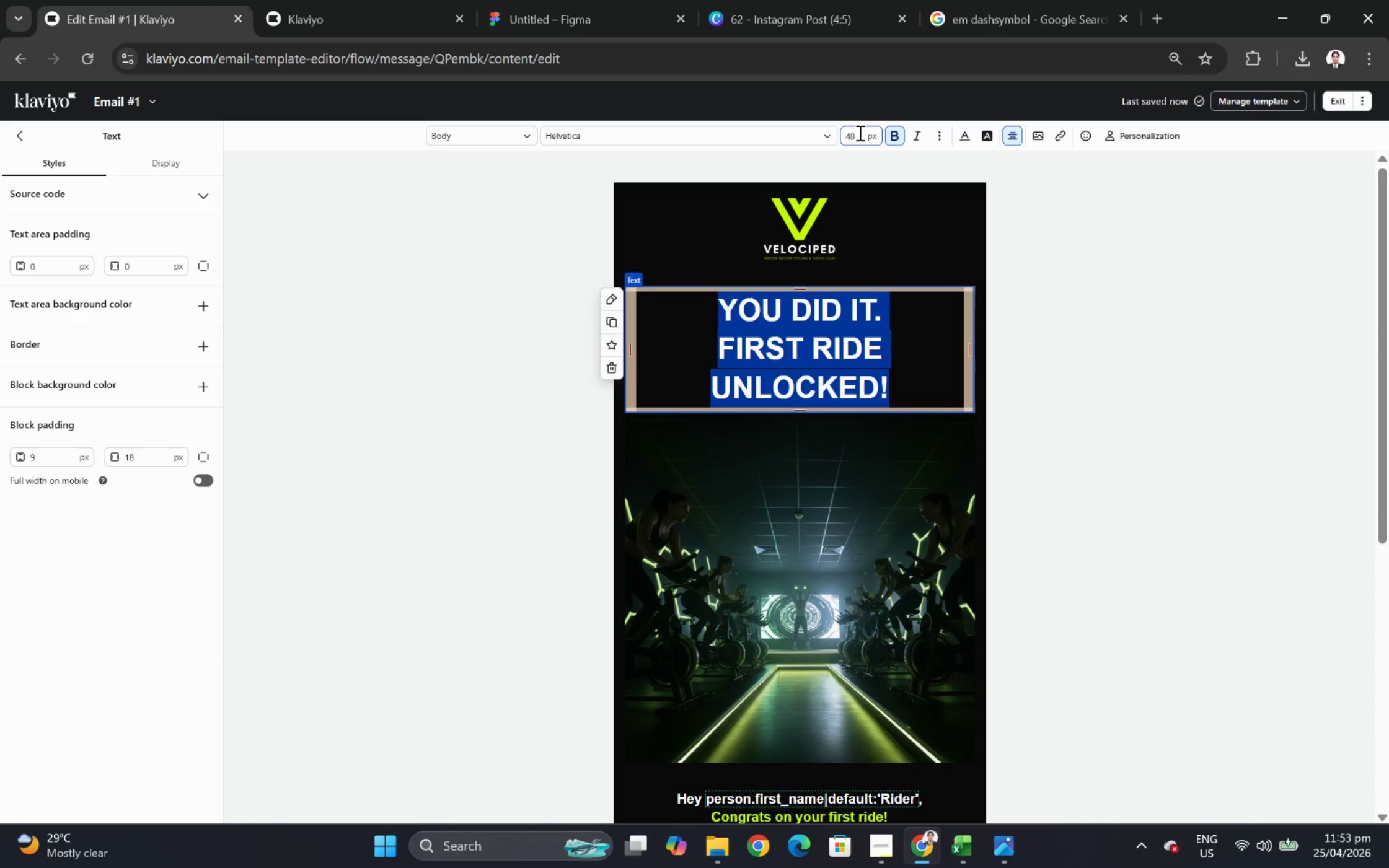 
double_click([858, 133])
 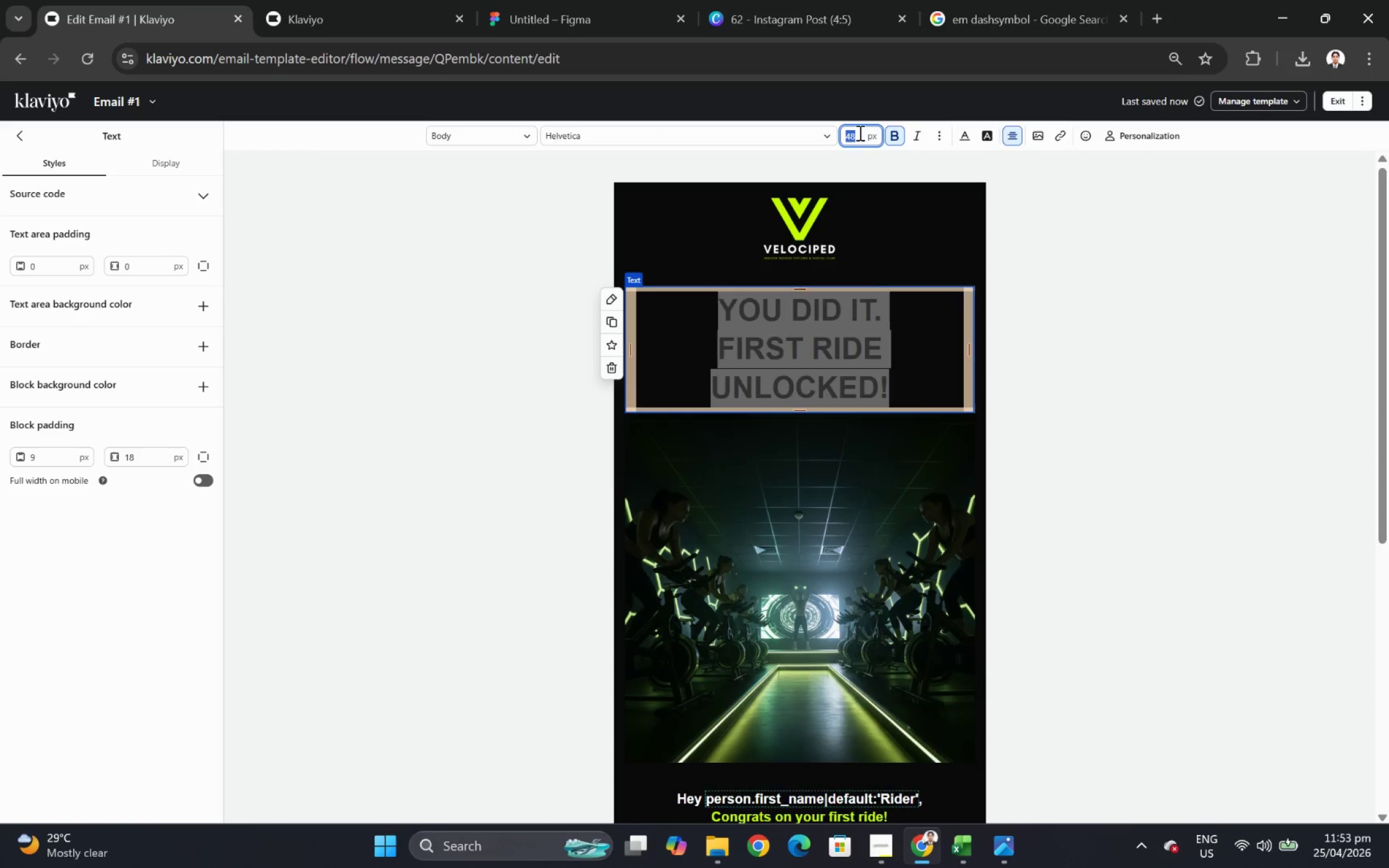 
key(Numpad4)
 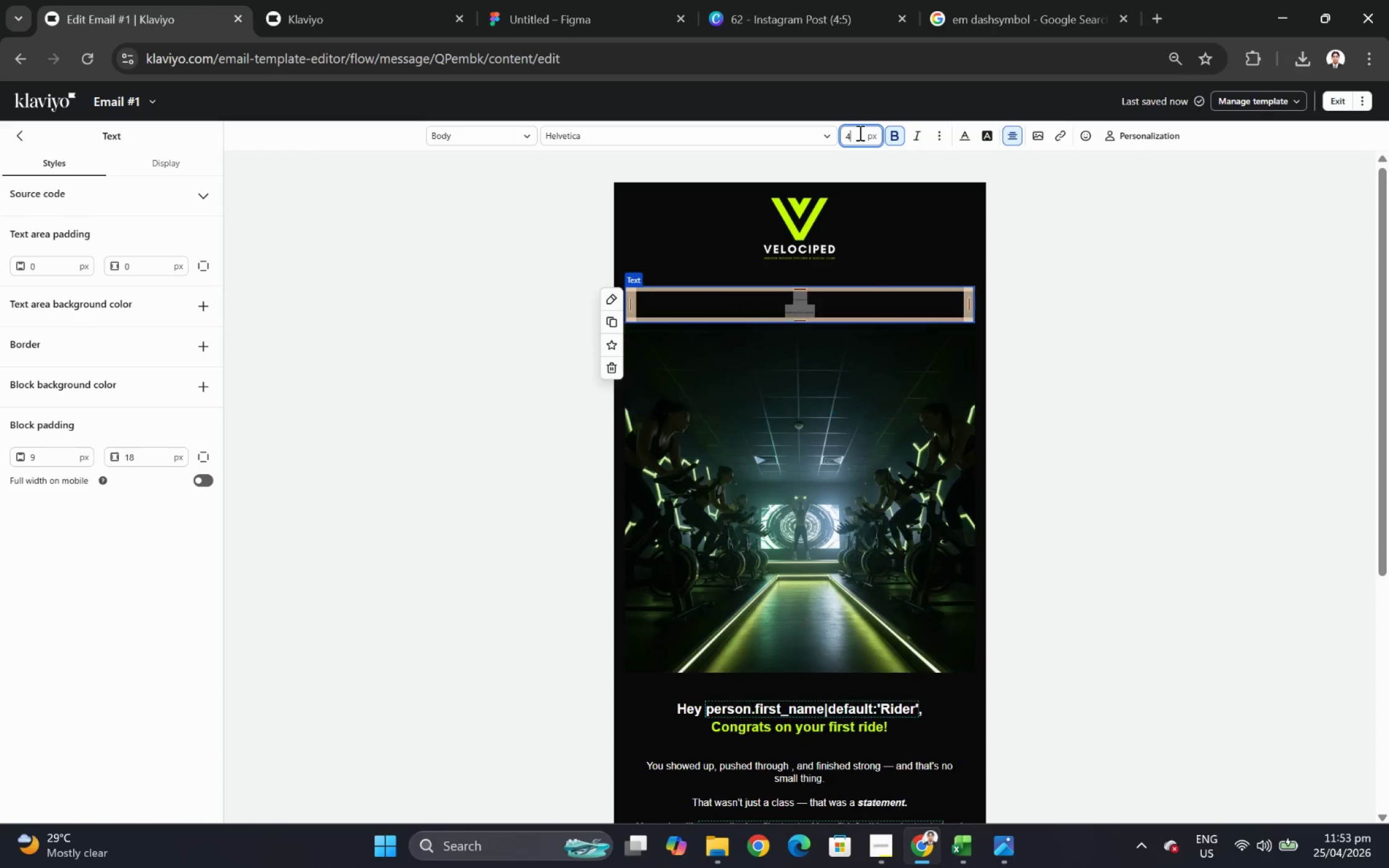 
key(Numpad6)
 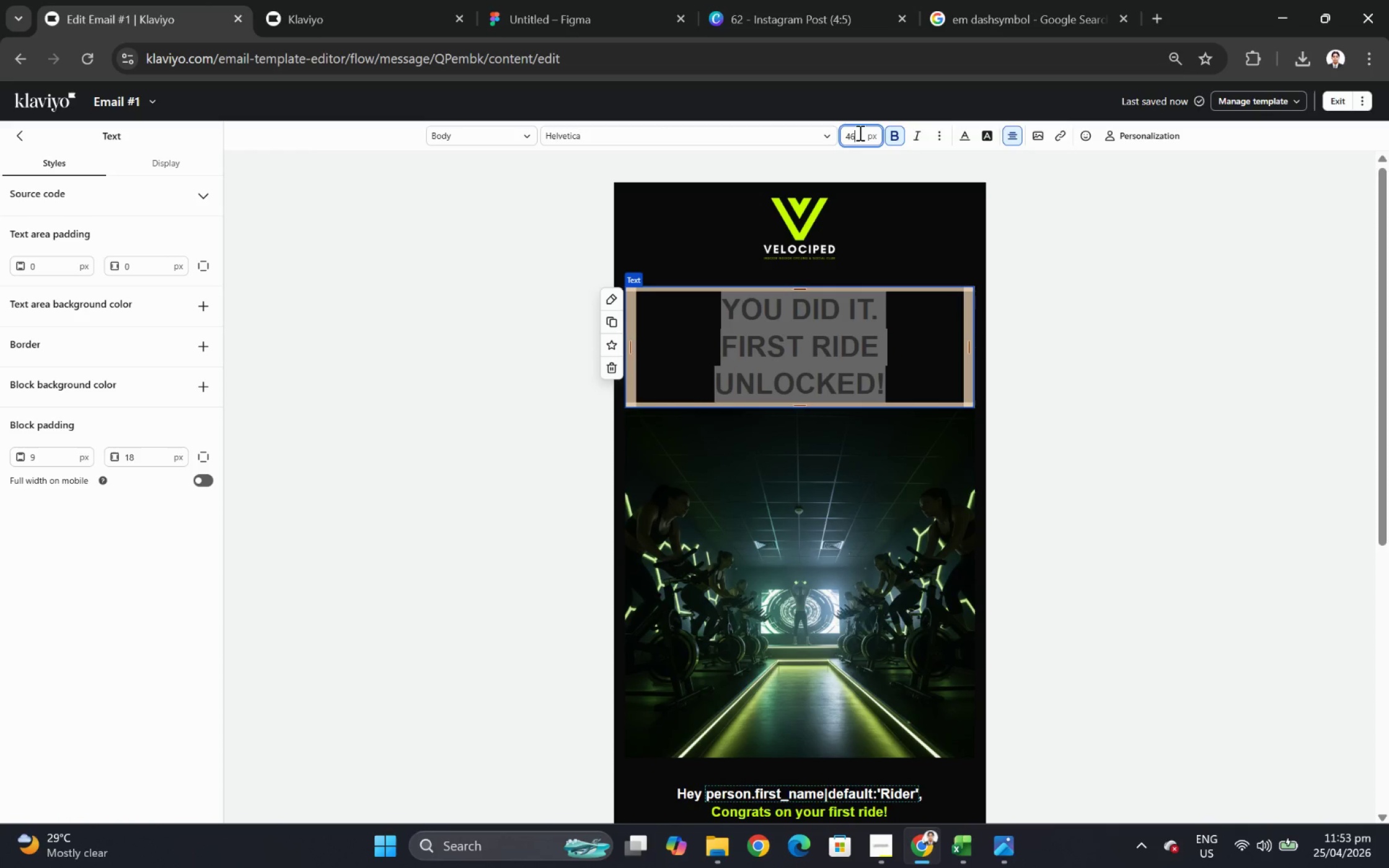 
key(Backspace)
 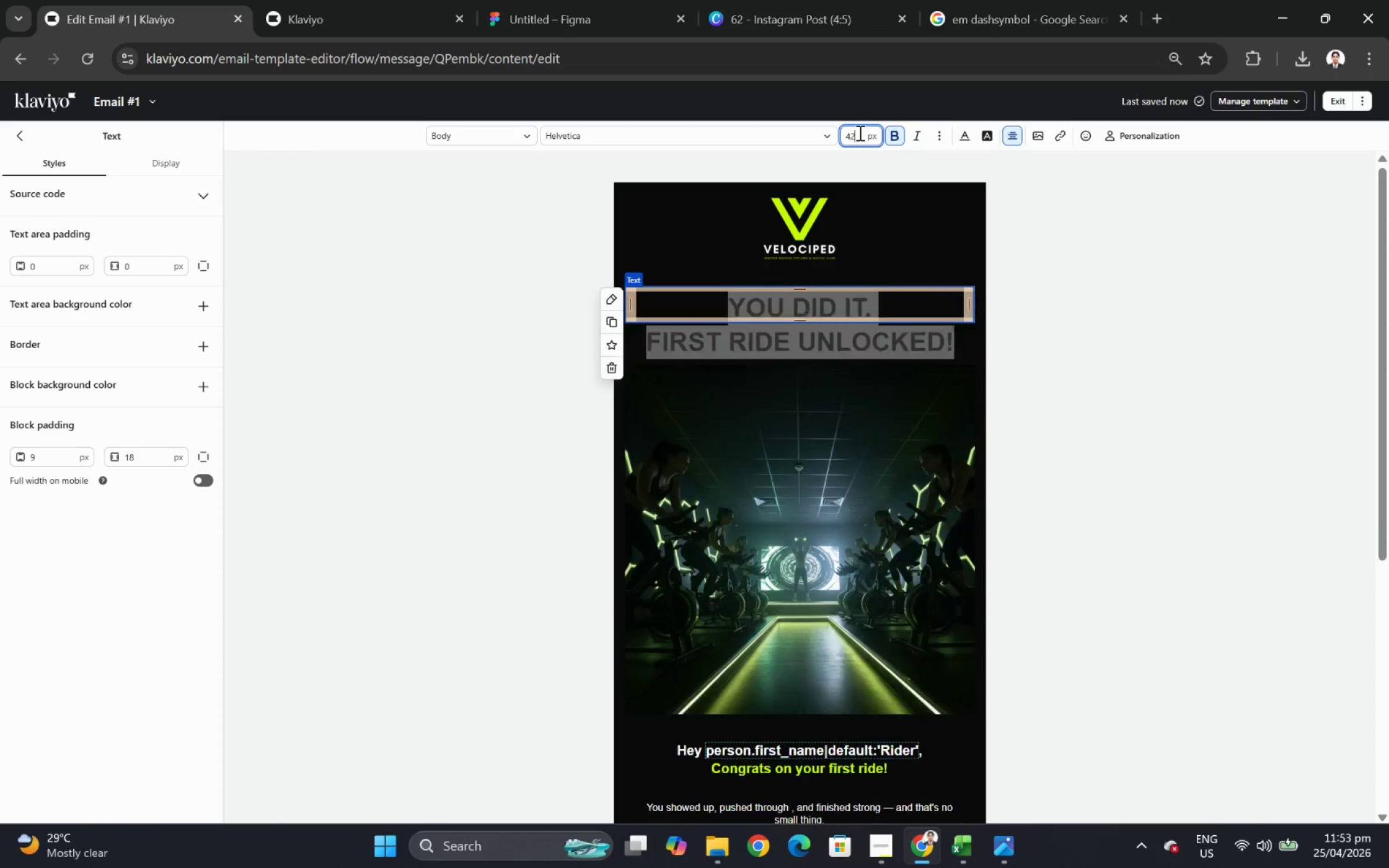 
key(Numpad2)
 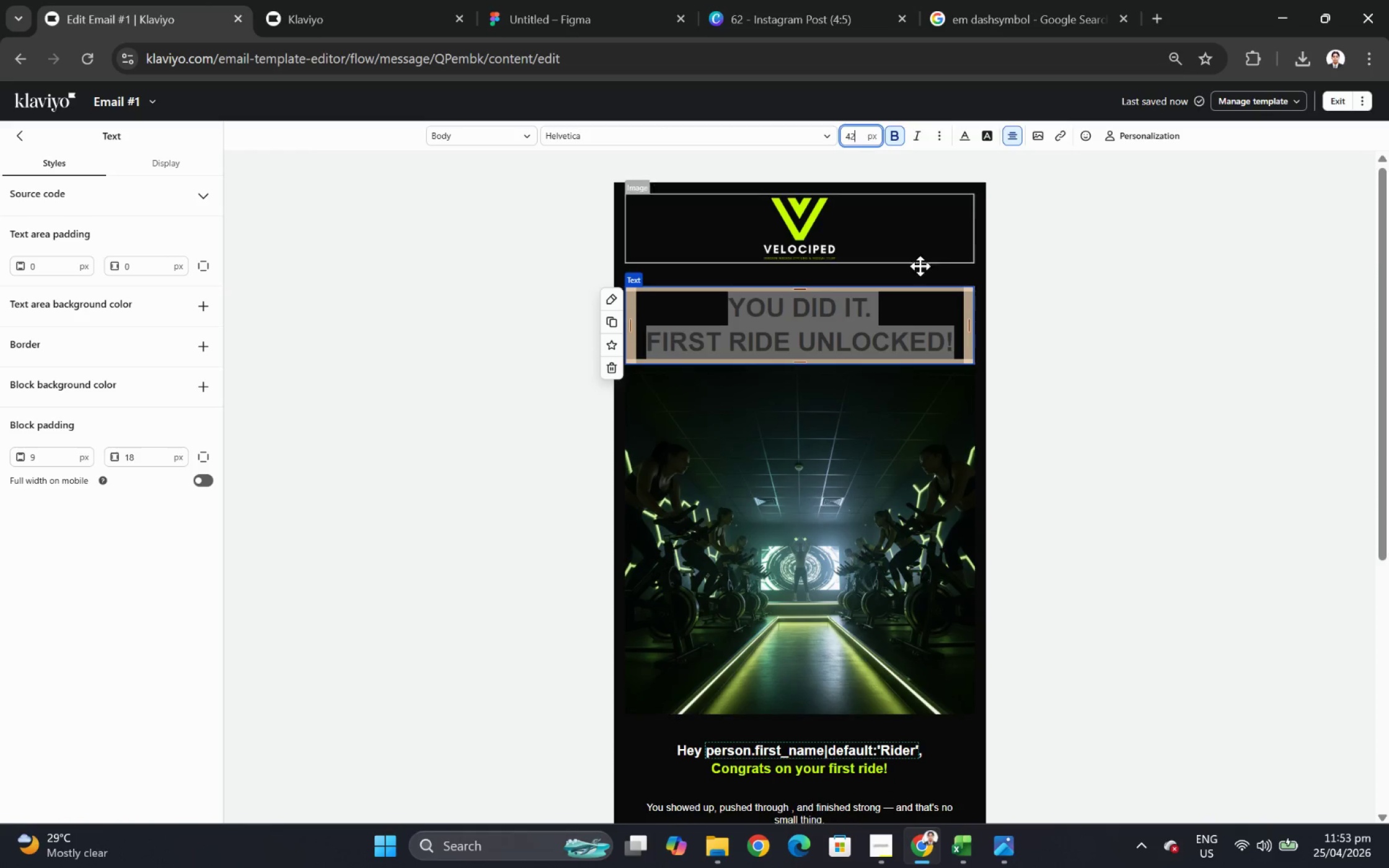 
left_click([1194, 463])
 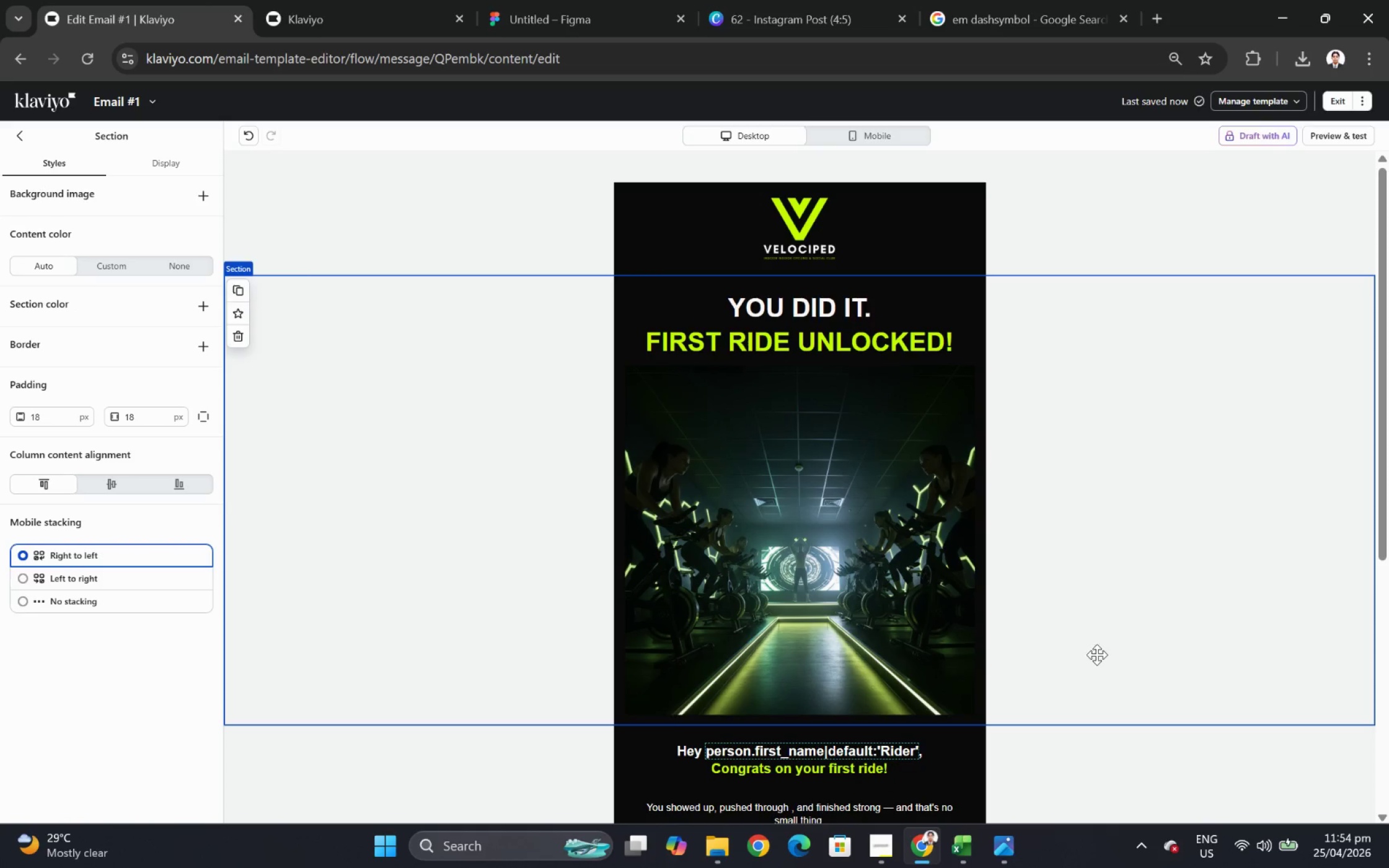 
left_click([833, 429])
 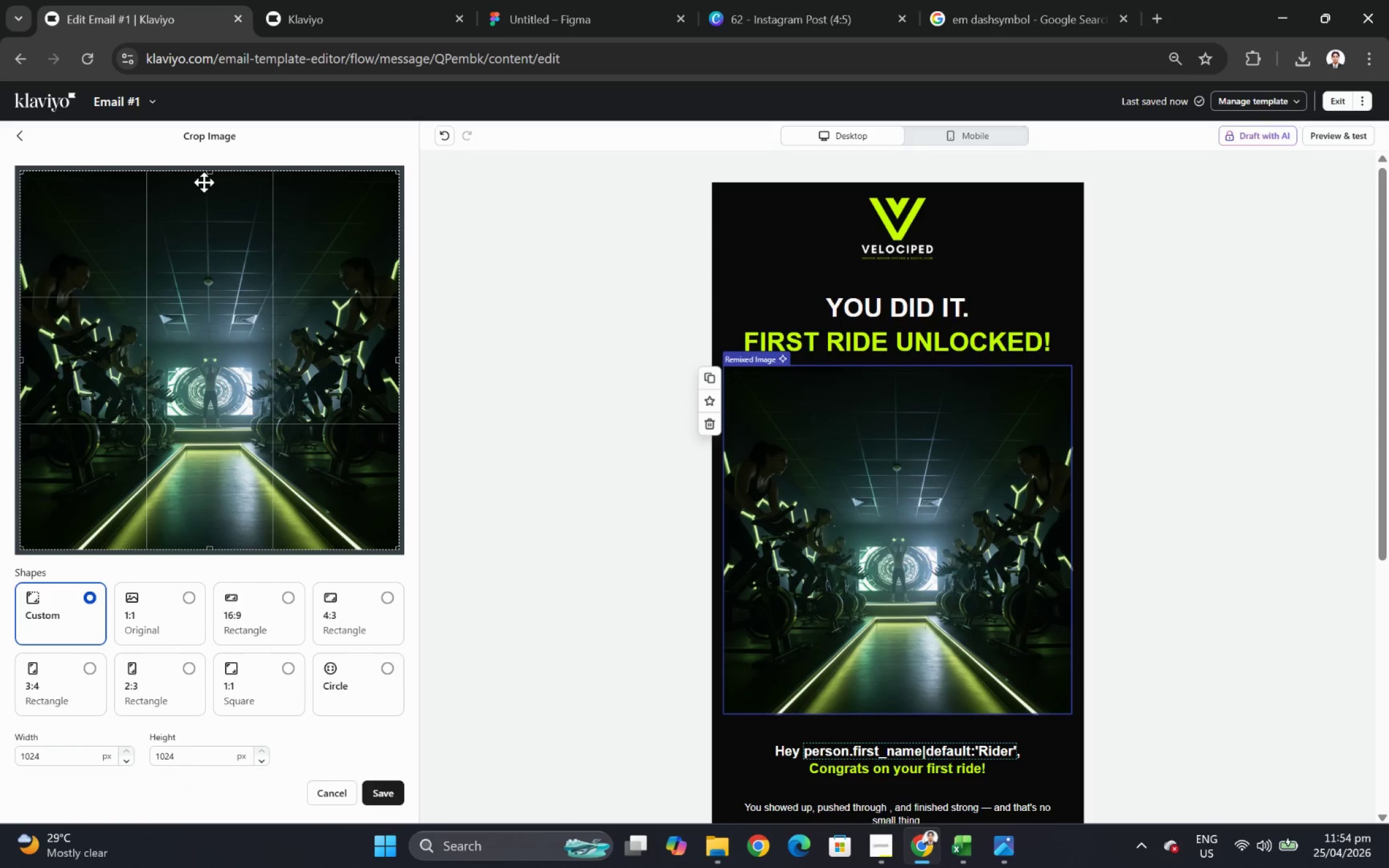 
left_click_drag(start_coordinate=[208, 172], to_coordinate=[214, 208])
 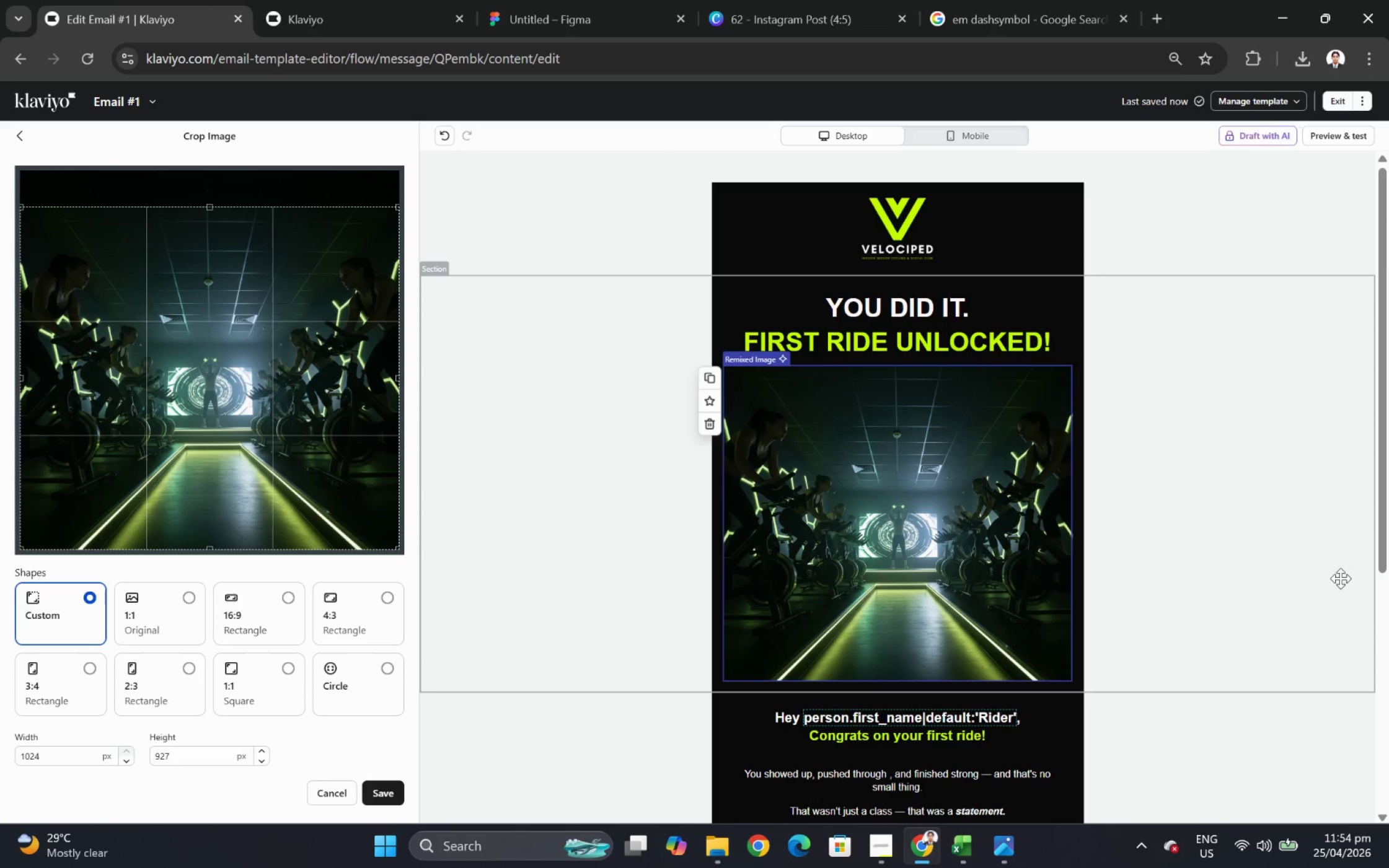 
left_click([1340, 583])
 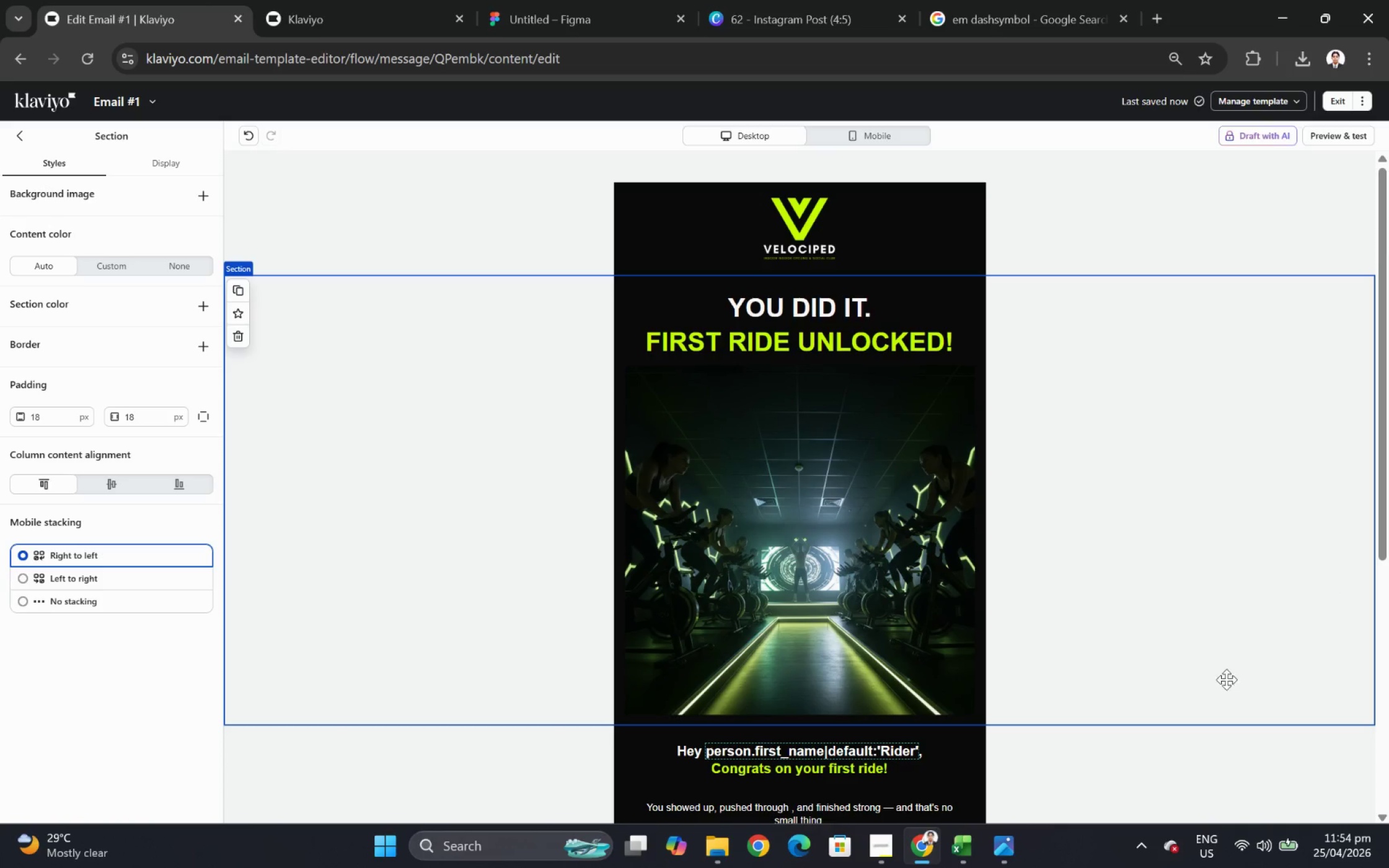 
left_click([772, 460])
 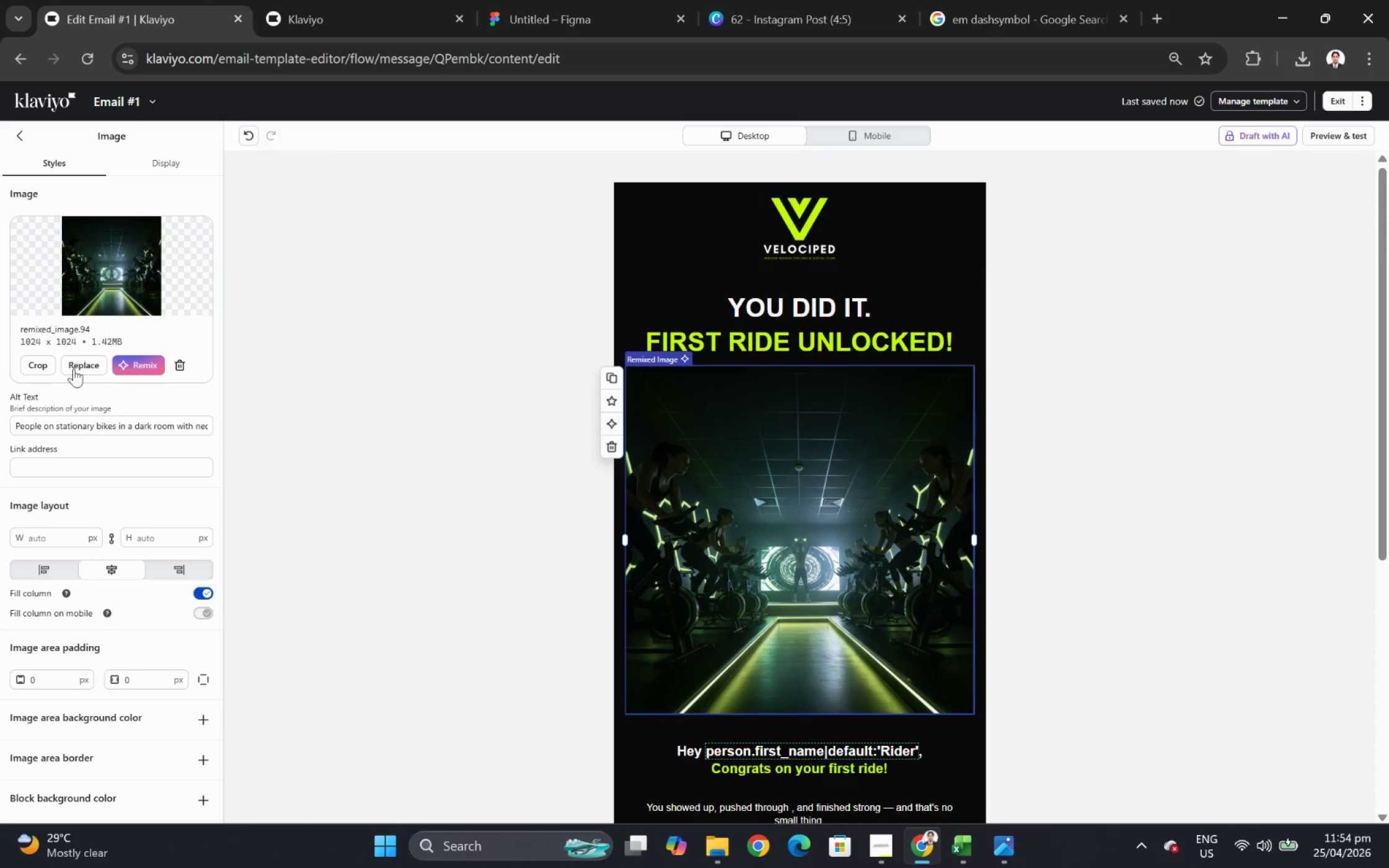 
left_click([33, 370])
 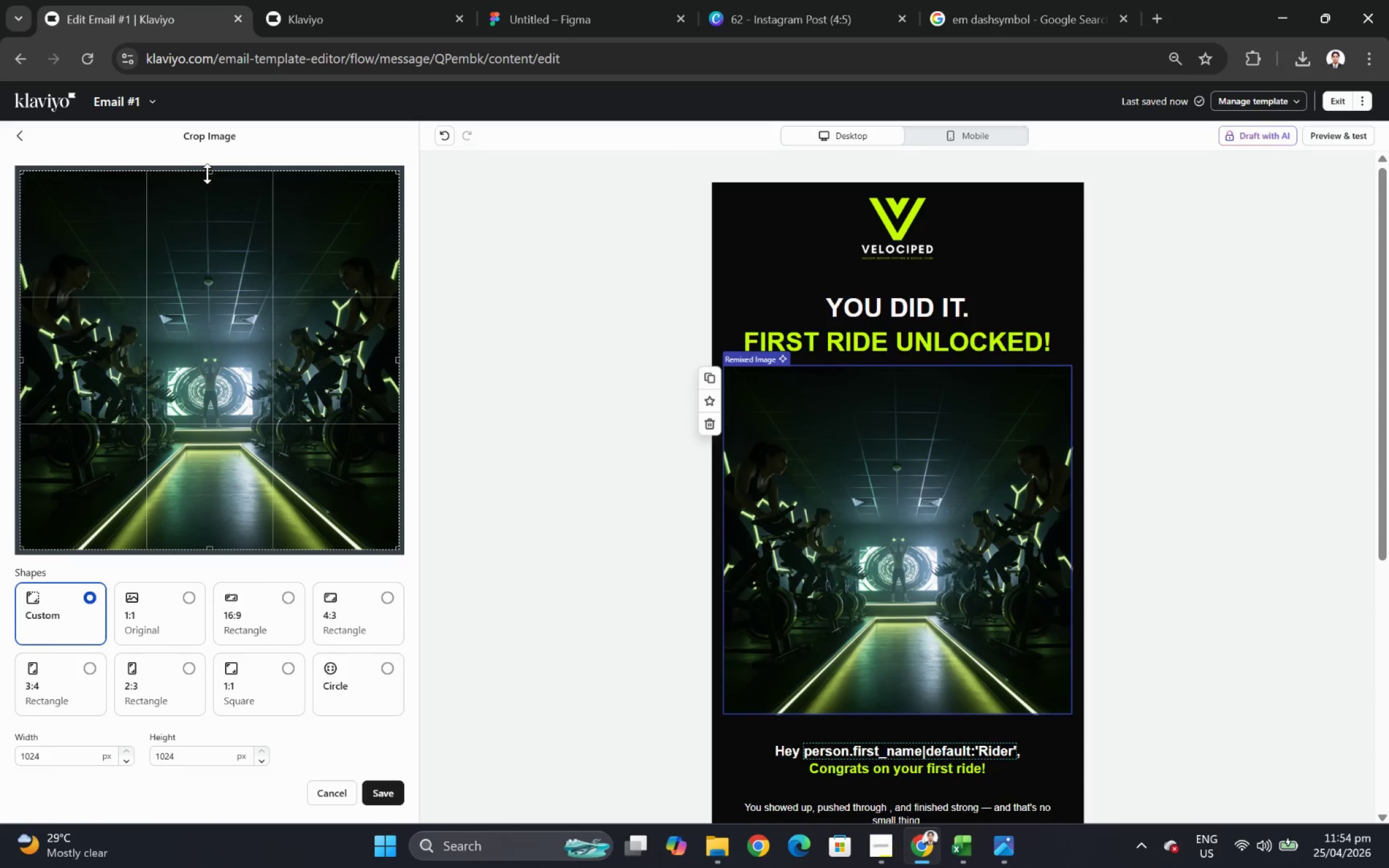 
left_click_drag(start_coordinate=[207, 173], to_coordinate=[218, 213])
 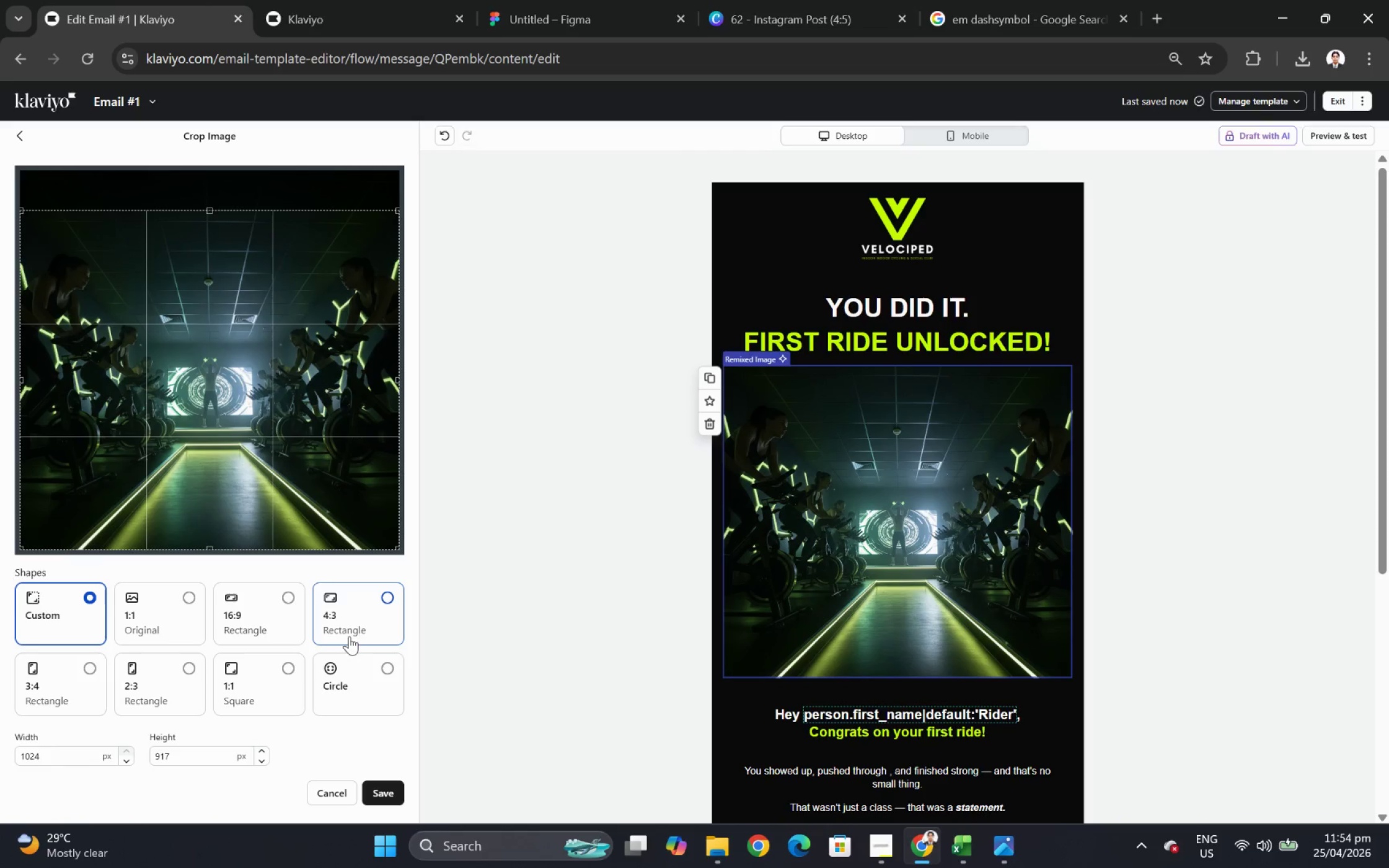 
scroll: coordinate [350, 640], scroll_direction: down, amount: 1.0
 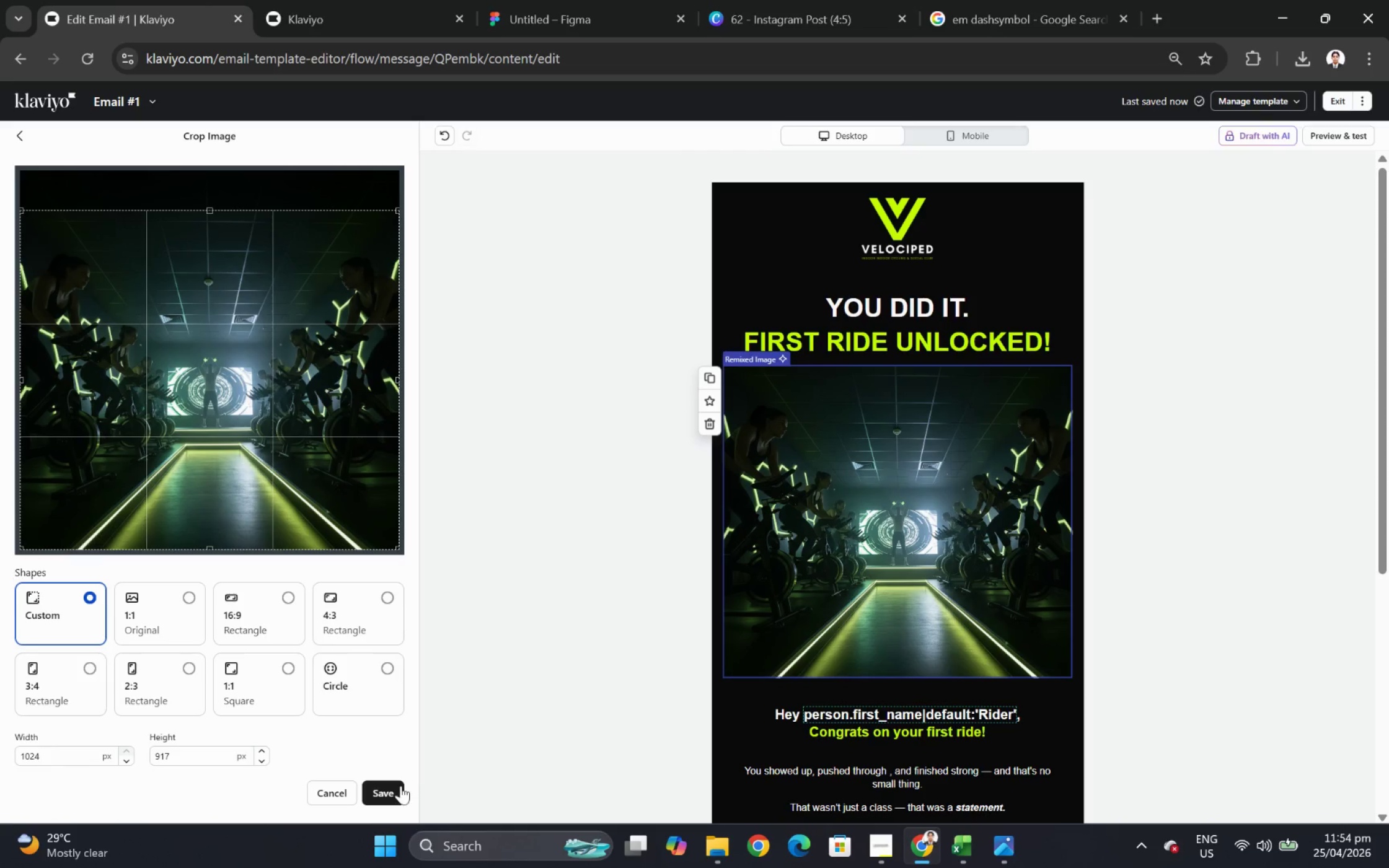 
left_click([391, 788])
 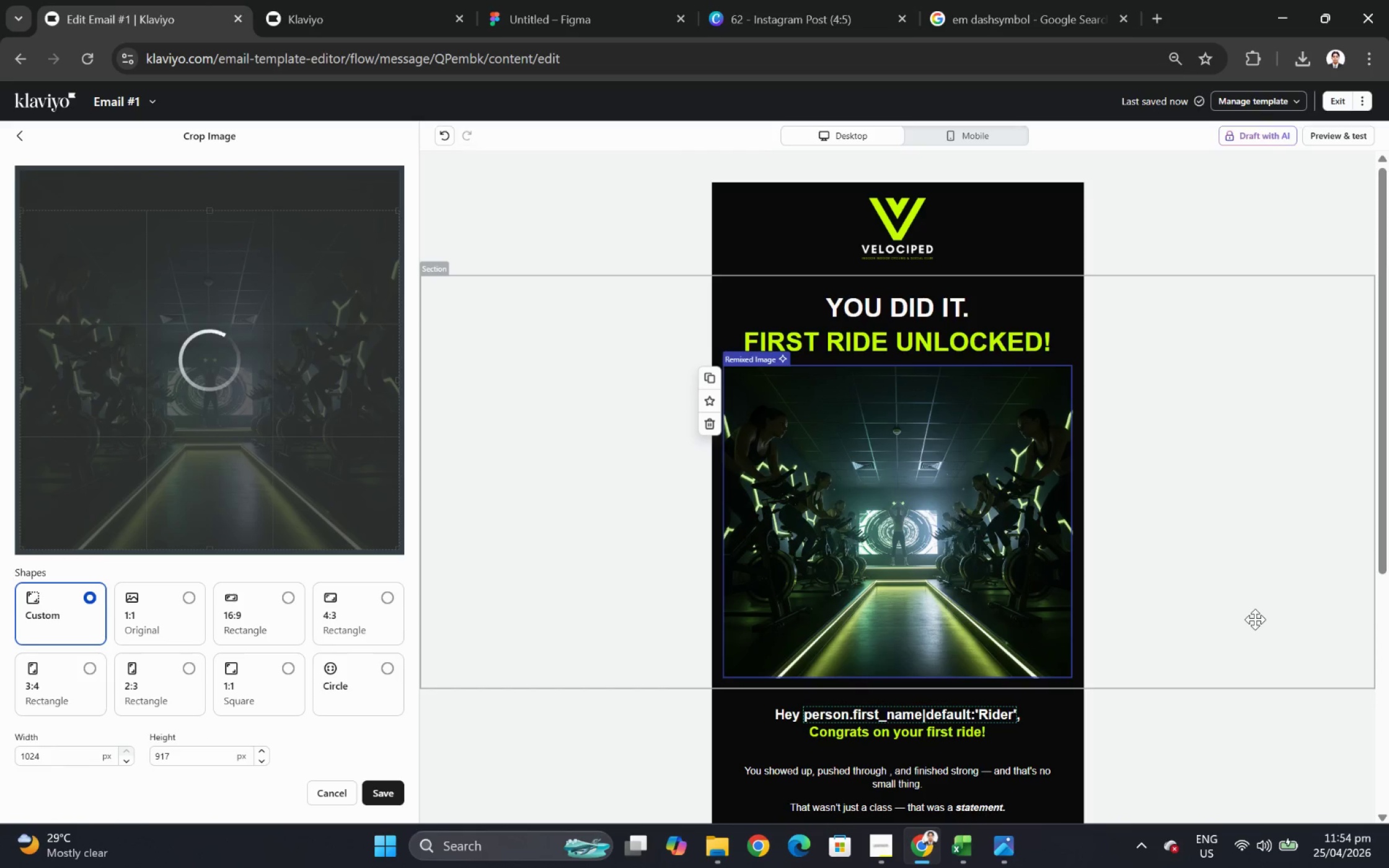 
wait(8.98)
 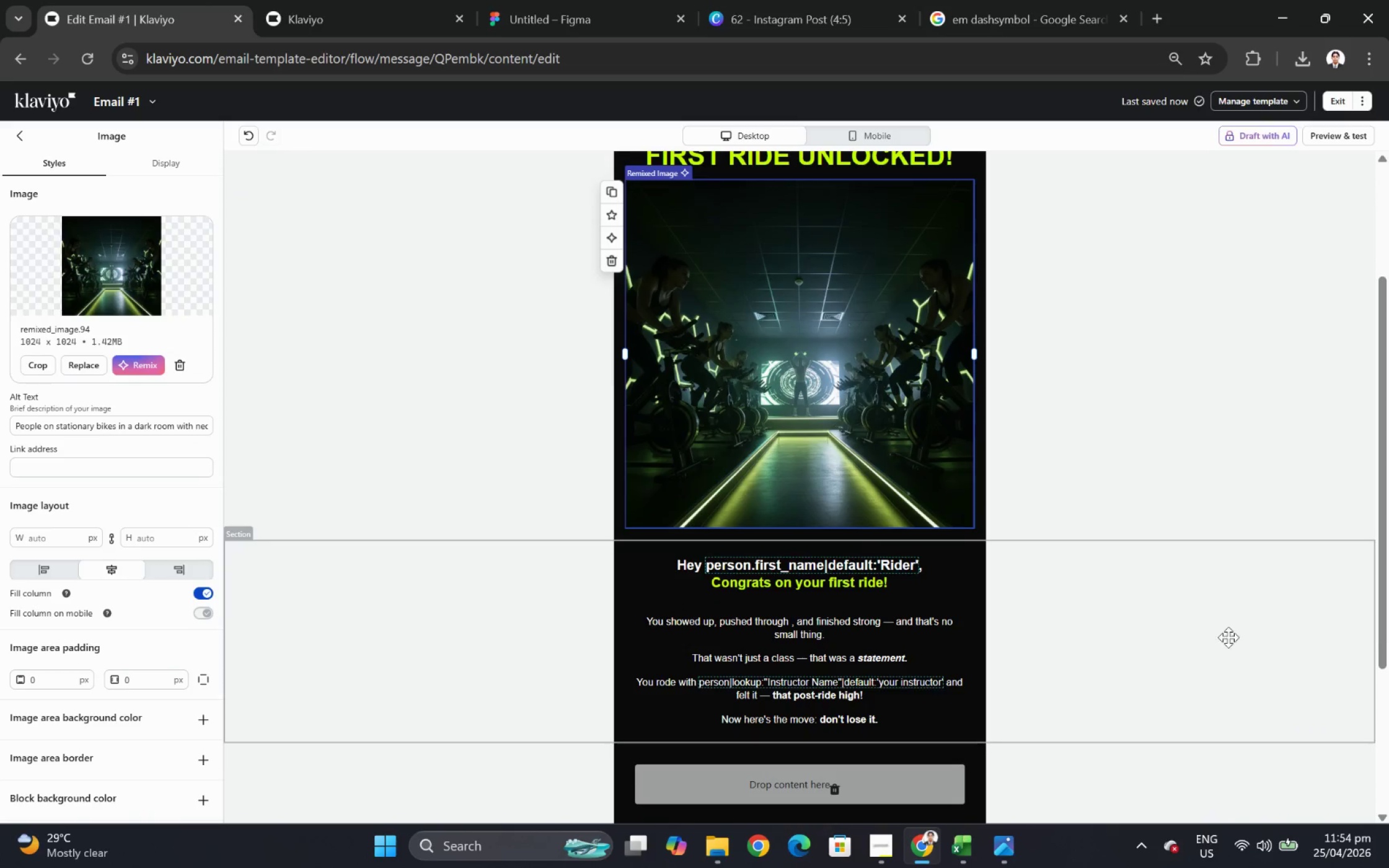 
left_click([1180, 672])
 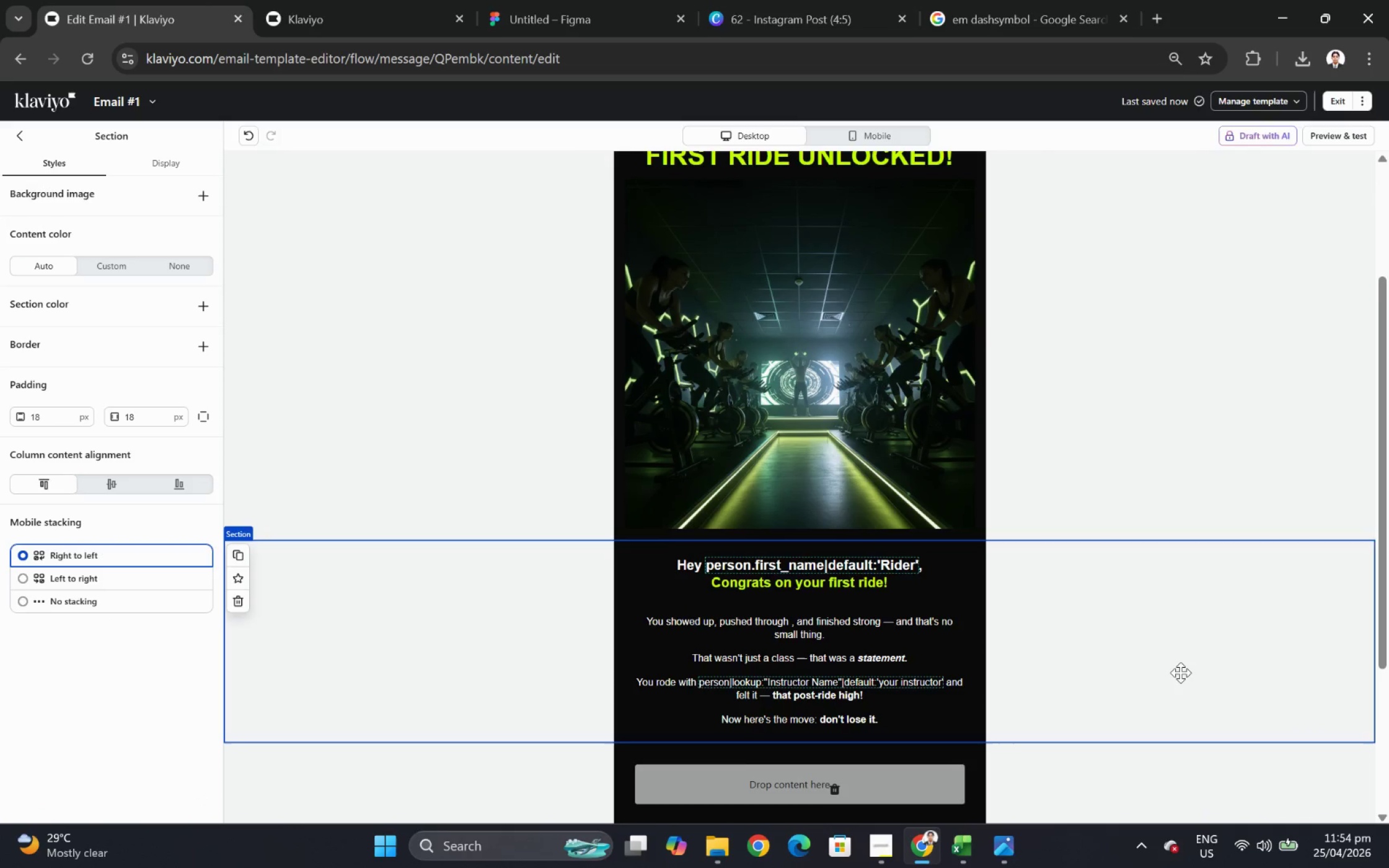 
scroll: coordinate [1252, 619], scroll_direction: down, amount: 2.0
 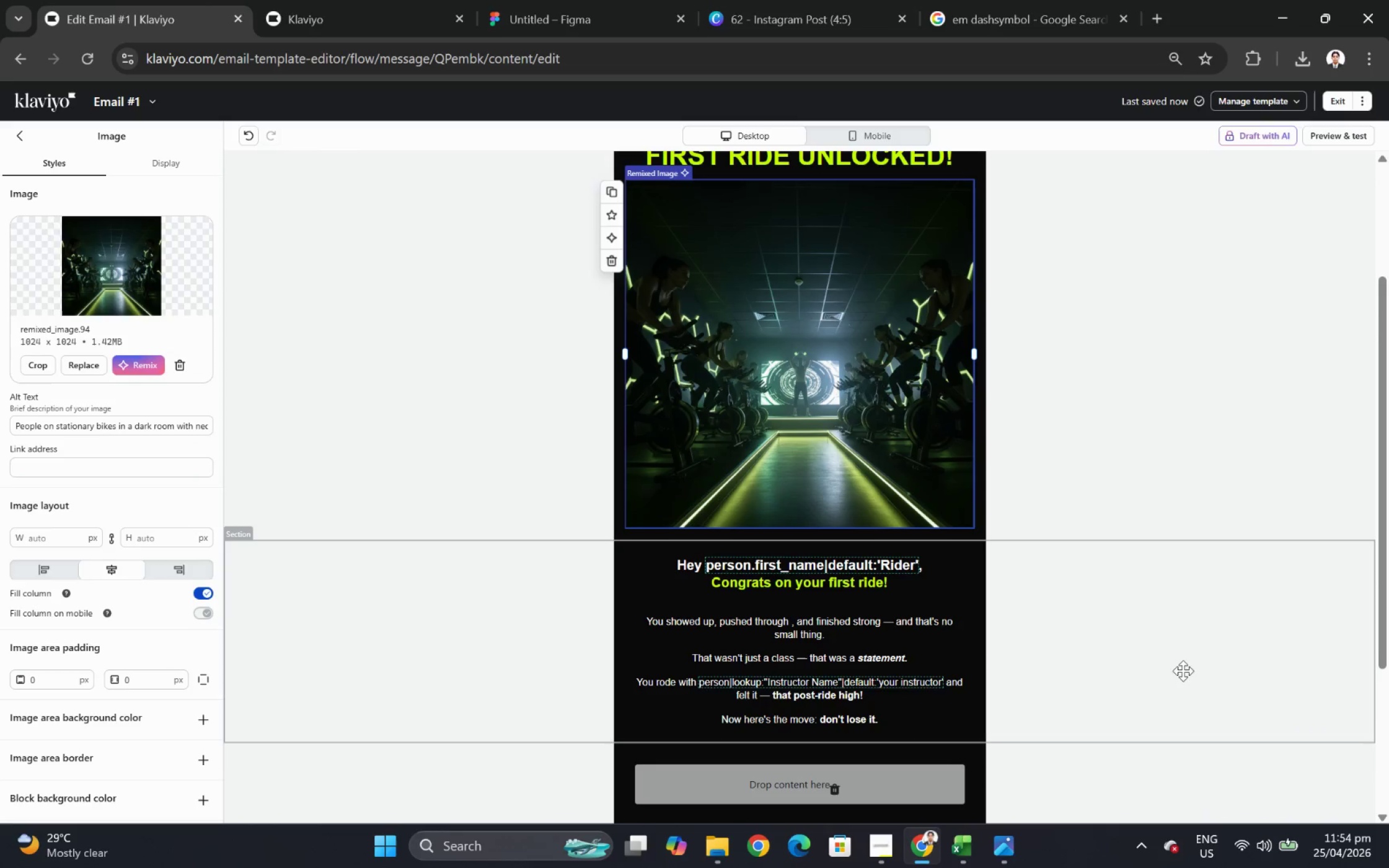 
left_click([895, 511])
 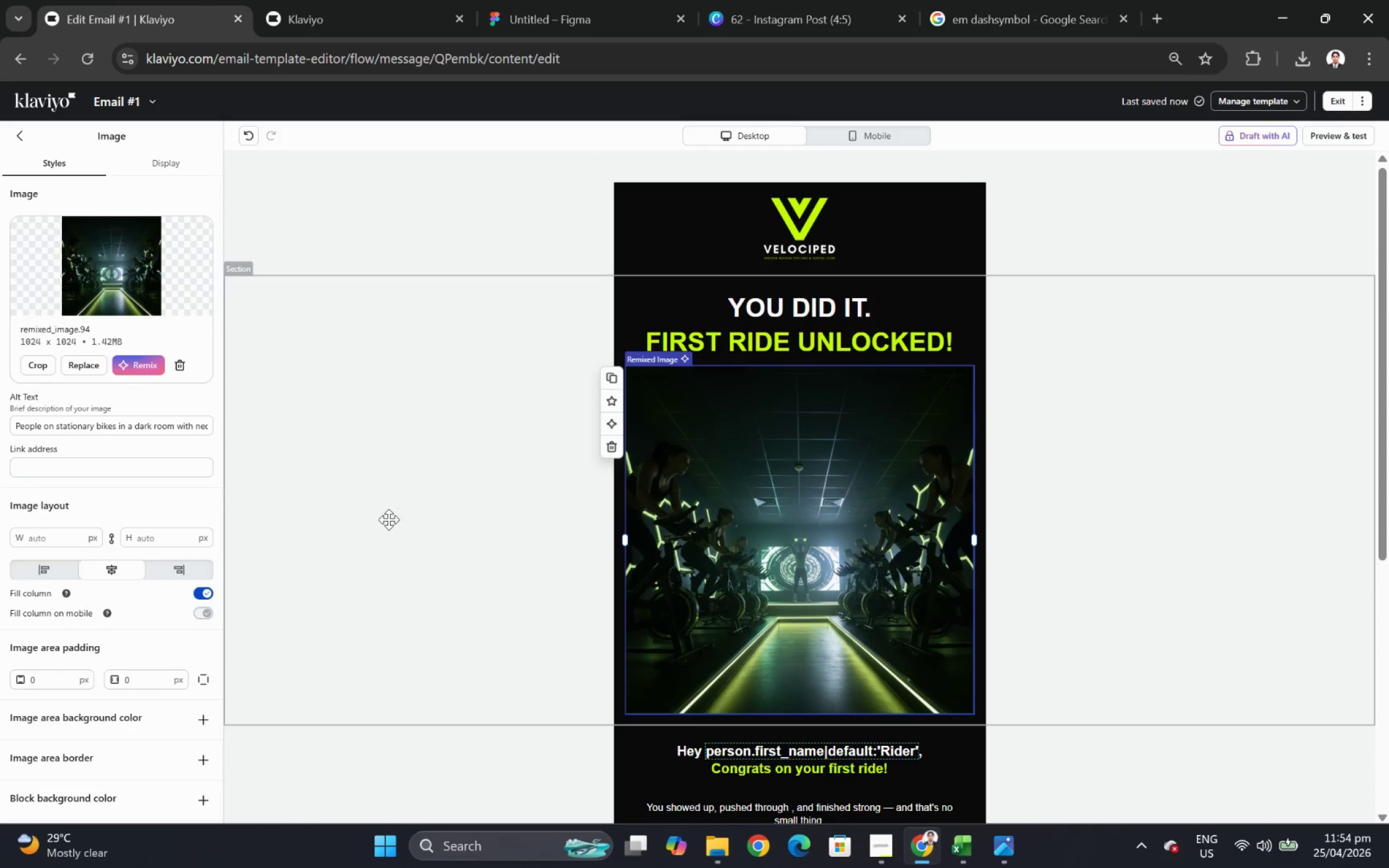 
scroll: coordinate [1176, 672], scroll_direction: up, amount: 2.0
 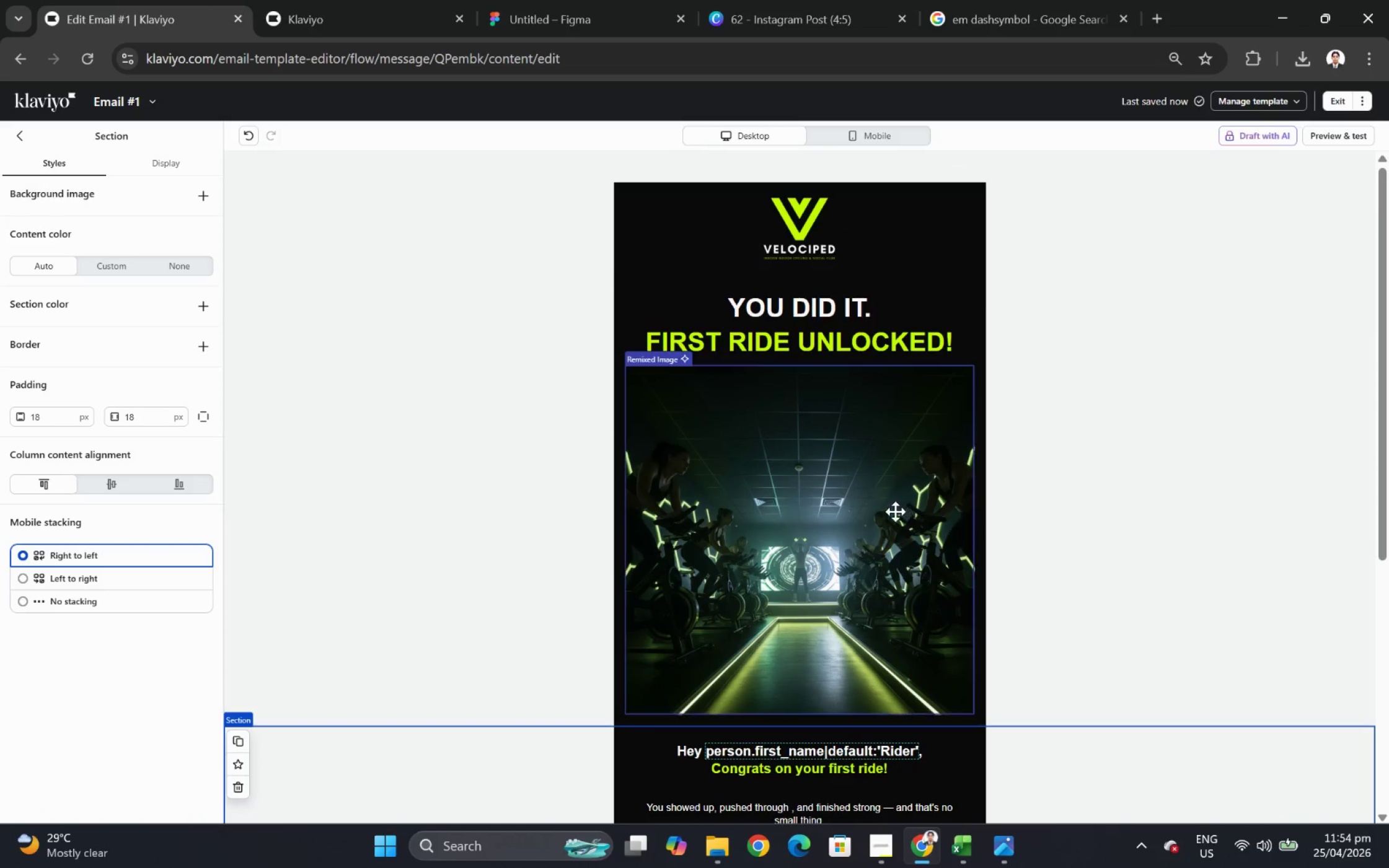 
scroll: coordinate [882, 525], scroll_direction: down, amount: 2.0
 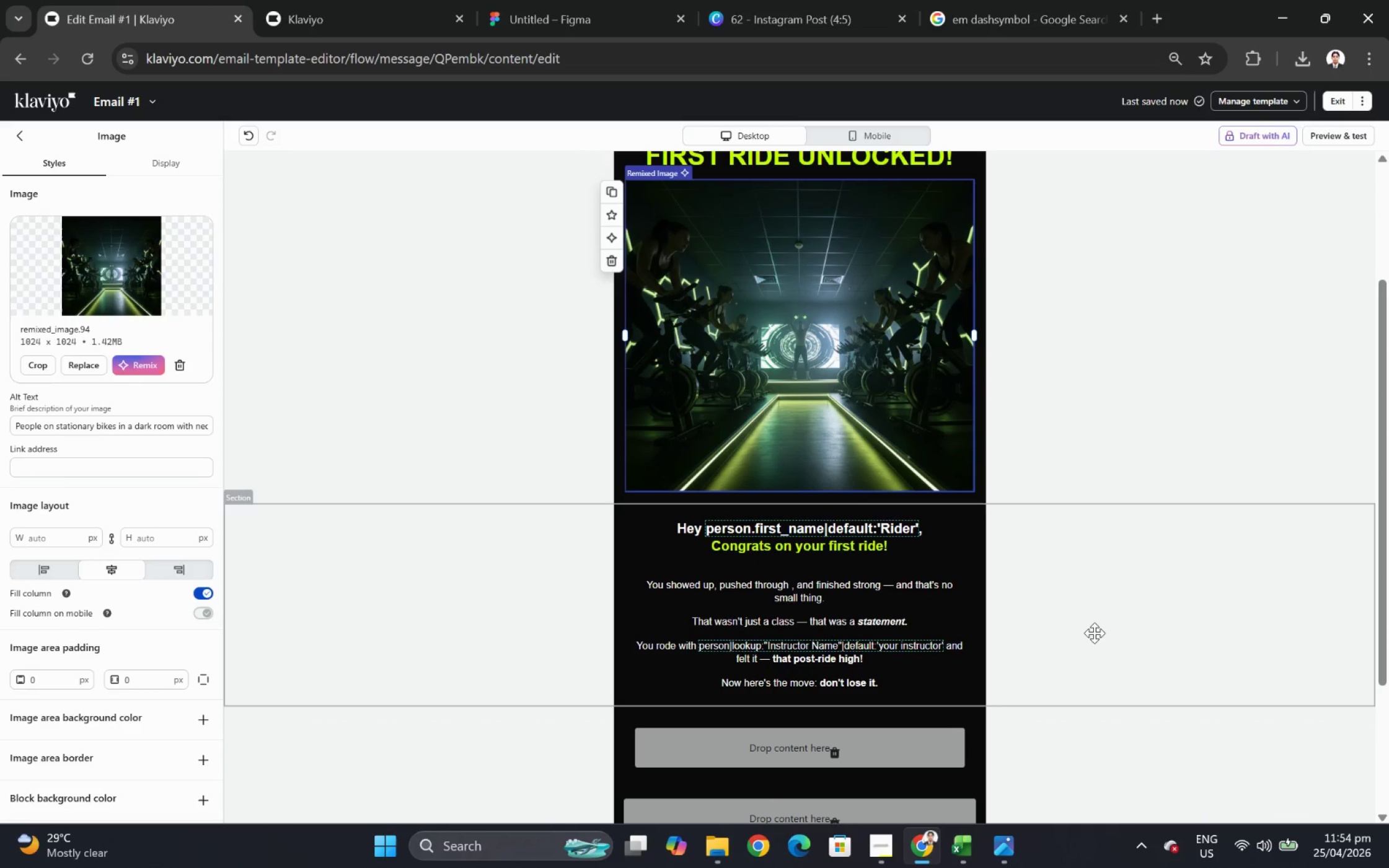 
left_click([1094, 633])
 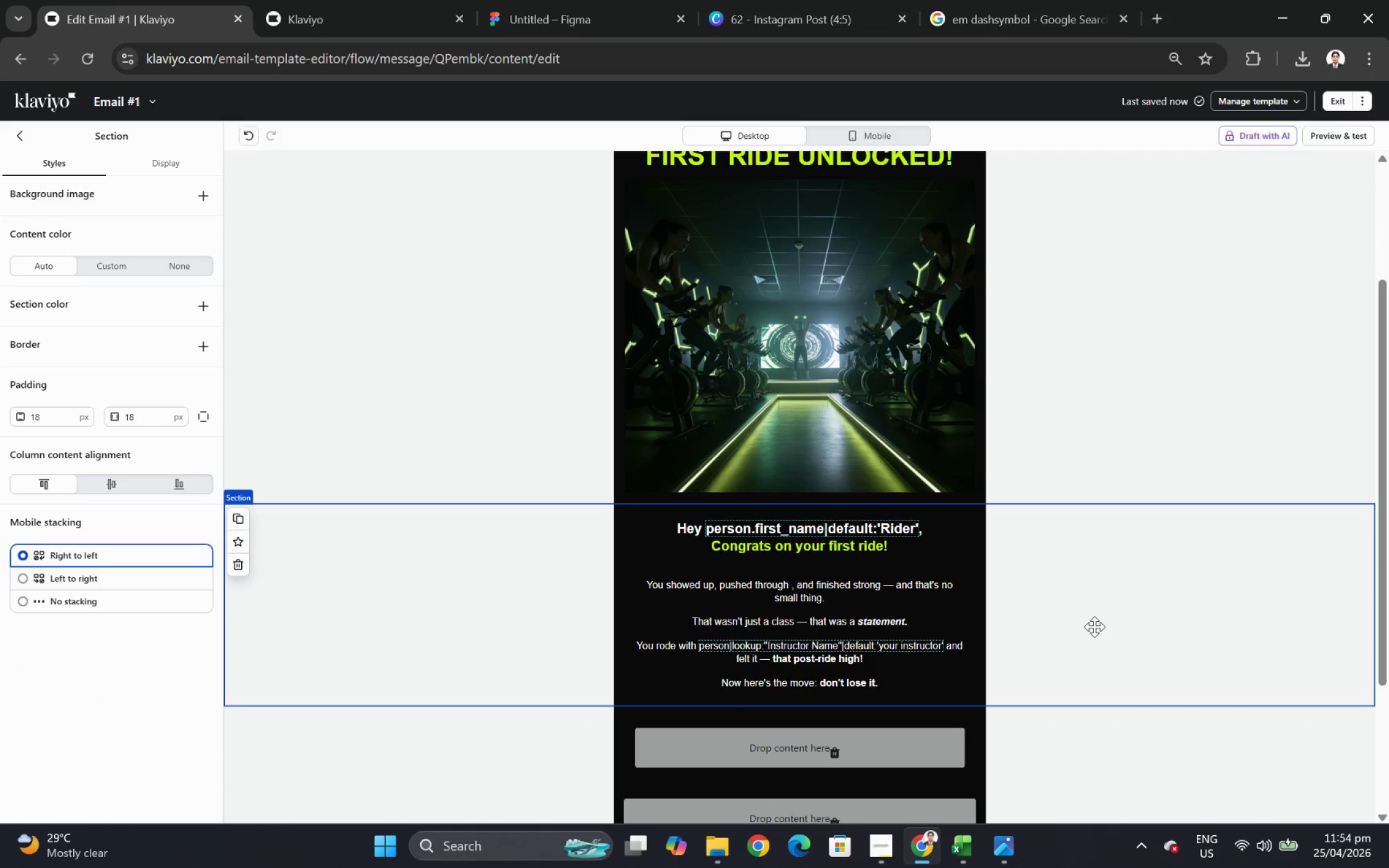 
scroll: coordinate [1099, 621], scroll_direction: up, amount: 2.0
 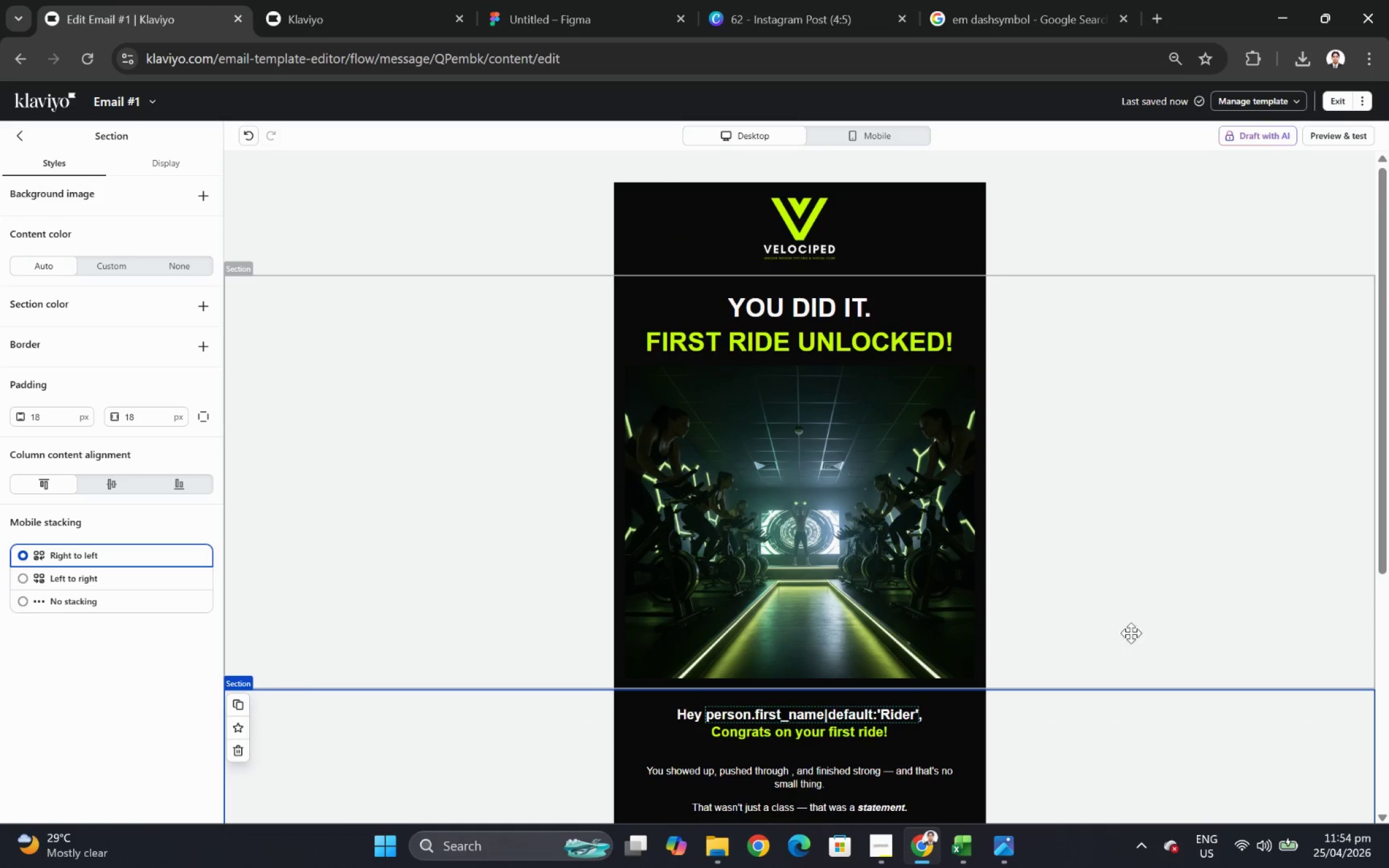 
hold_key(key=ControlLeft, duration=0.33)
 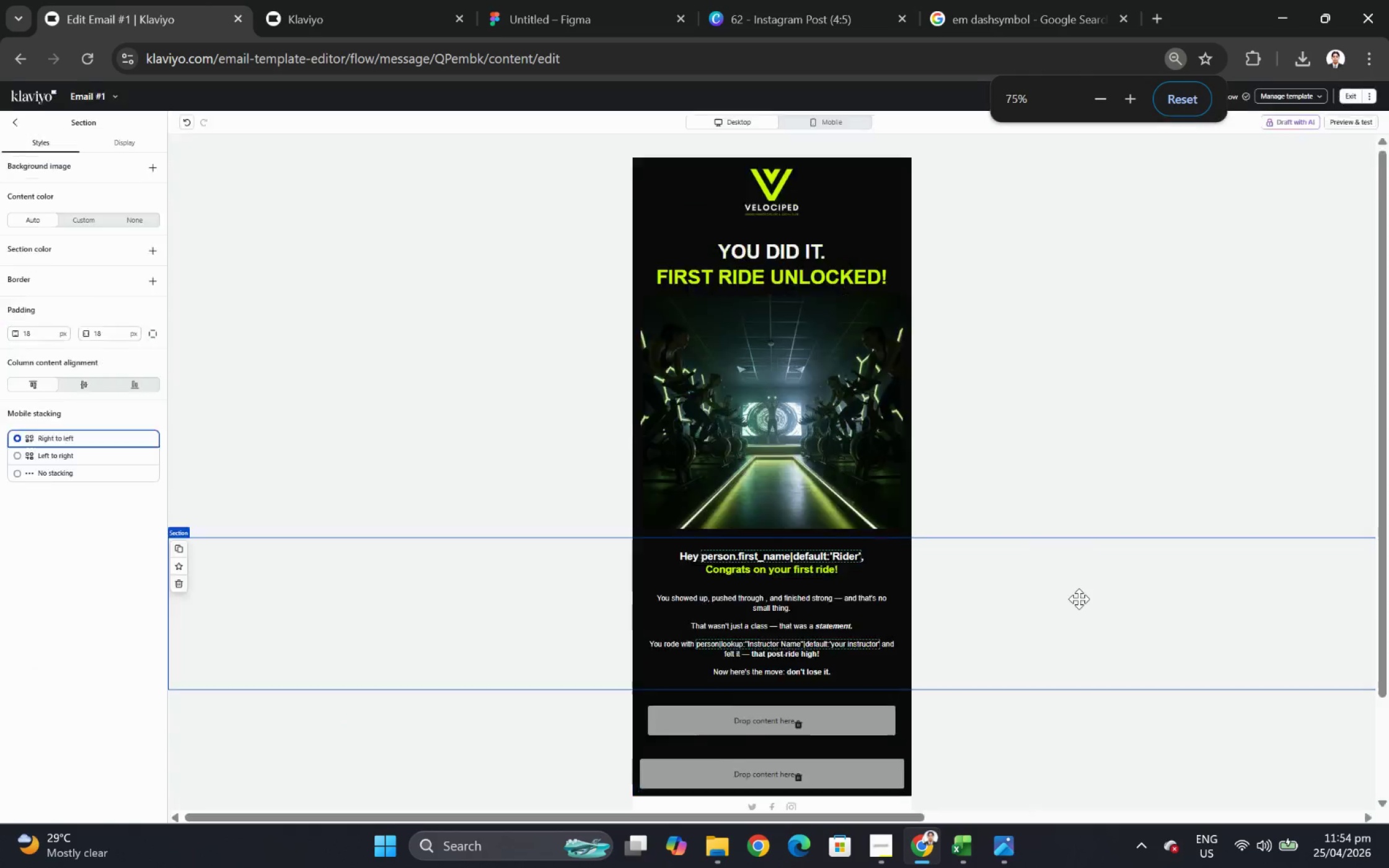 
hold_key(key=ControlLeft, duration=0.51)
 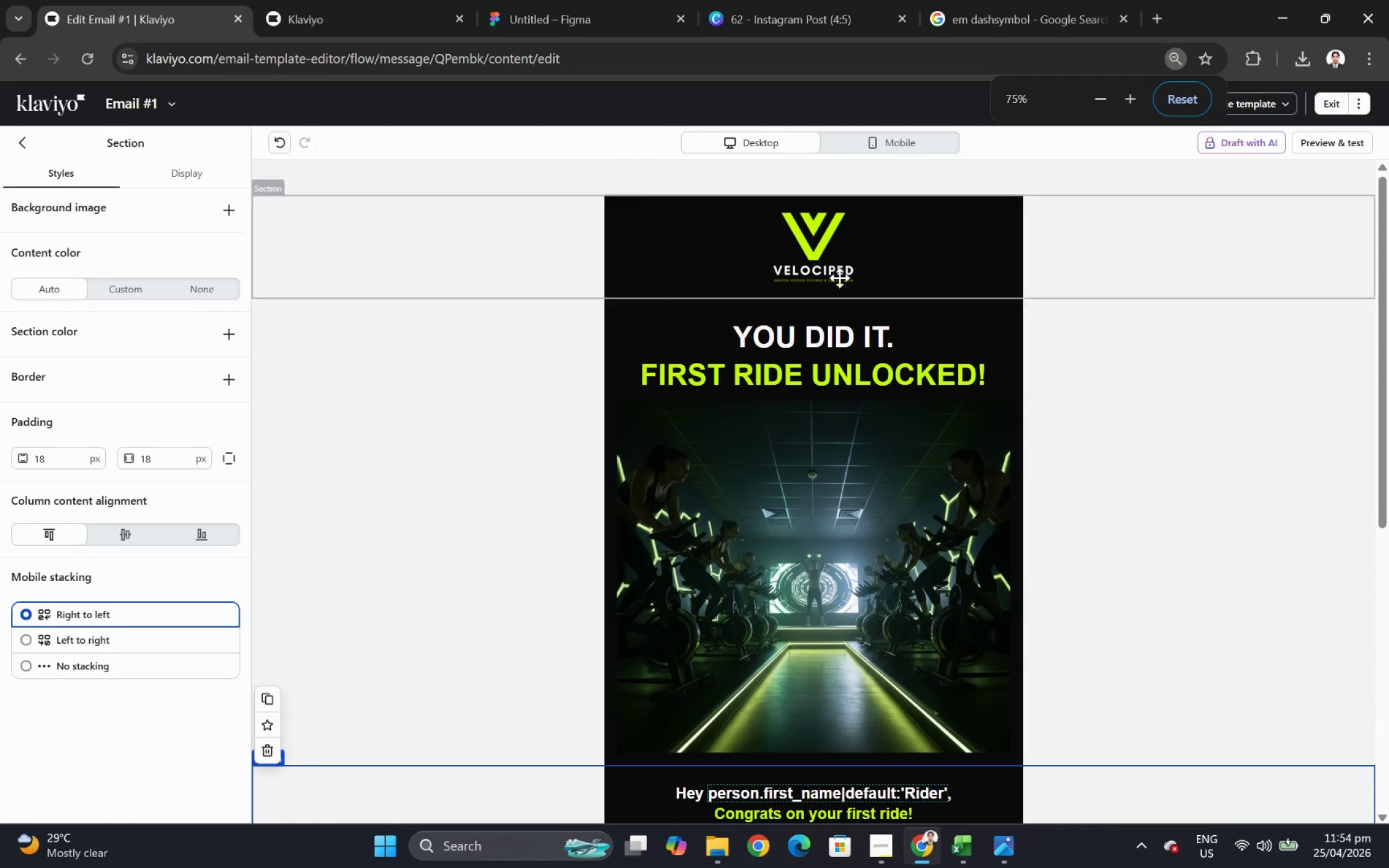 
scroll: coordinate [1132, 626], scroll_direction: down, amount: 2.0
 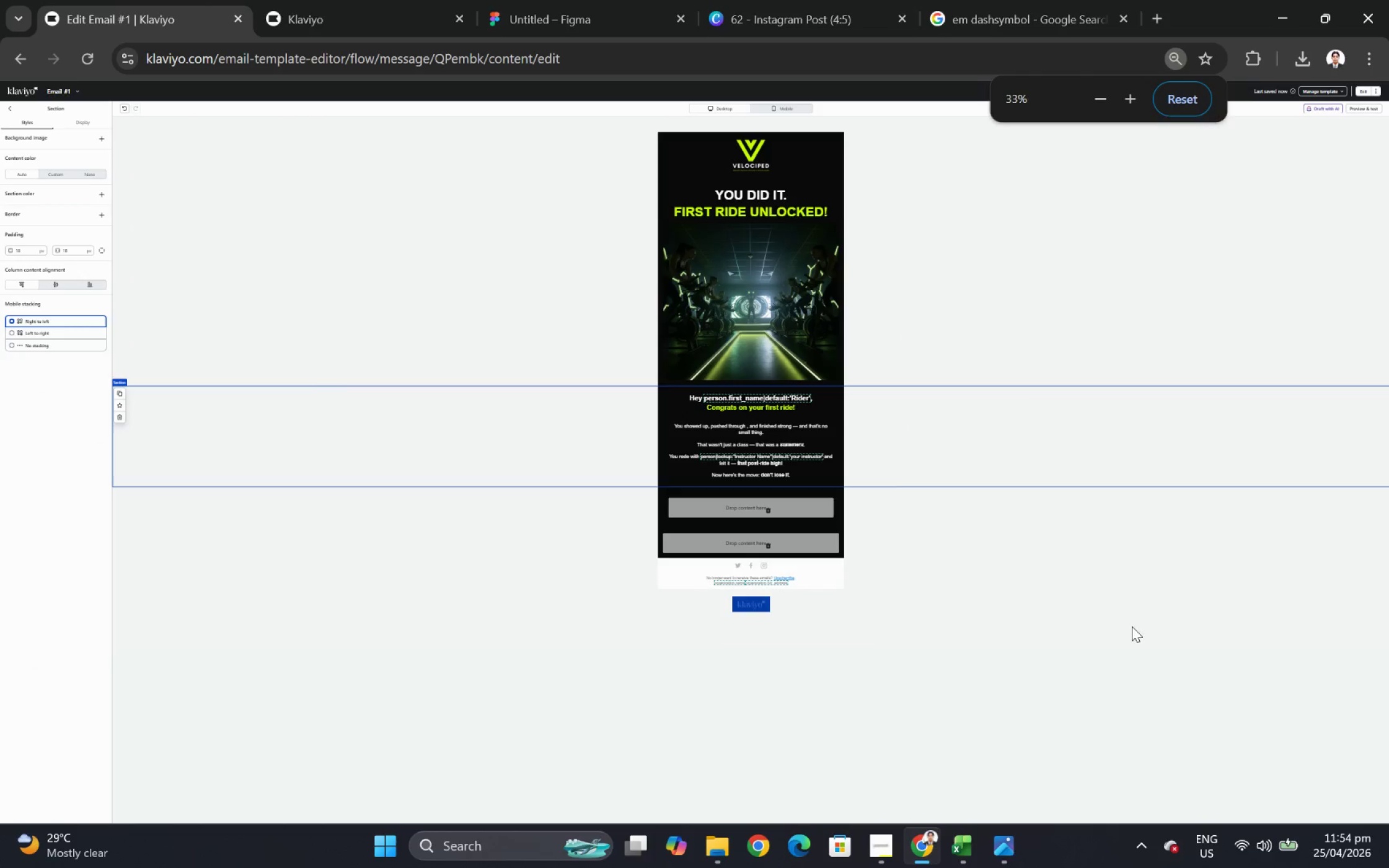 
scroll: coordinate [1078, 598], scroll_direction: up, amount: 3.0
 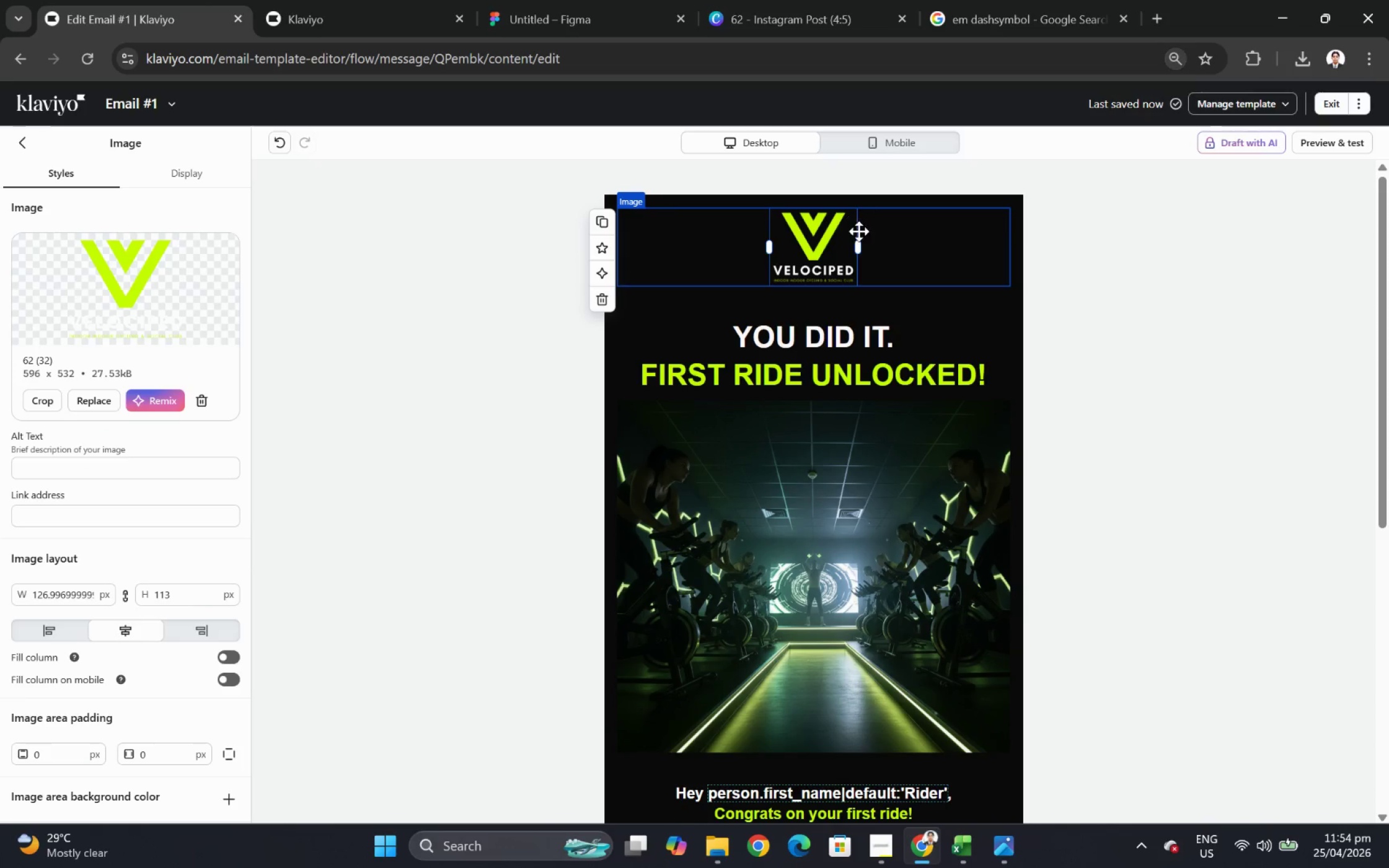 
left_click_drag(start_coordinate=[860, 233], to_coordinate=[870, 236])
 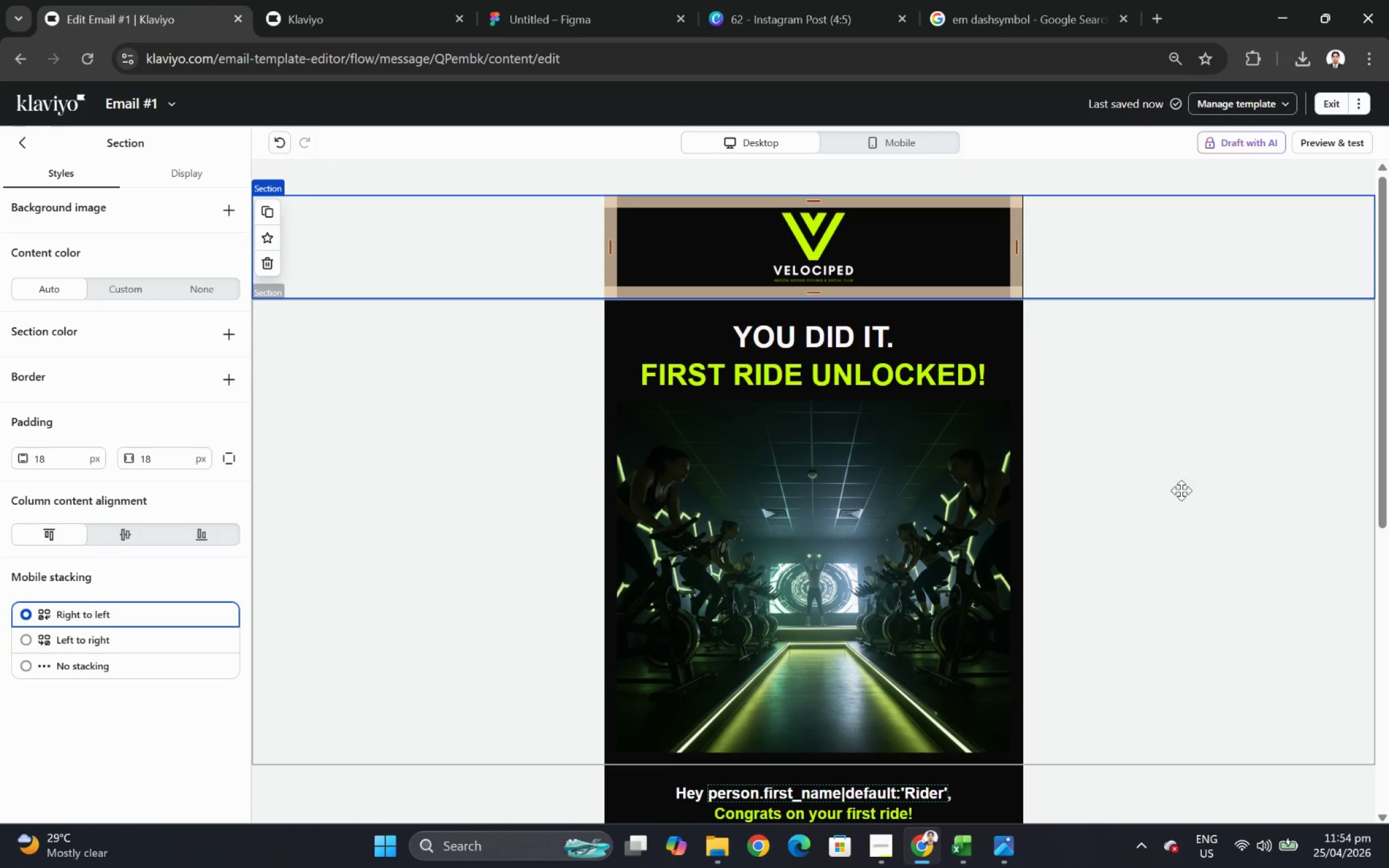 
hold_key(key=ControlLeft, duration=1.09)
scroll: coordinate [1176, 487], scroll_direction: down, amount: 4.0
 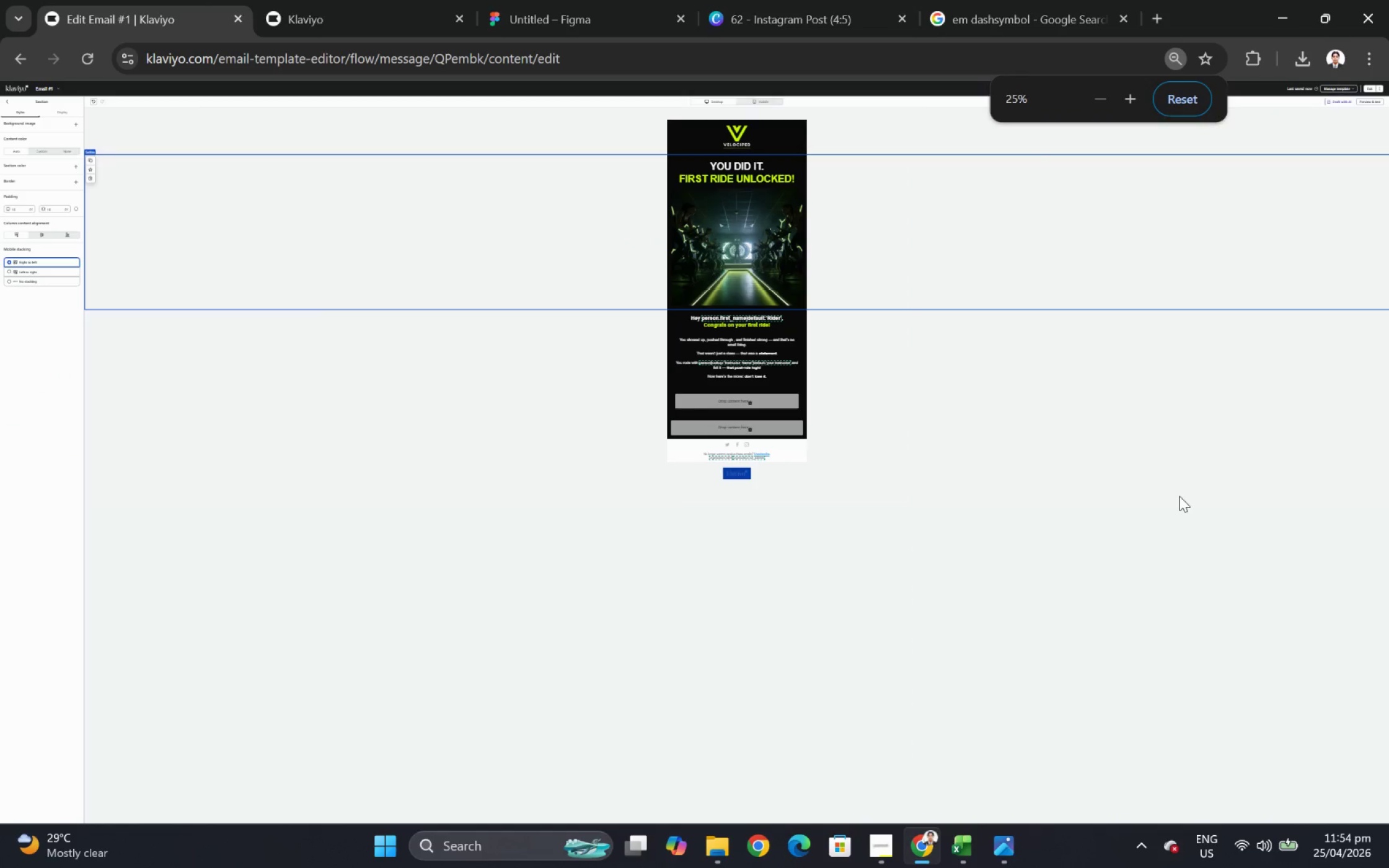 
scroll: coordinate [1179, 496], scroll_direction: up, amount: 3.0
 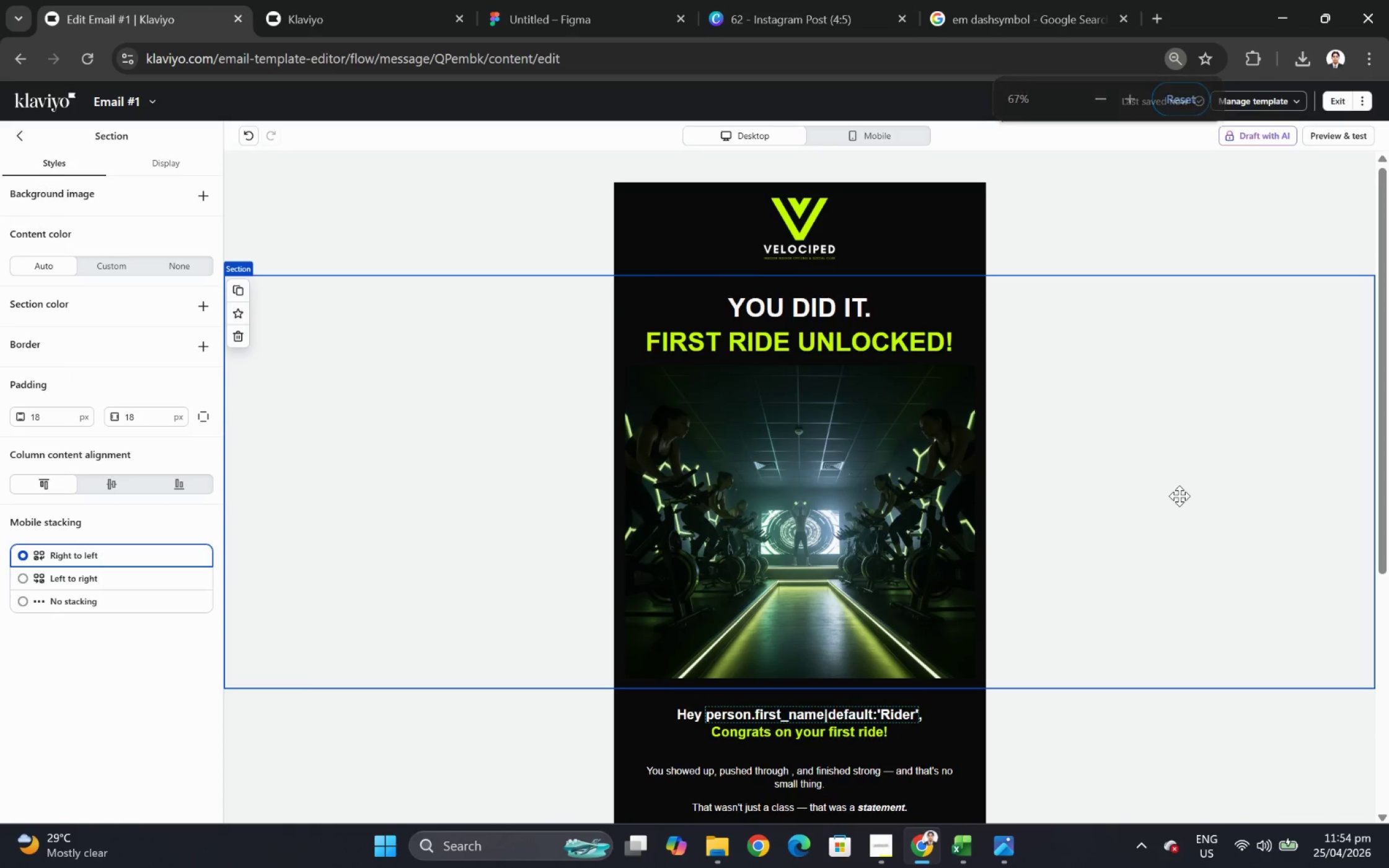 
hold_key(key=ControlLeft, duration=1.05)
scroll: coordinate [1181, 517], scroll_direction: down, amount: 4.0
 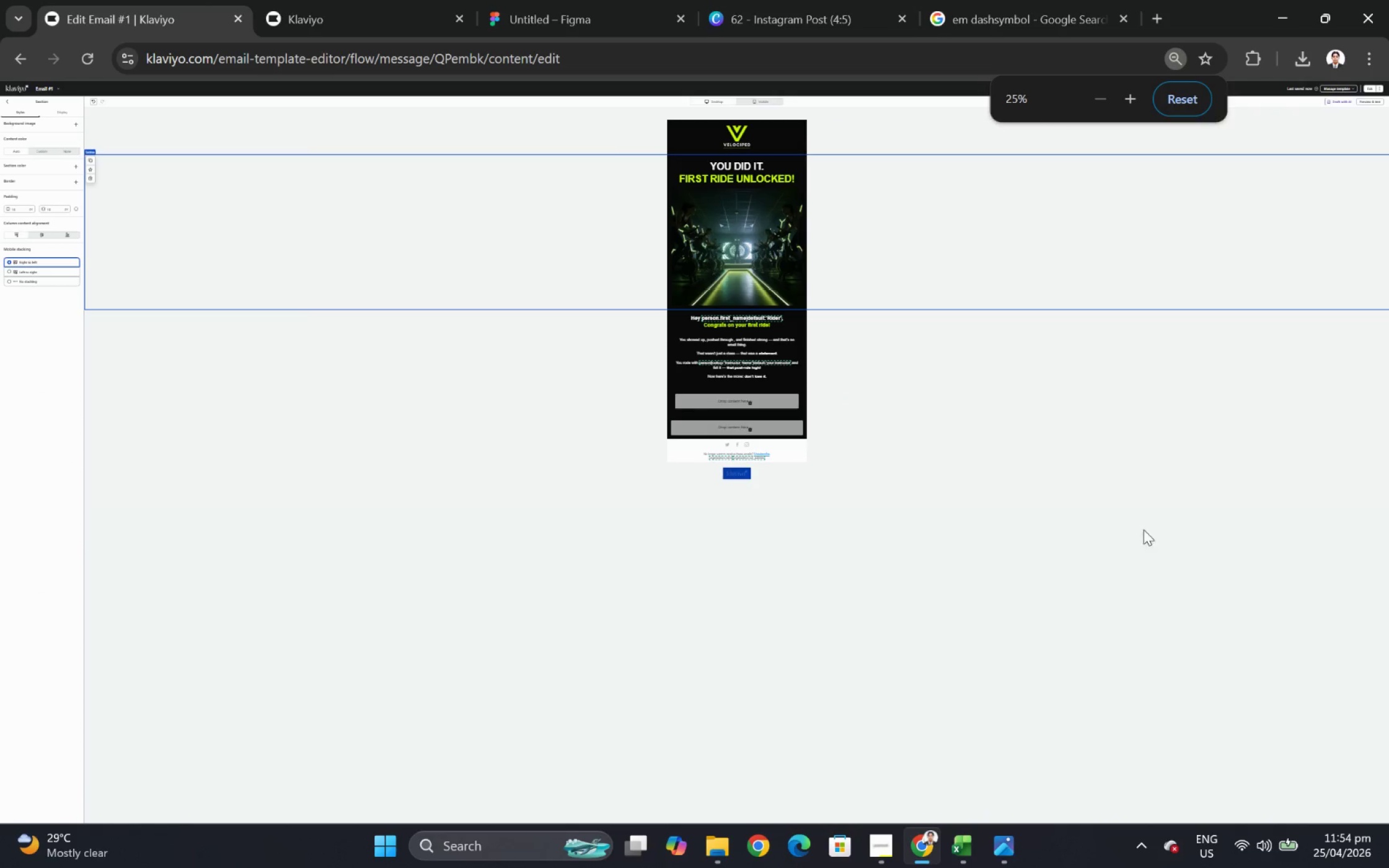 
scroll: coordinate [1049, 528], scroll_direction: up, amount: 2.0
 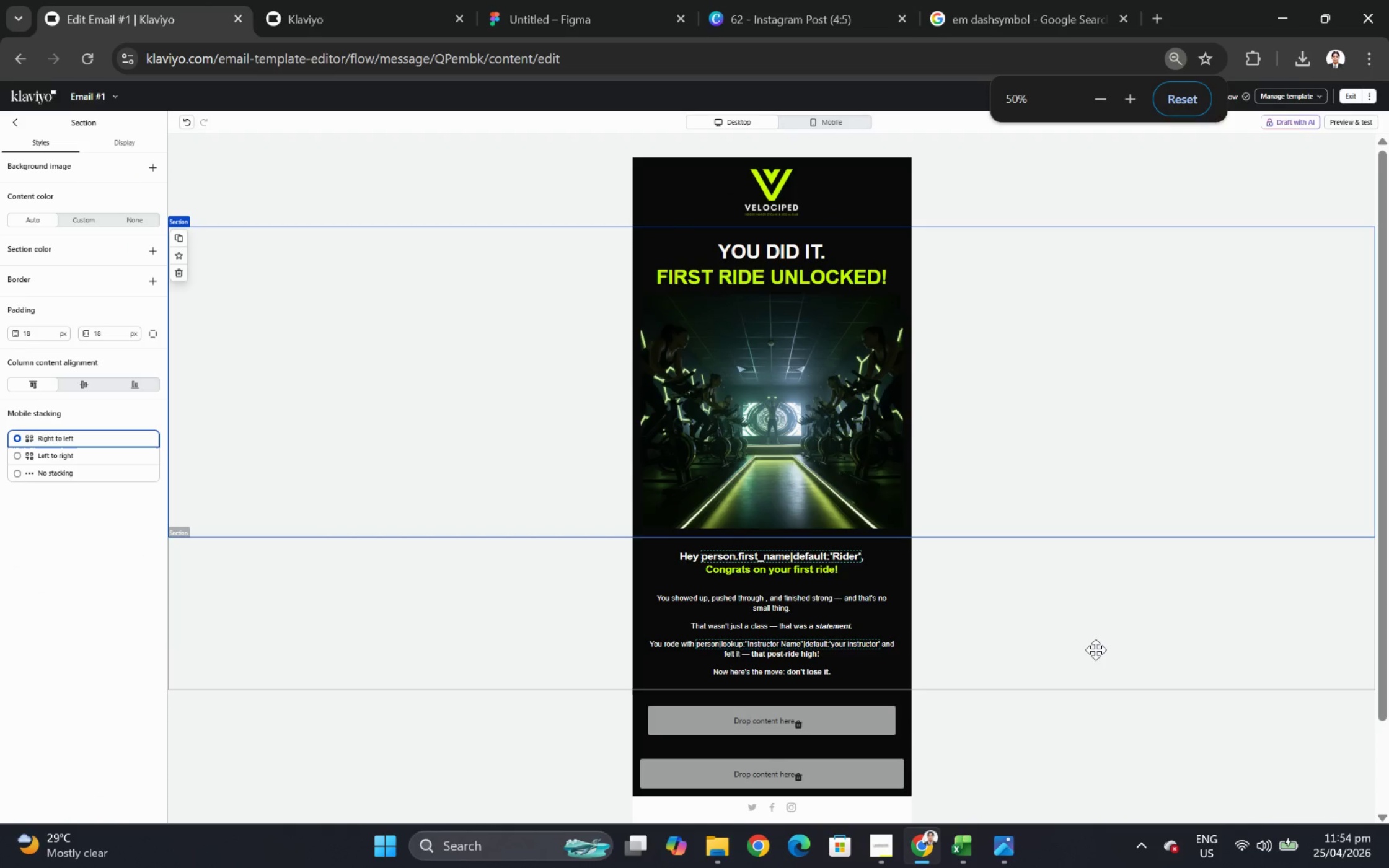 
left_click([1095, 649])
 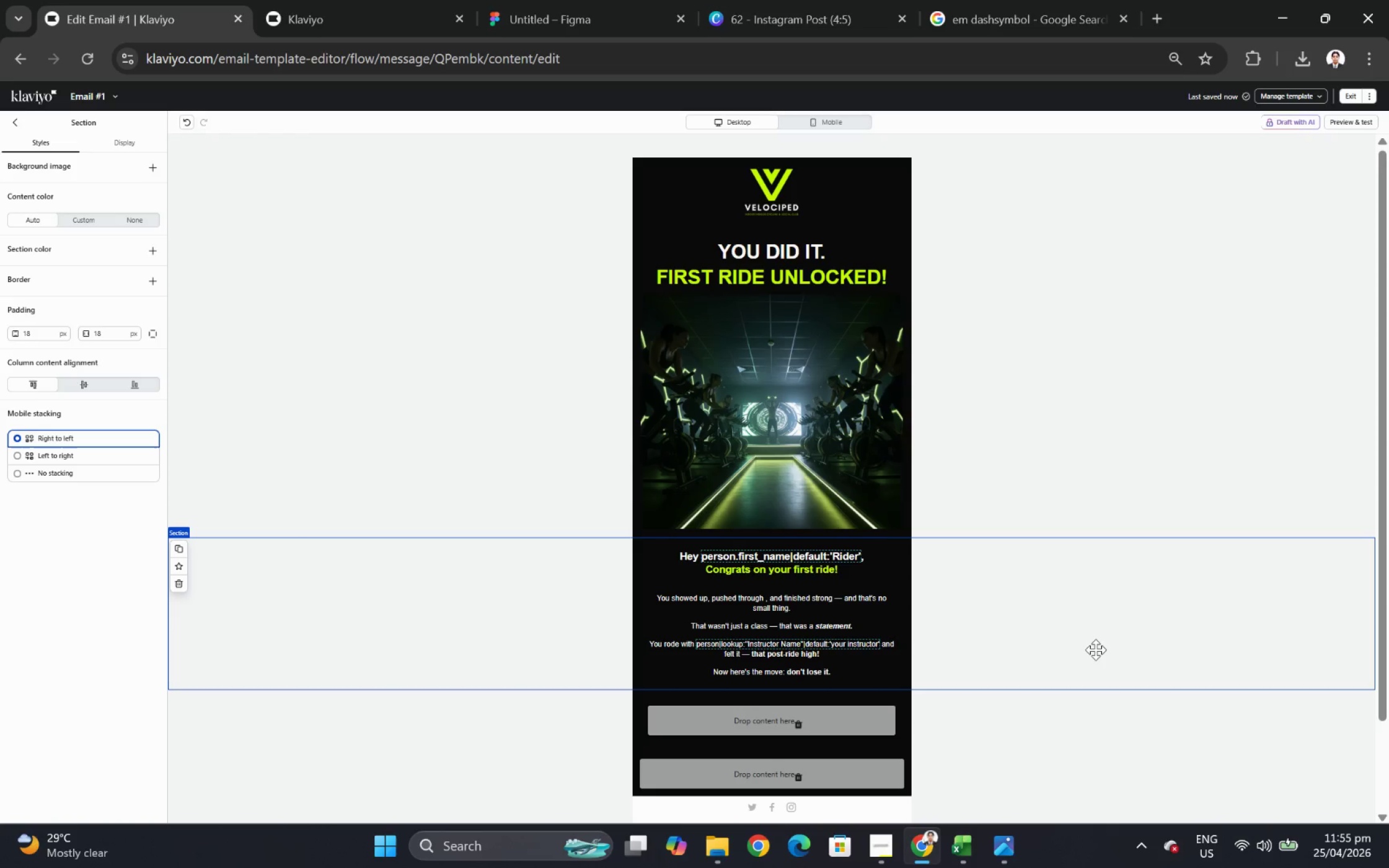 
wait(40.22)
 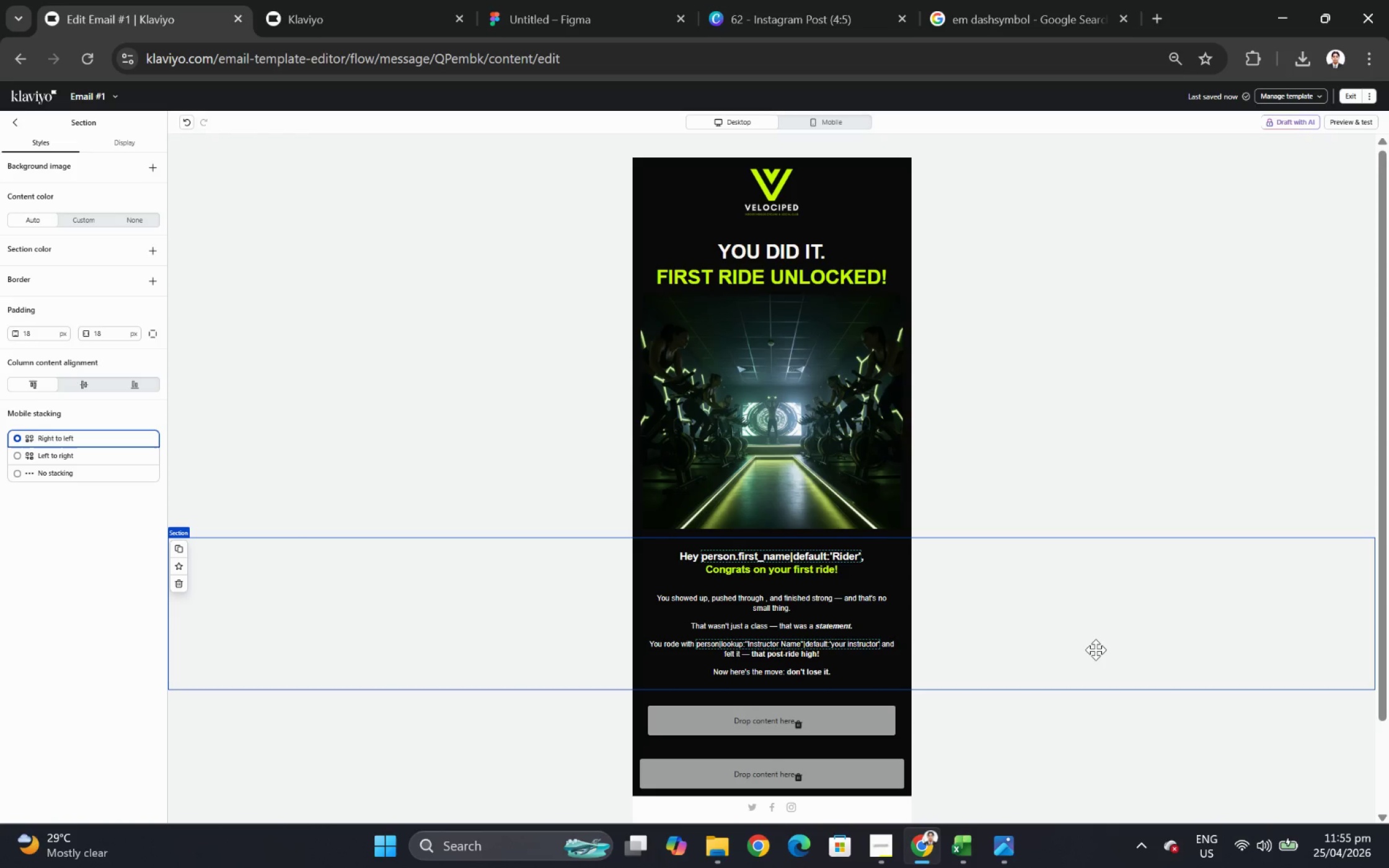 
left_click([1081, 743])
 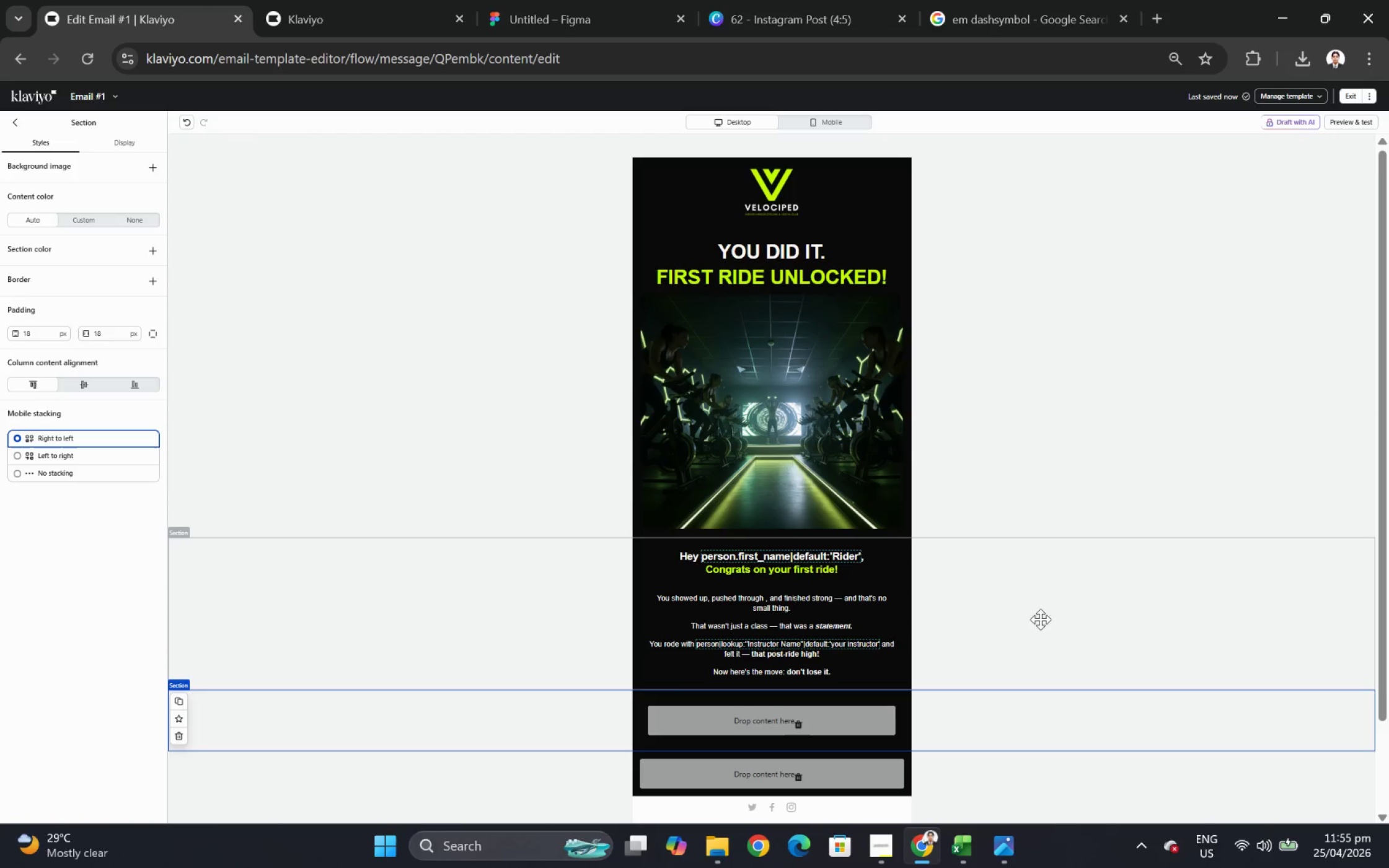 
hold_key(key=ControlLeft, duration=0.42)
scroll: coordinate [1140, 617], scroll_direction: down, amount: 1.0
 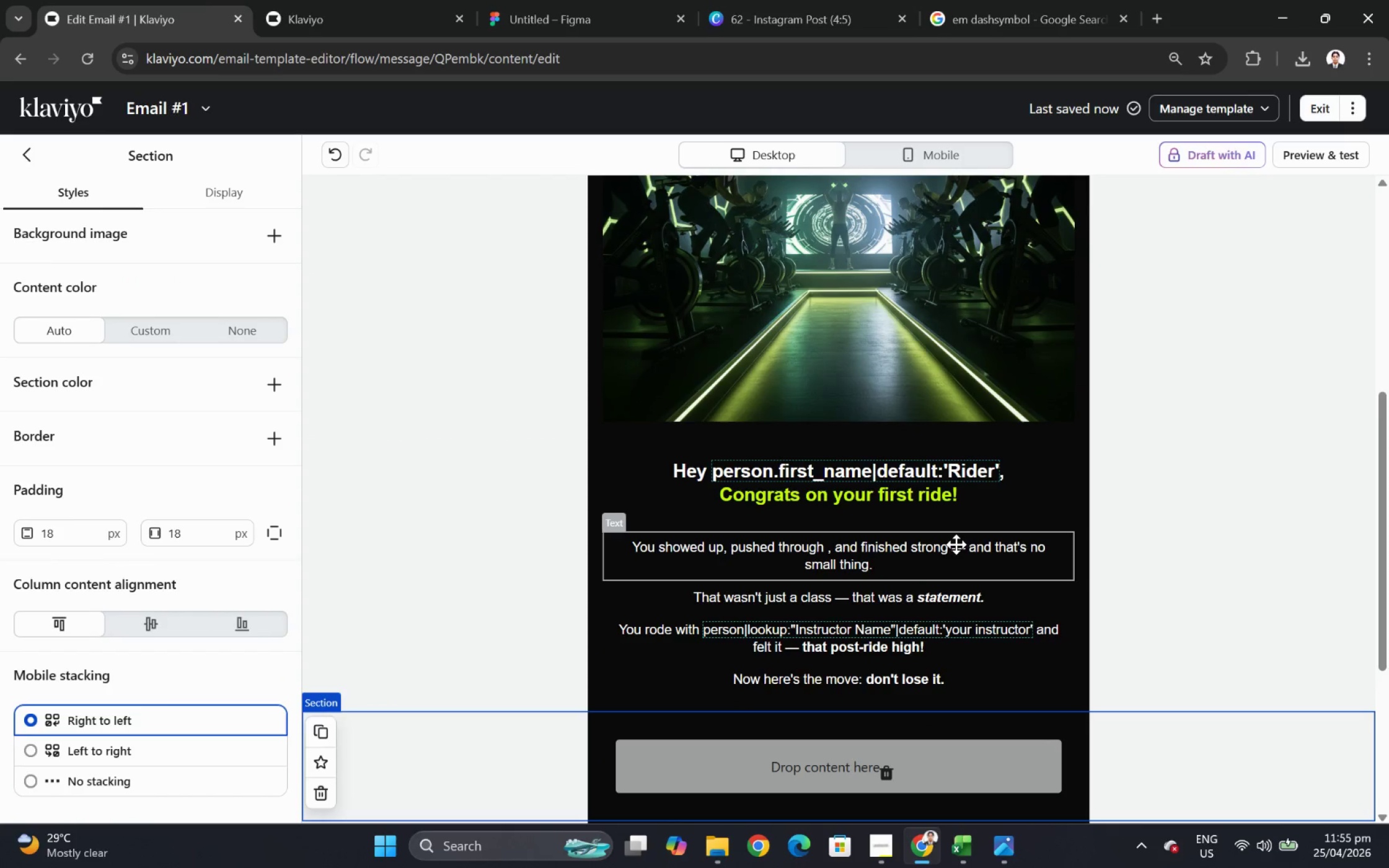 
left_click([986, 588])
 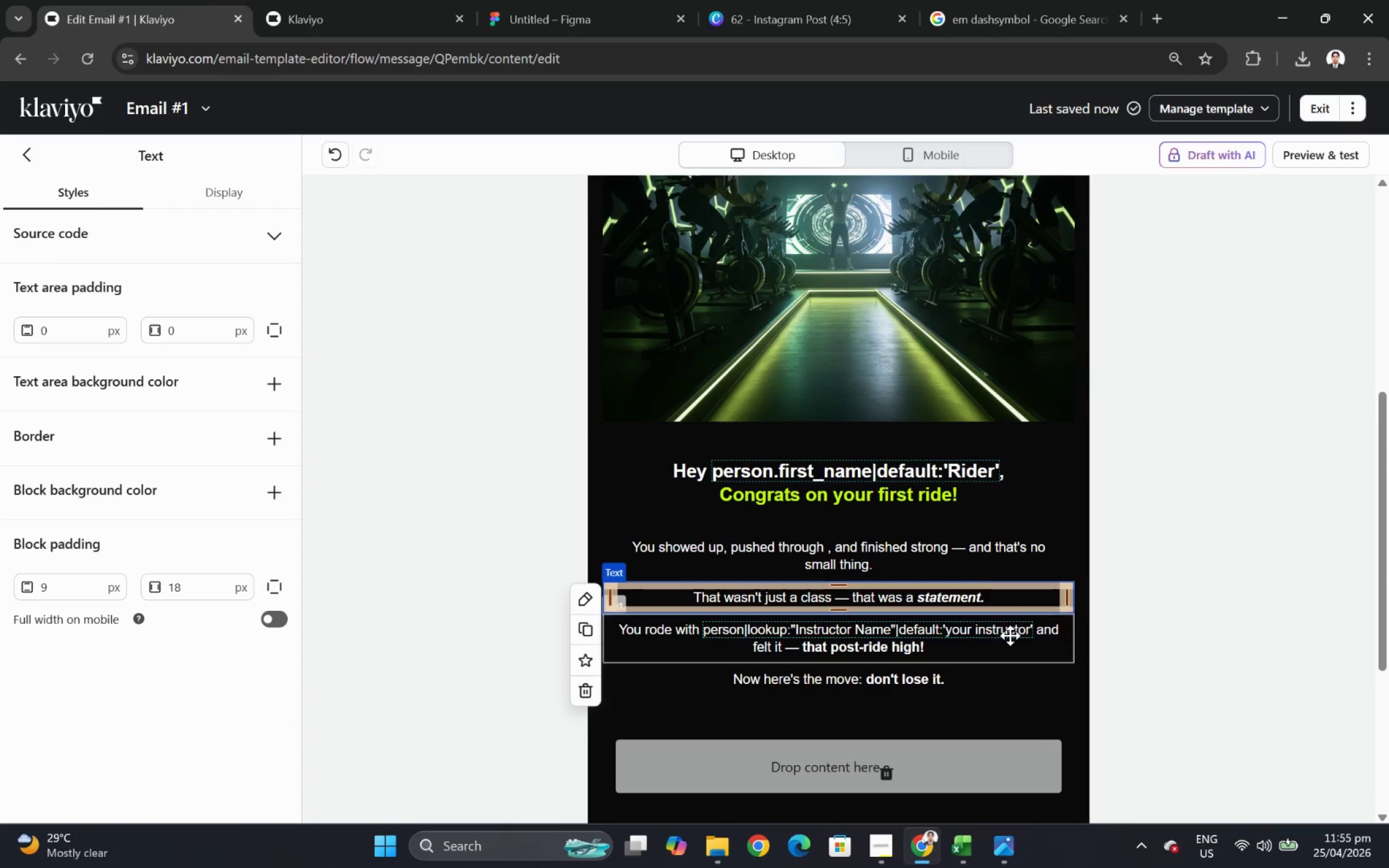 
left_click([1010, 635])
 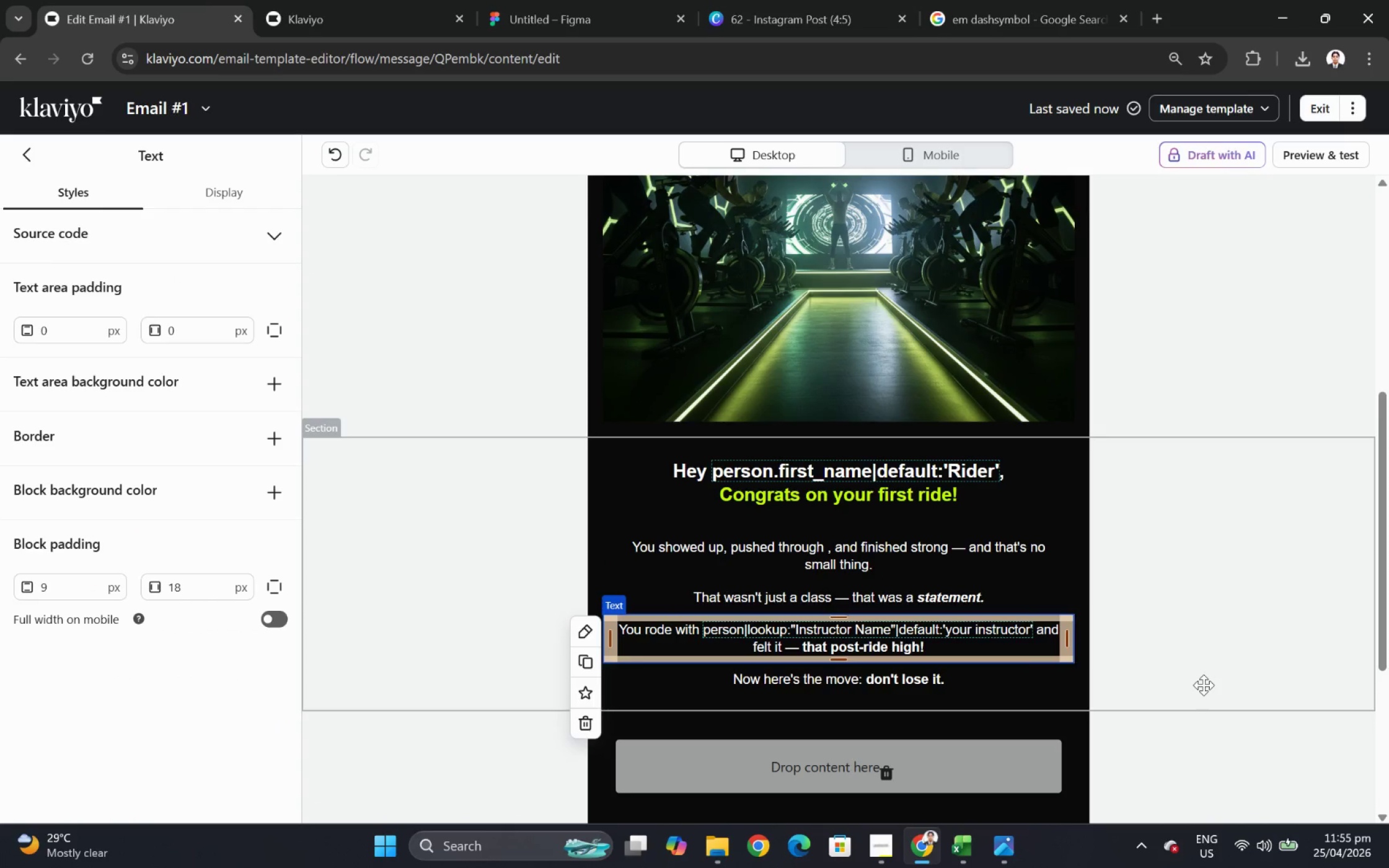 
left_click([1203, 685])
 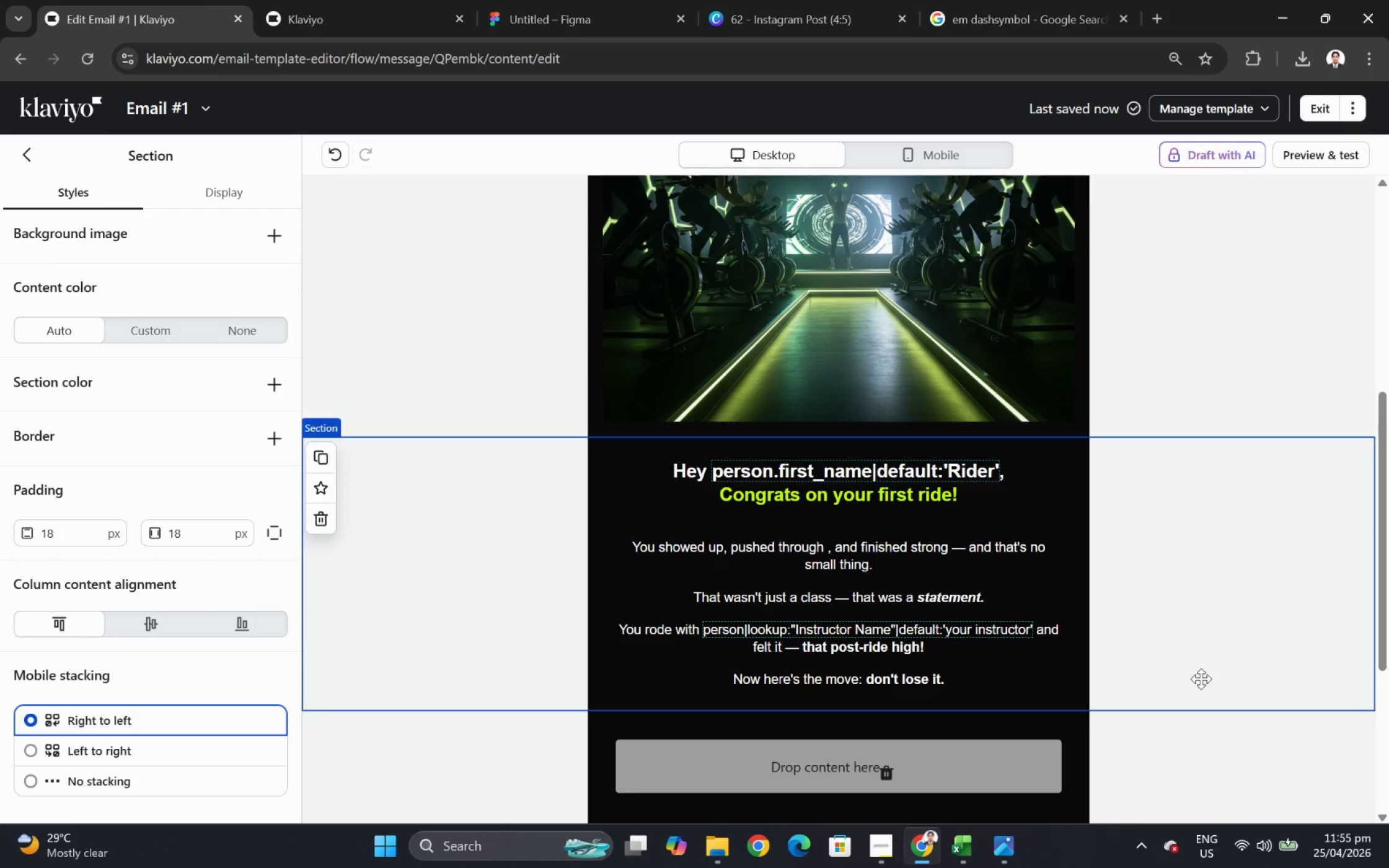 
hold_key(key=ControlLeft, duration=1.19)
scroll: coordinate [1186, 657], scroll_direction: down, amount: 4.0
 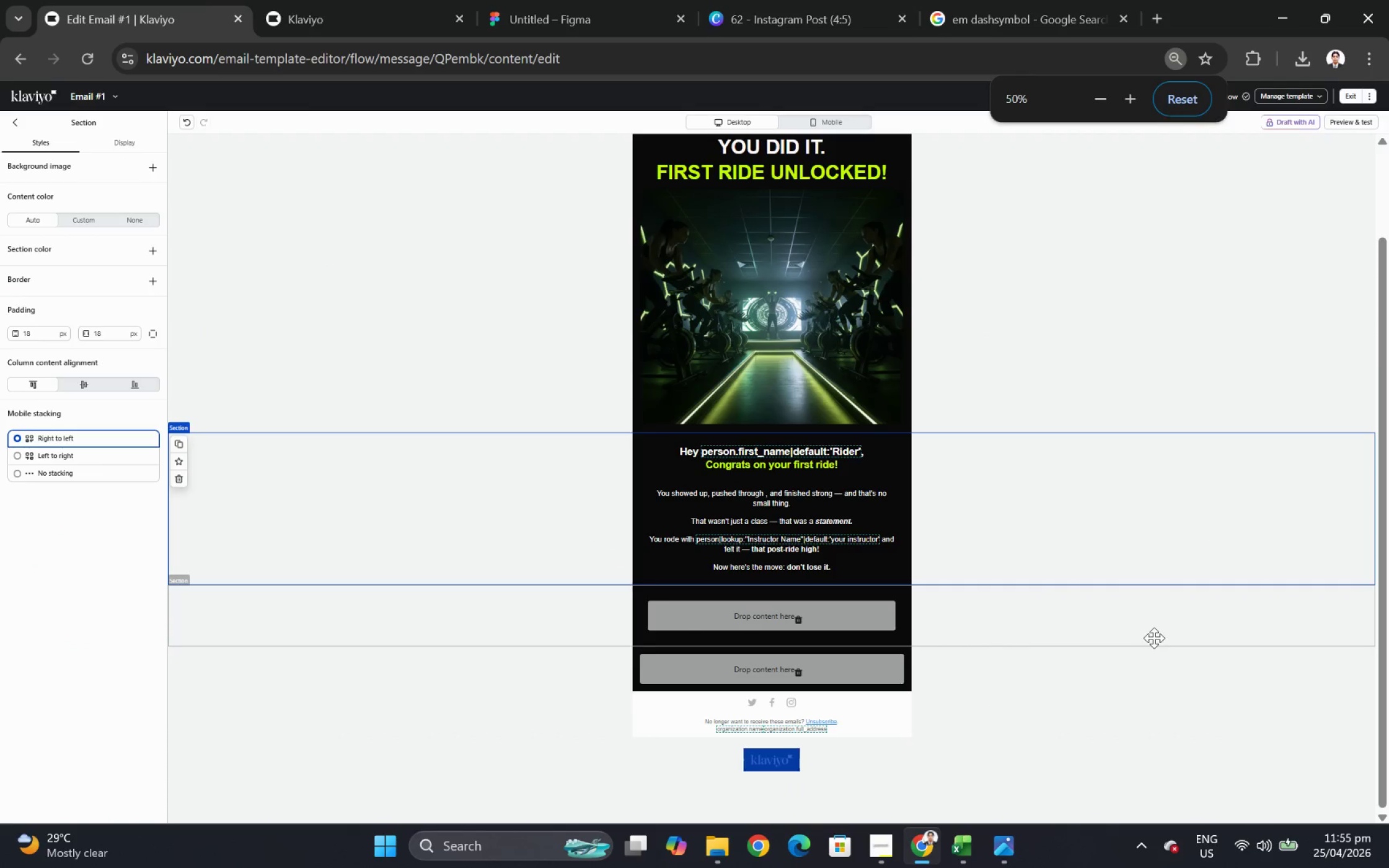 
hold_key(key=ControlLeft, duration=1.02)
 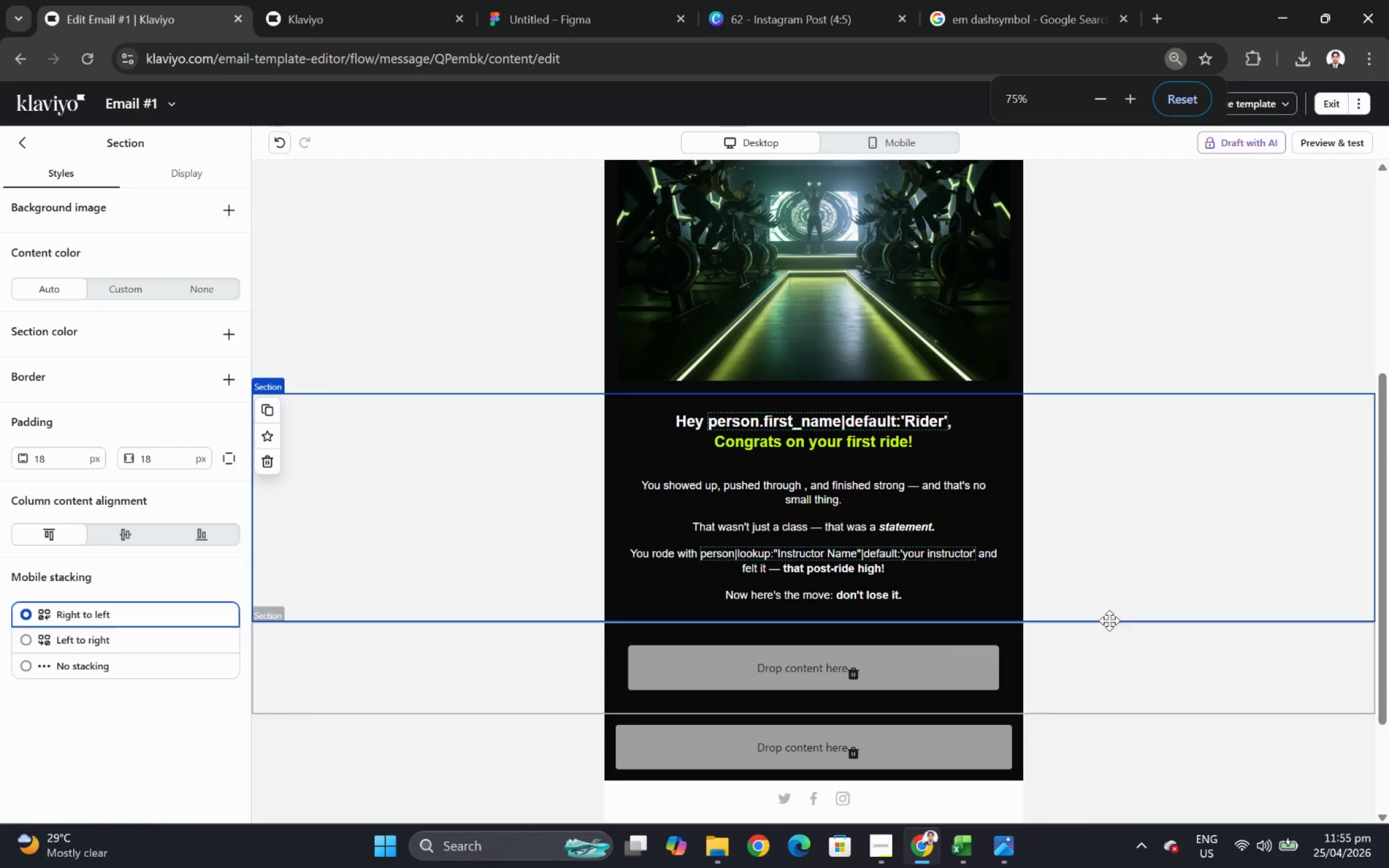 
scroll: coordinate [1146, 644], scroll_direction: up, amount: 6.0
 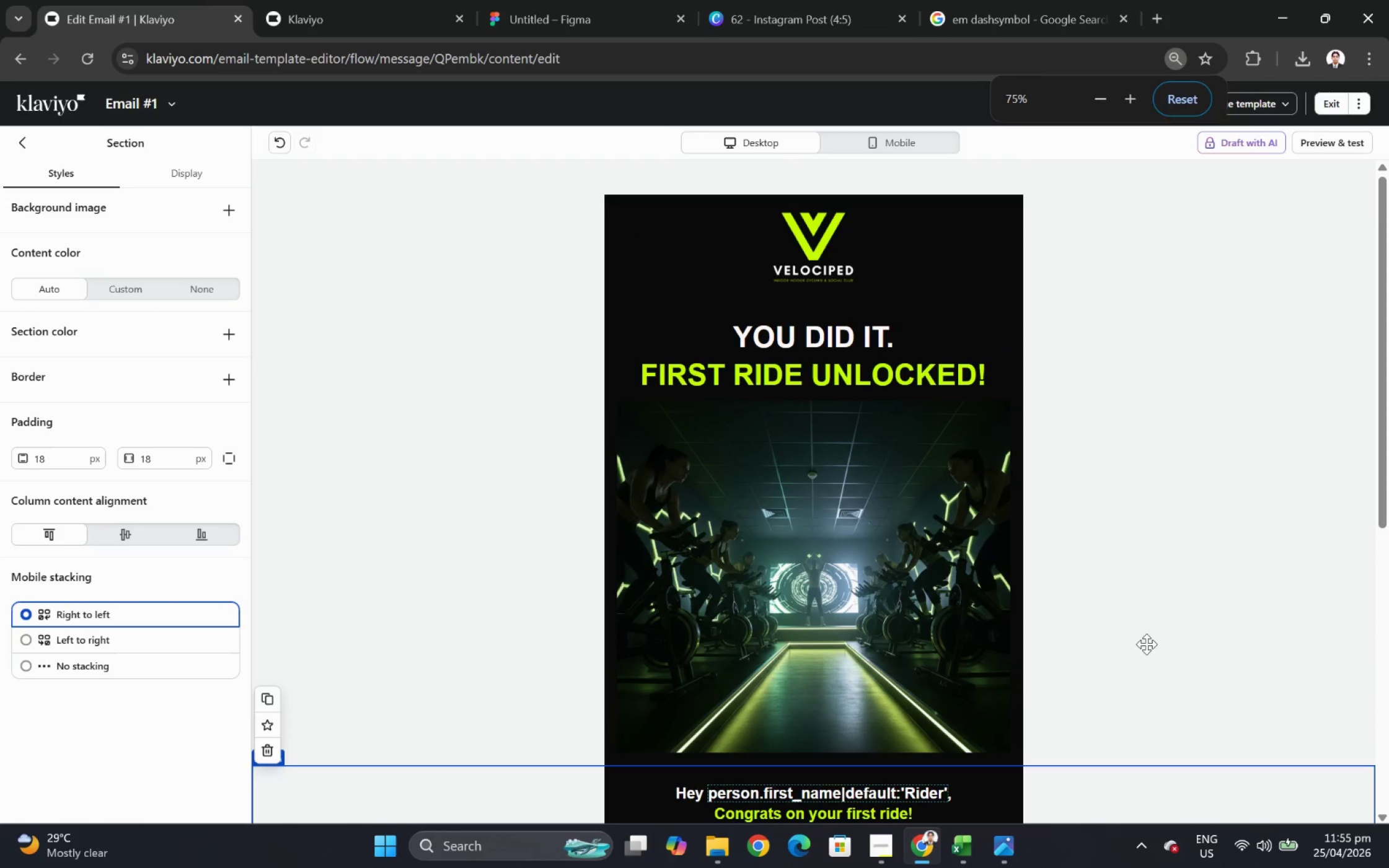 
scroll: coordinate [1108, 629], scroll_direction: down, amount: 5.0
 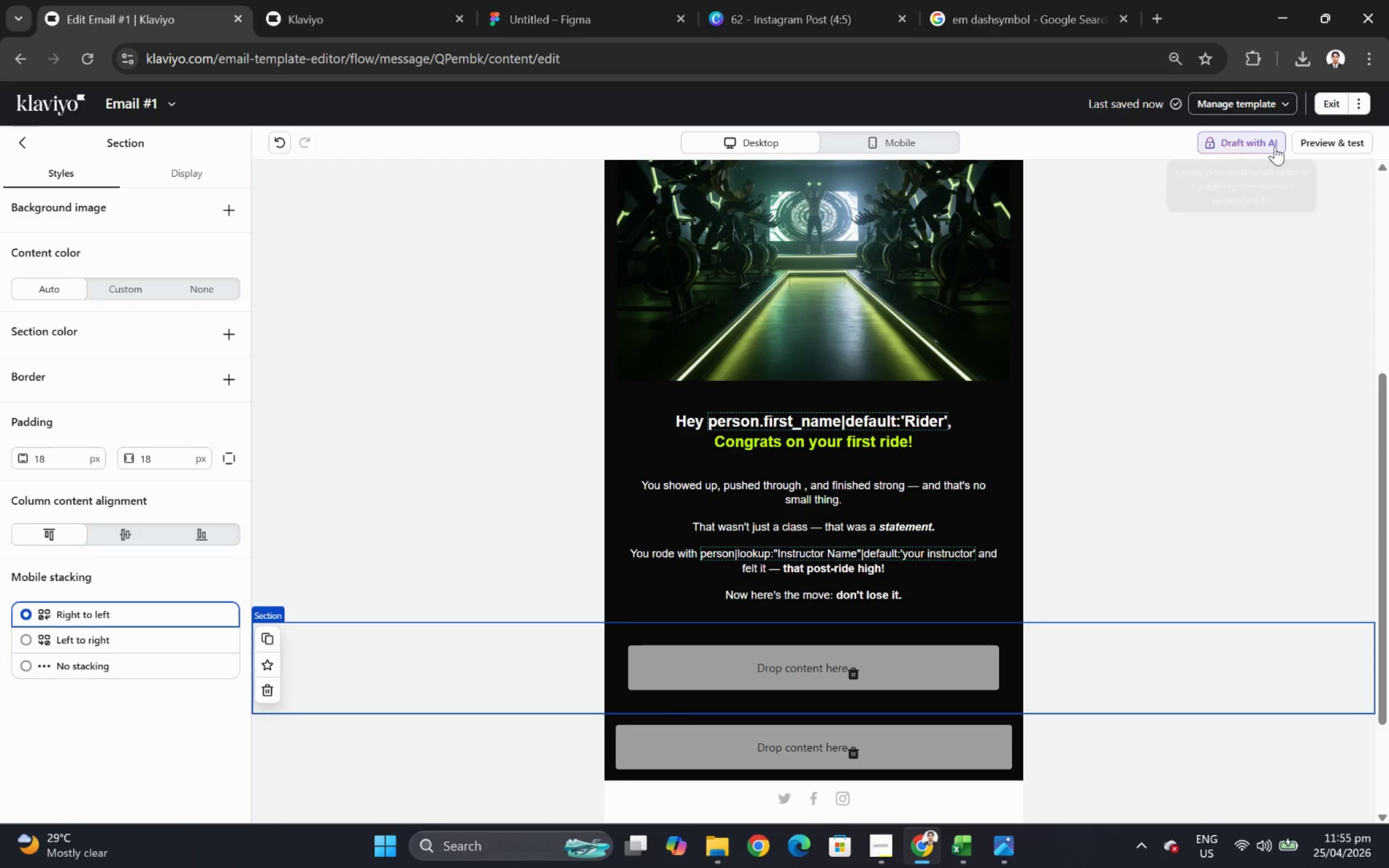 
left_click([1320, 147])
 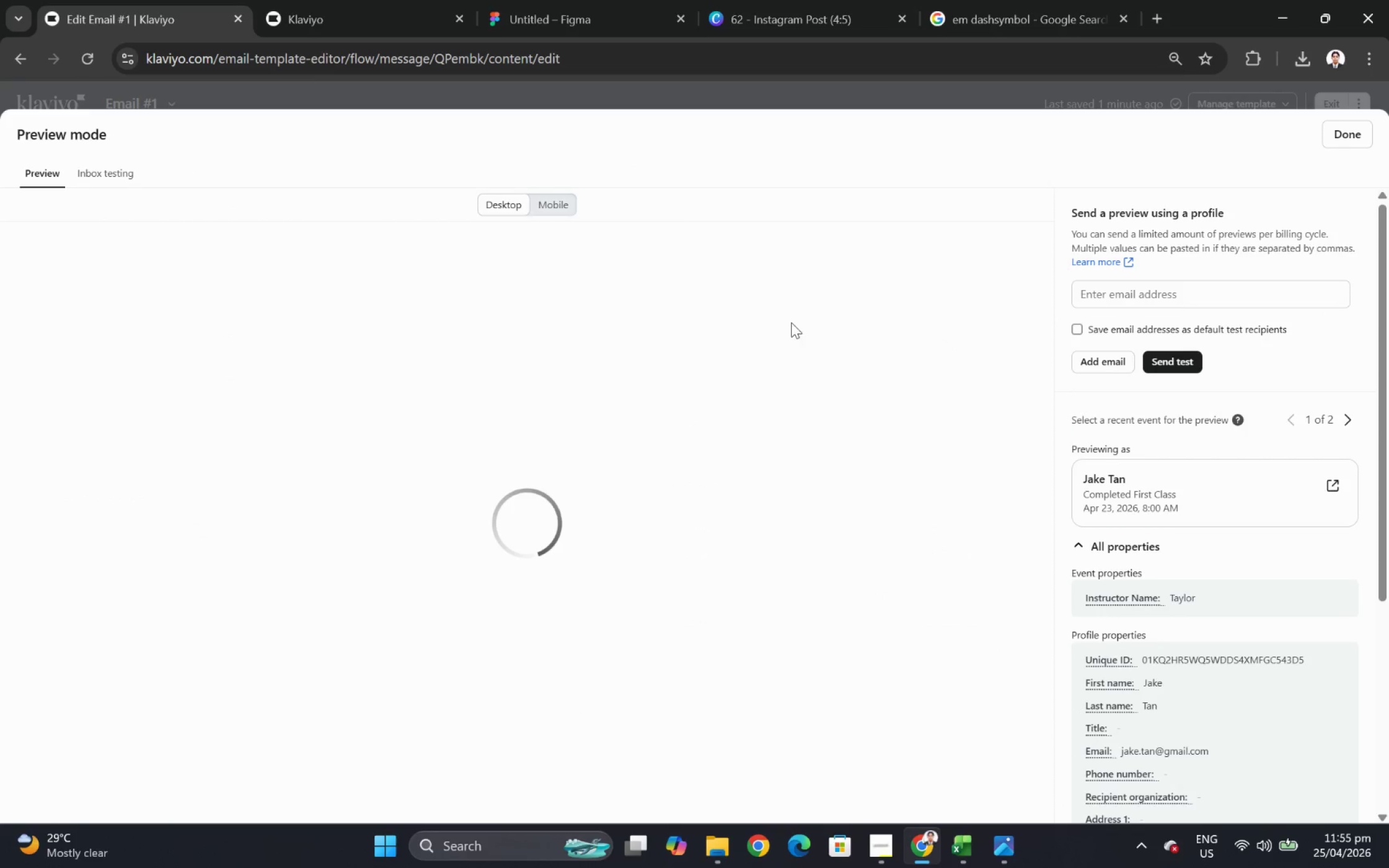 
wait(6.02)
 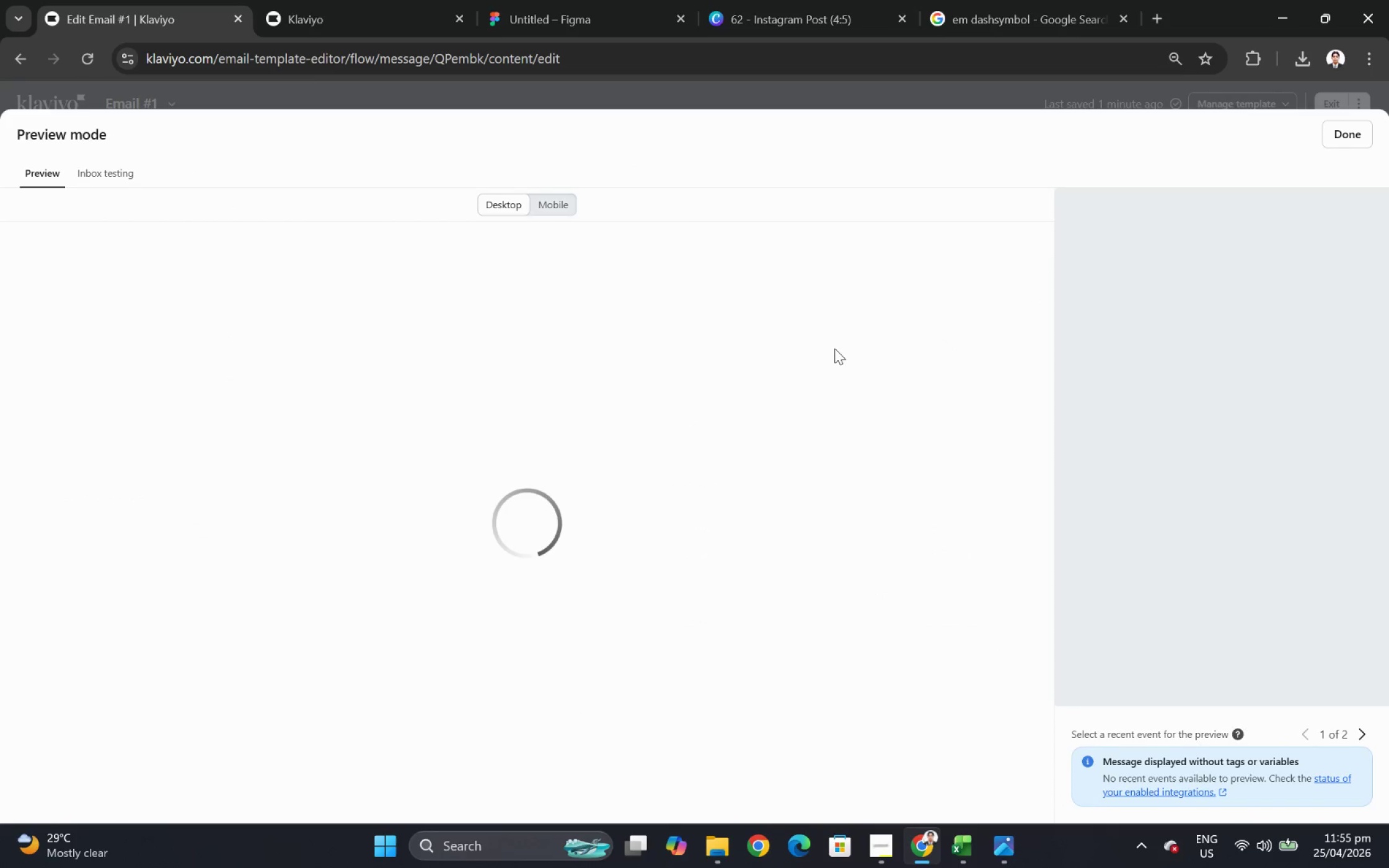 
scroll: coordinate [776, 307], scroll_direction: down, amount: 3.0
 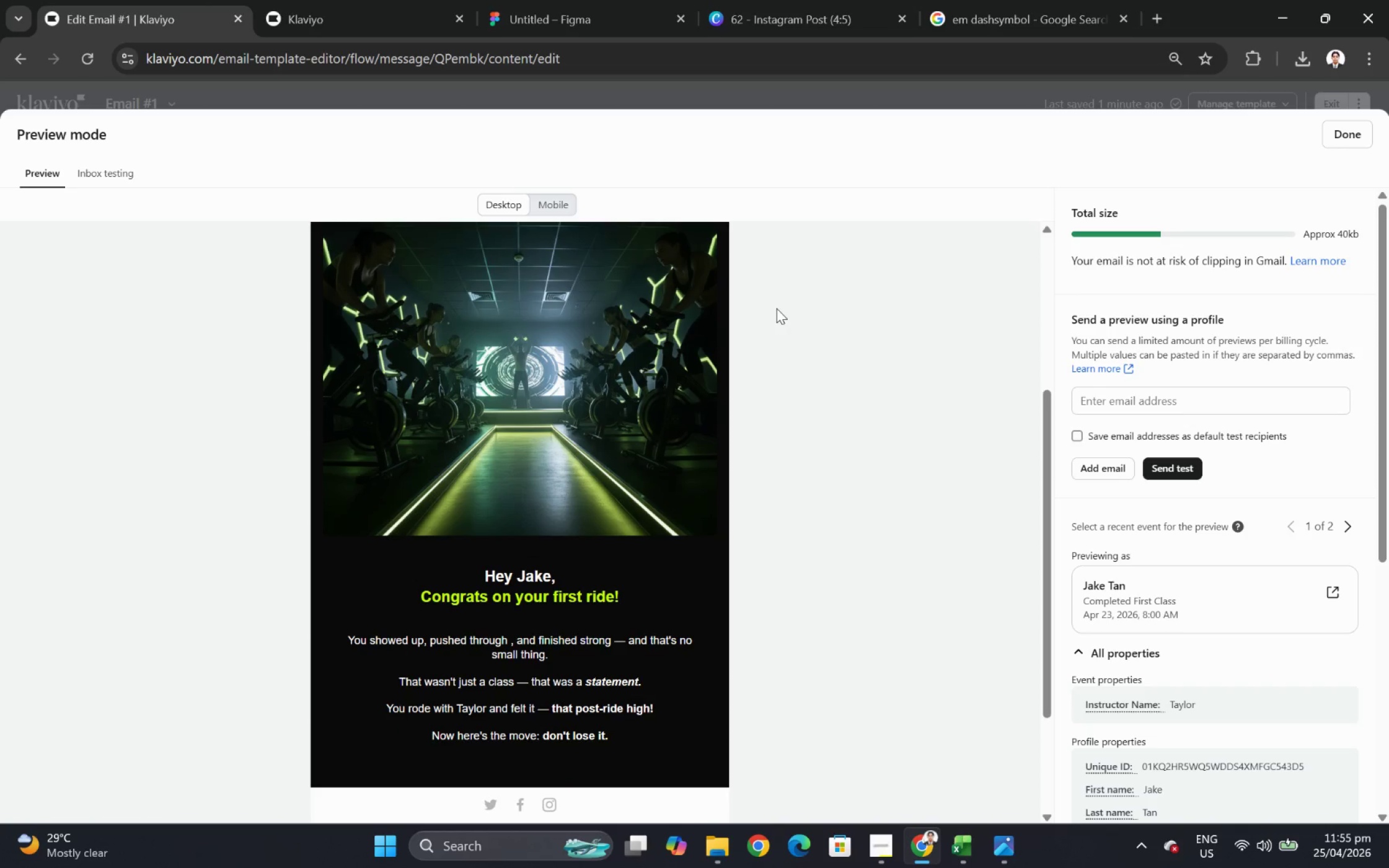 
scroll: coordinate [776, 308], scroll_direction: up, amount: 1.0
 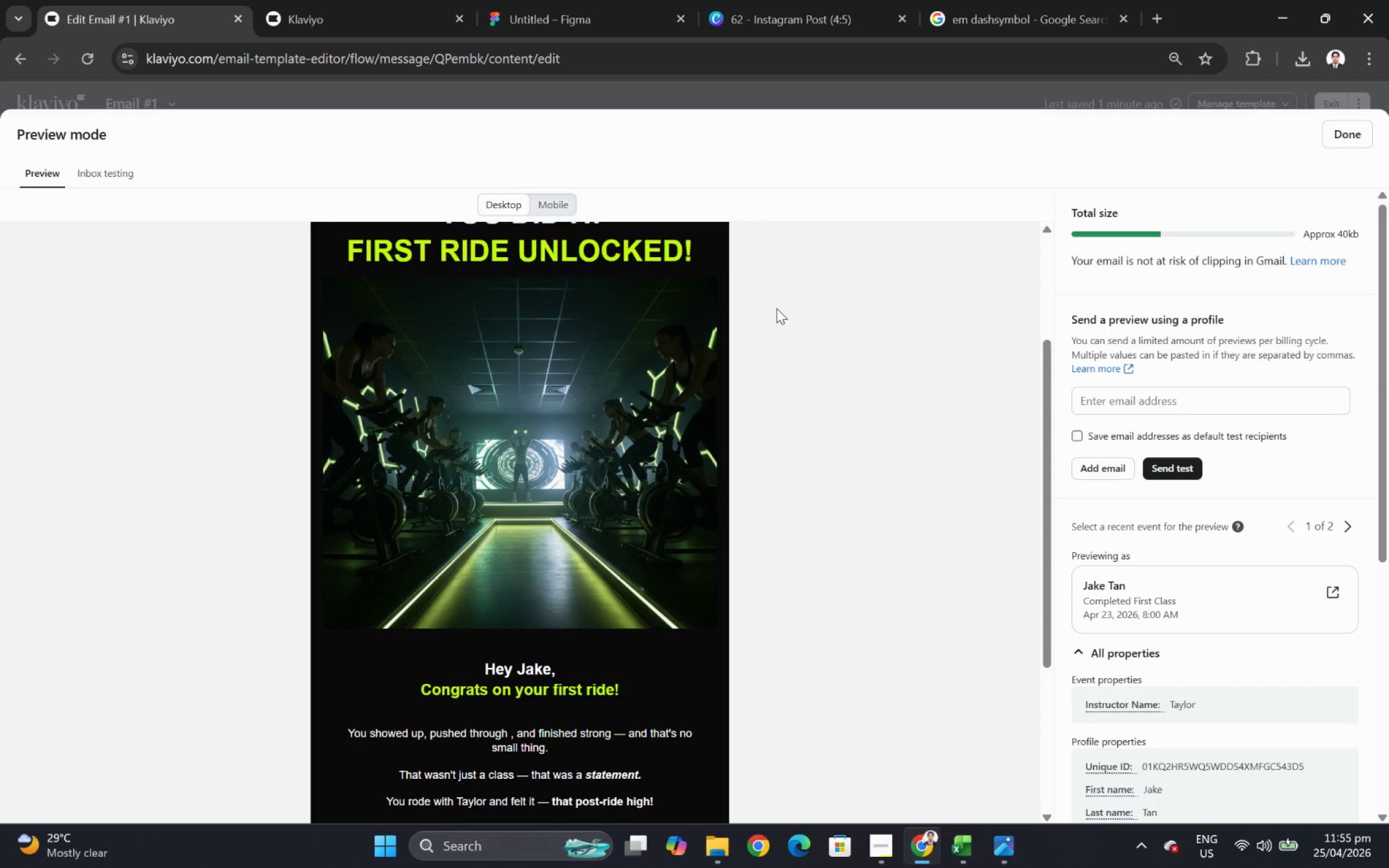 
scroll: coordinate [776, 309], scroll_direction: down, amount: 2.0
 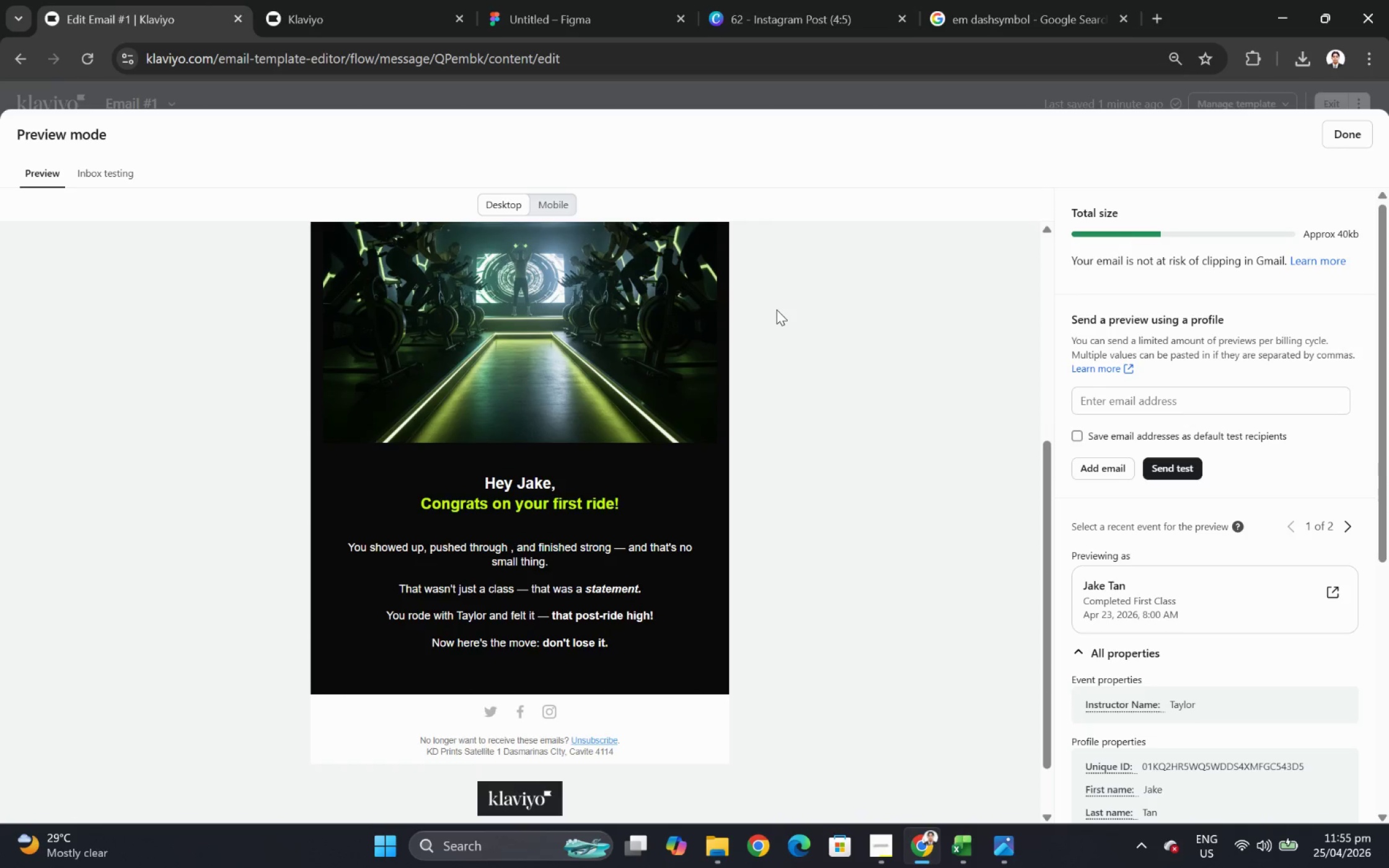 
scroll: coordinate [776, 309], scroll_direction: up, amount: 4.0
 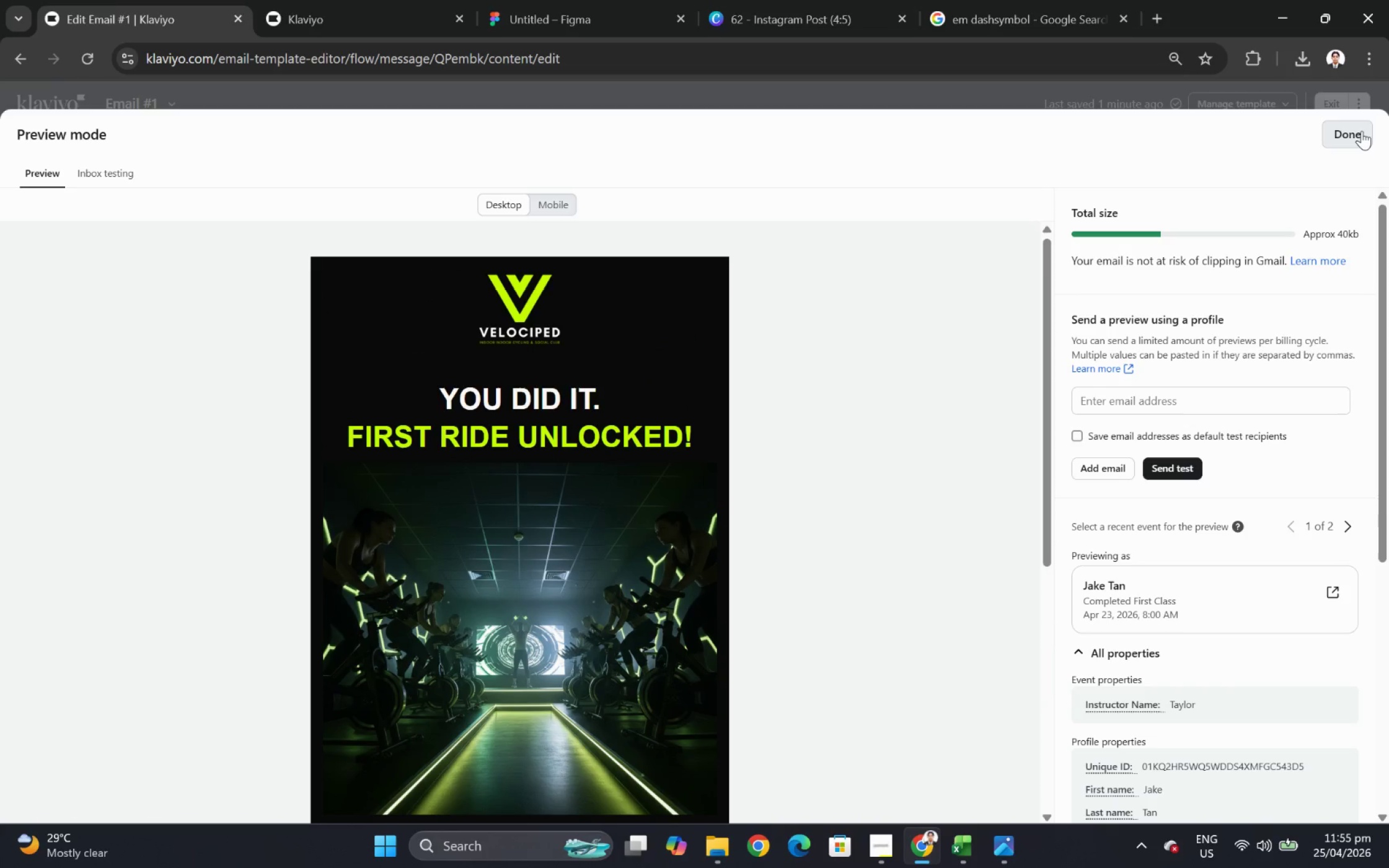 
left_click([1361, 131])
 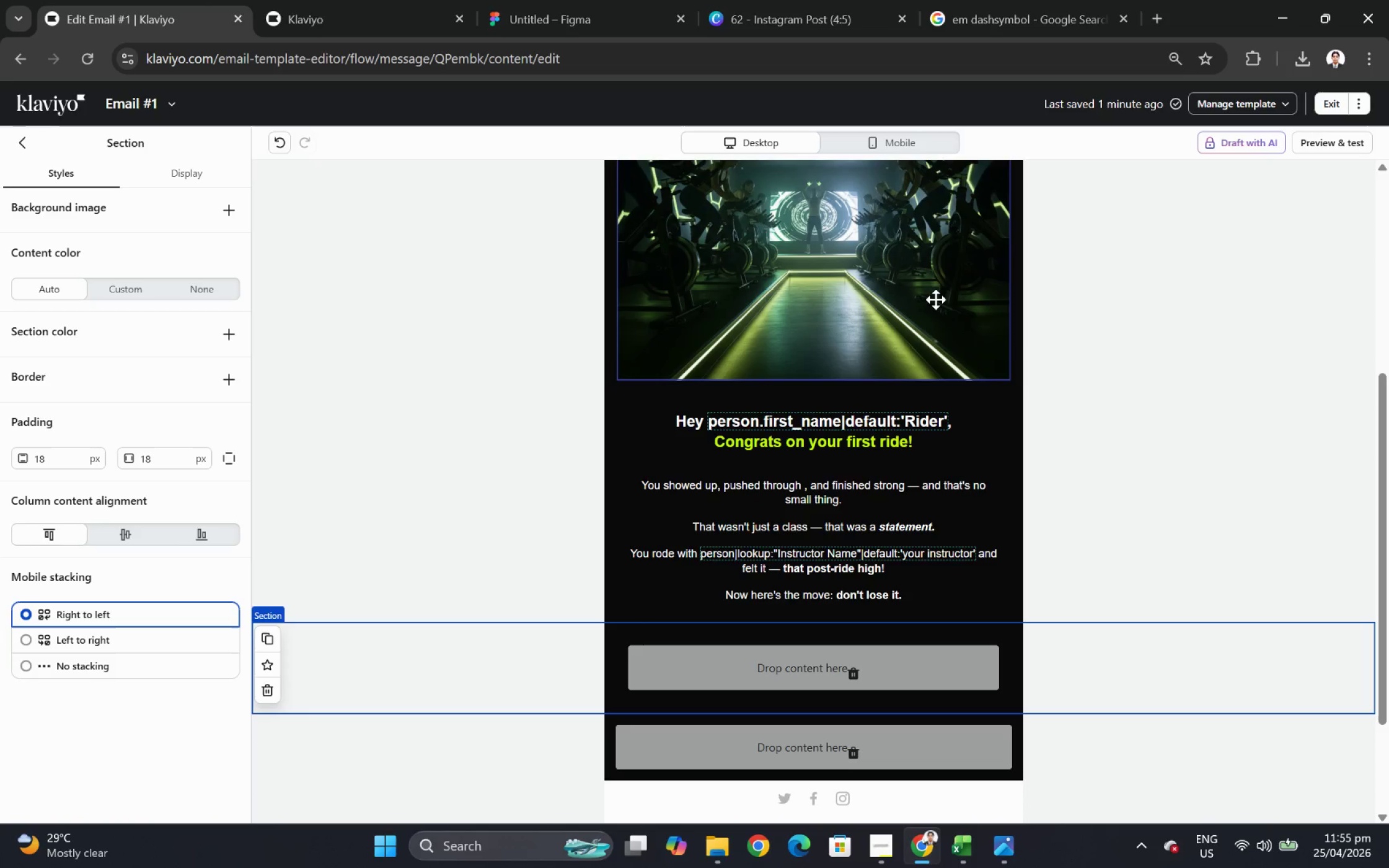 
mouse_move([922, 308])
 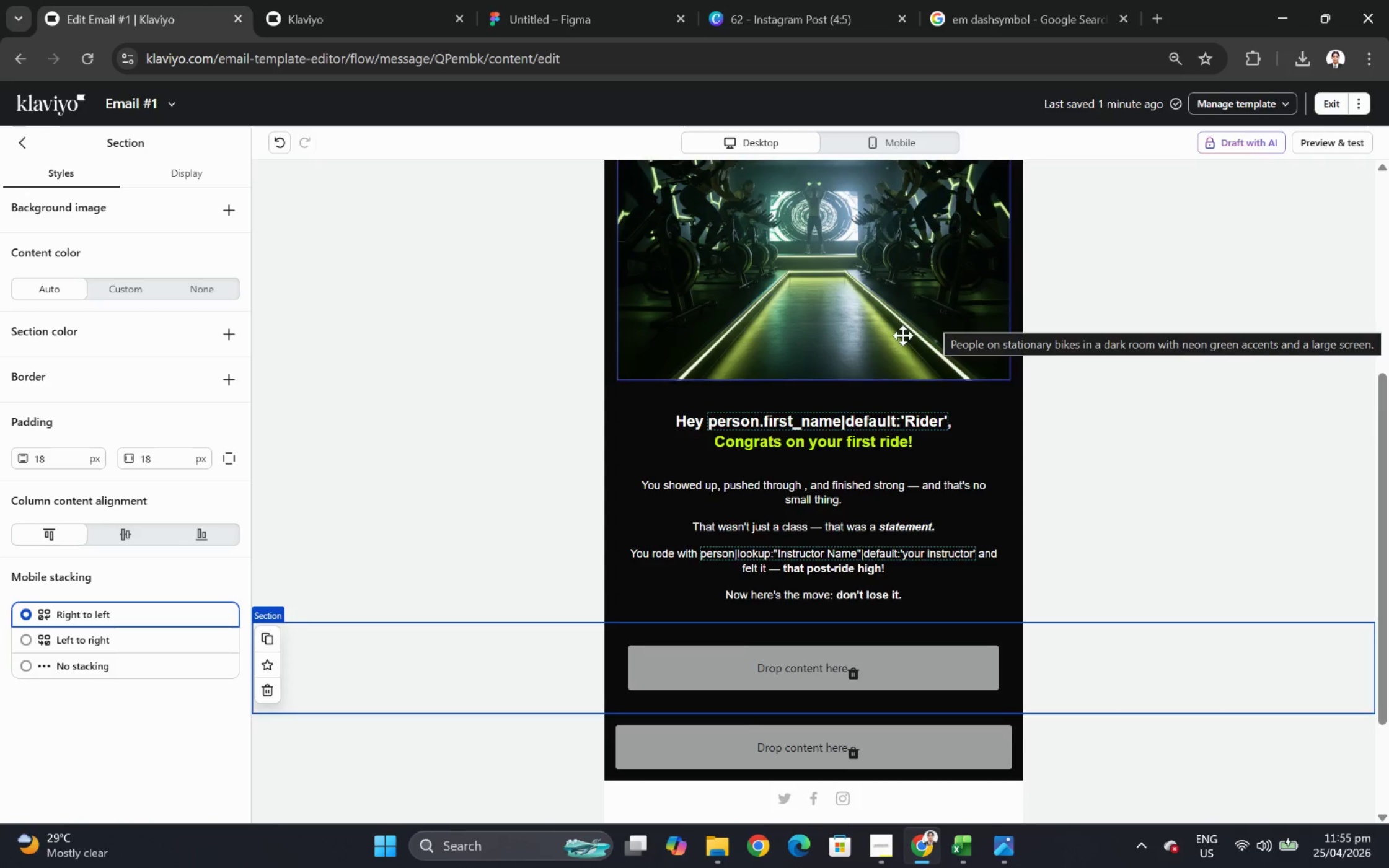 
scroll: coordinate [909, 350], scroll_direction: up, amount: 2.0
 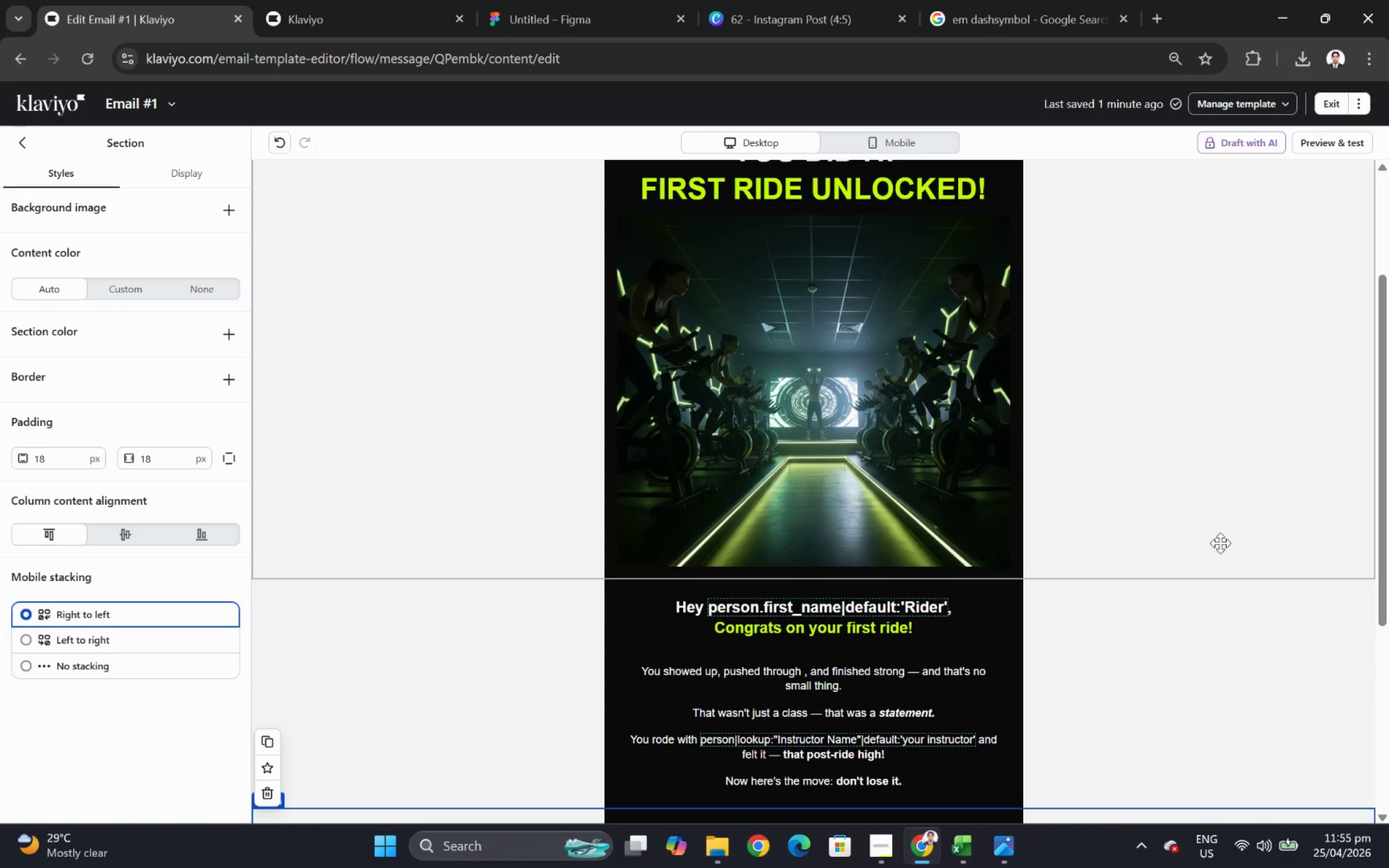 
left_click([1242, 606])
 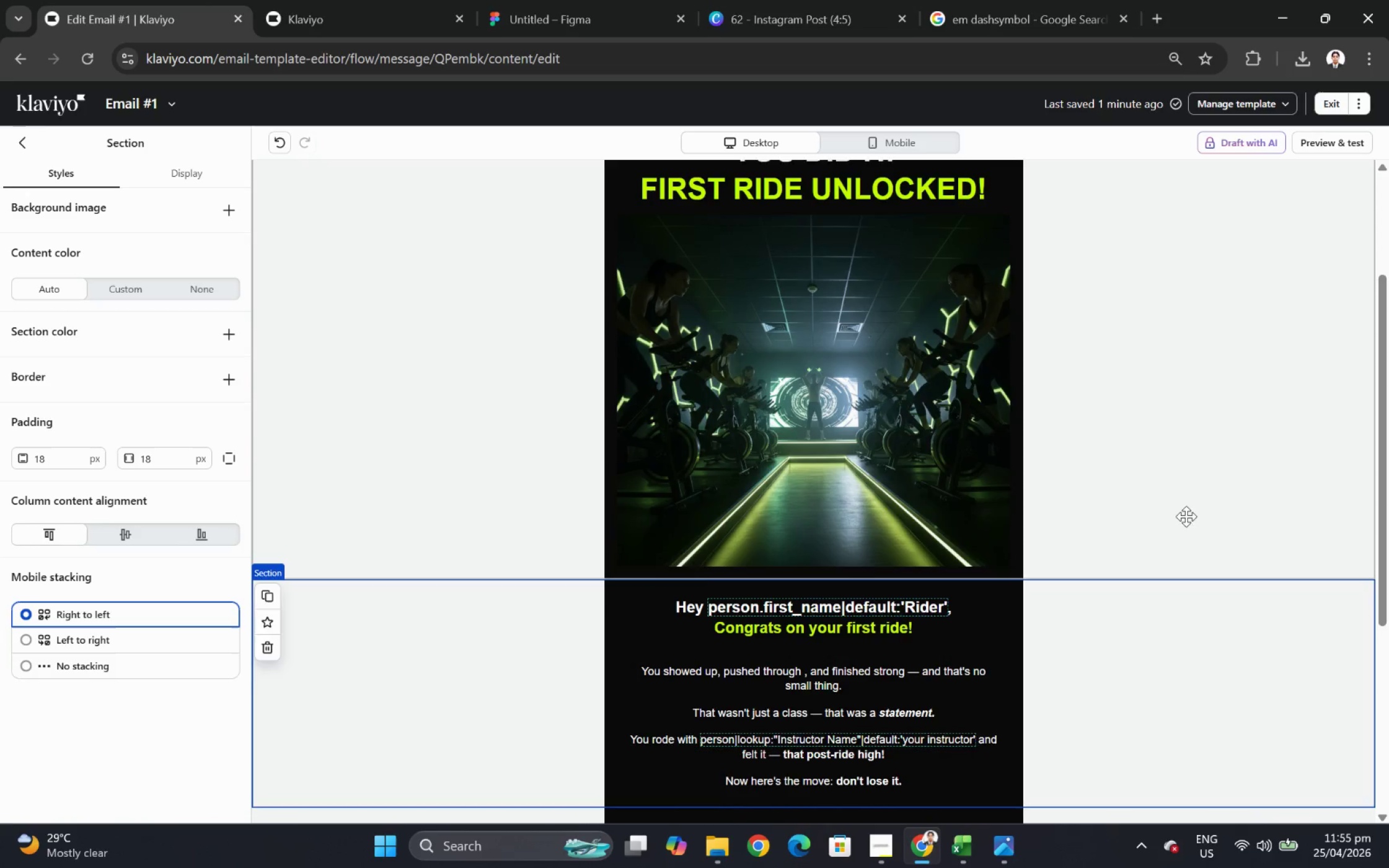 
hold_key(key=ControlLeft, duration=0.35)
 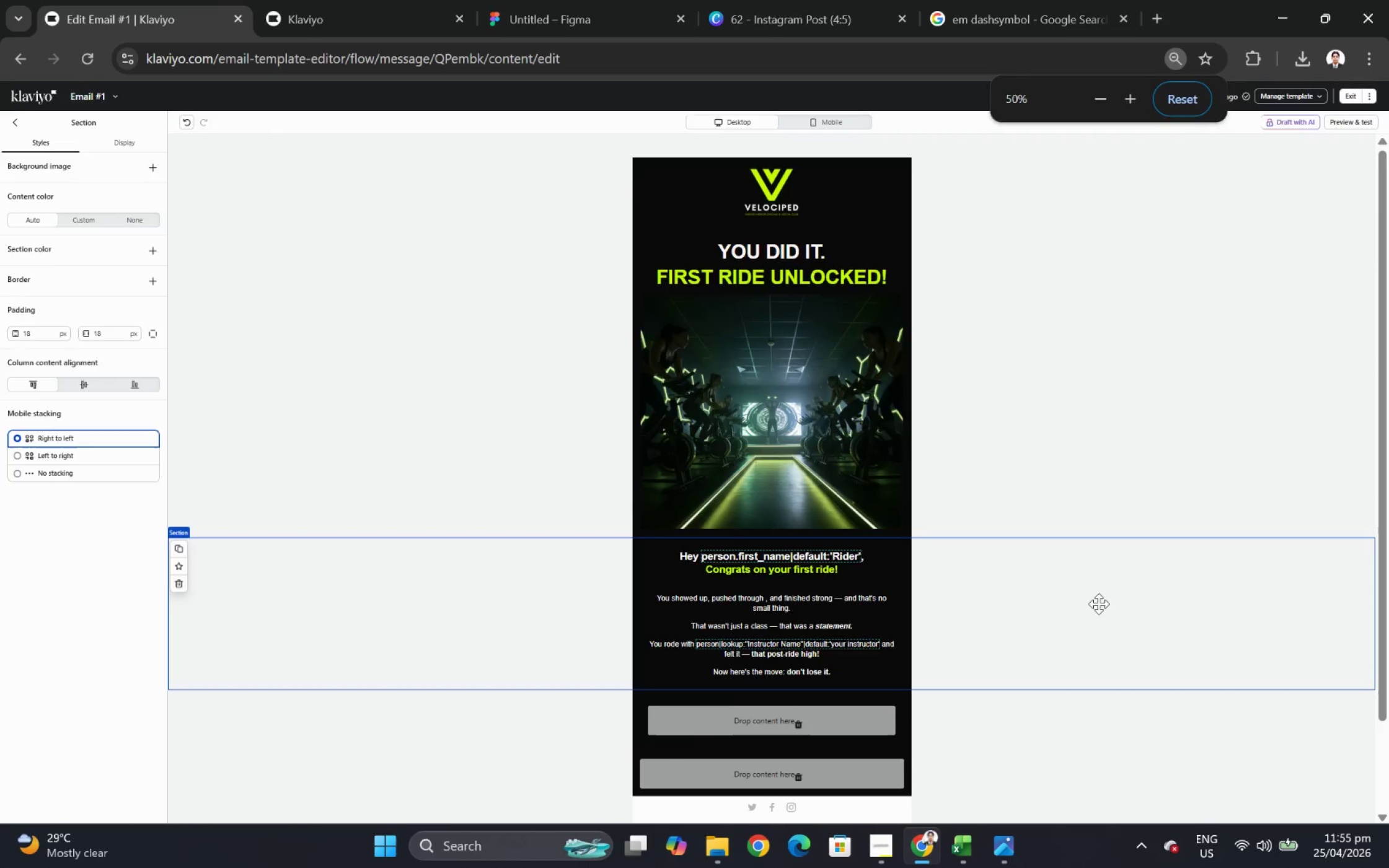 
scroll: coordinate [1184, 514], scroll_direction: up, amount: 2.0
 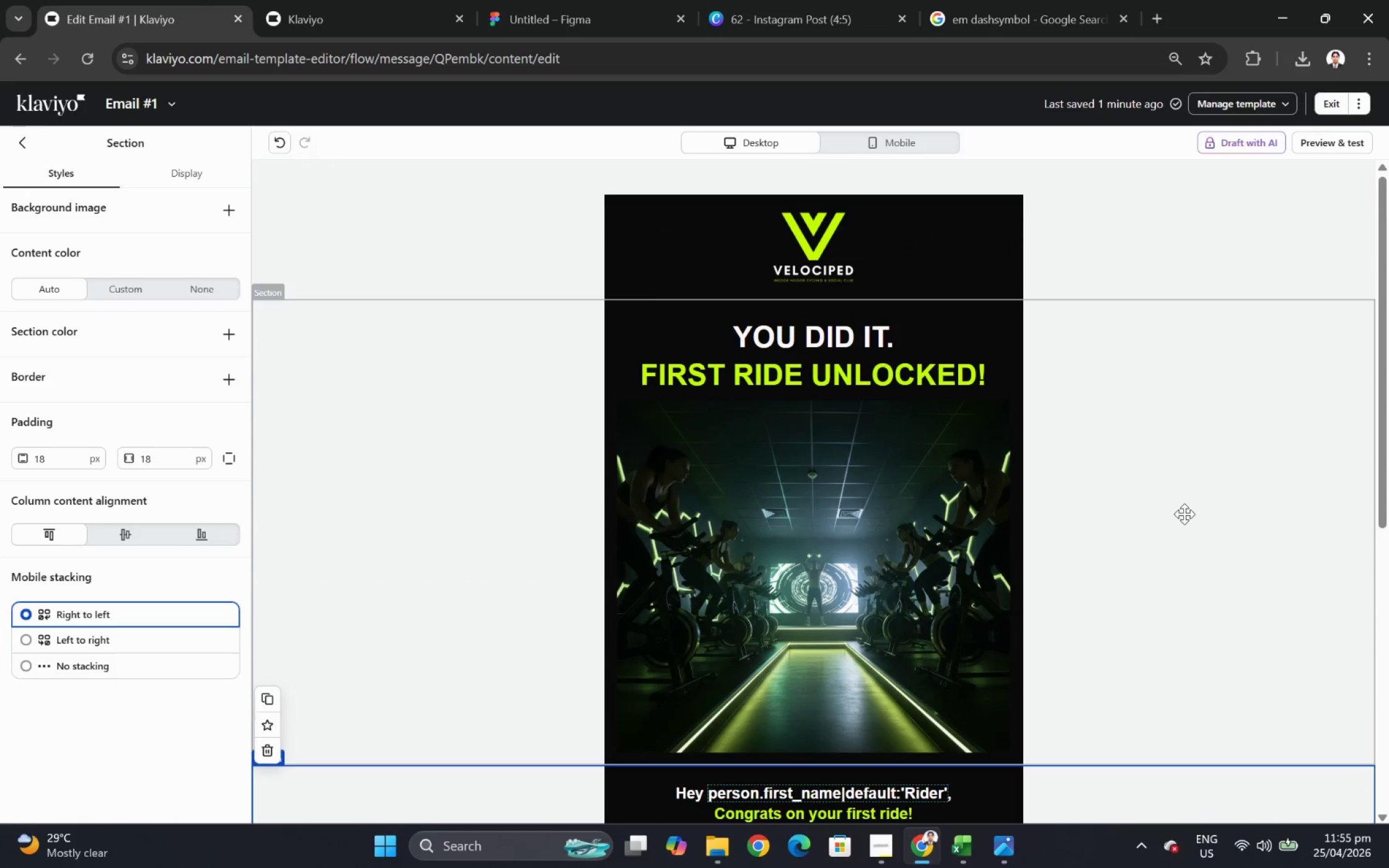 
scroll: coordinate [1184, 514], scroll_direction: down, amount: 2.0
 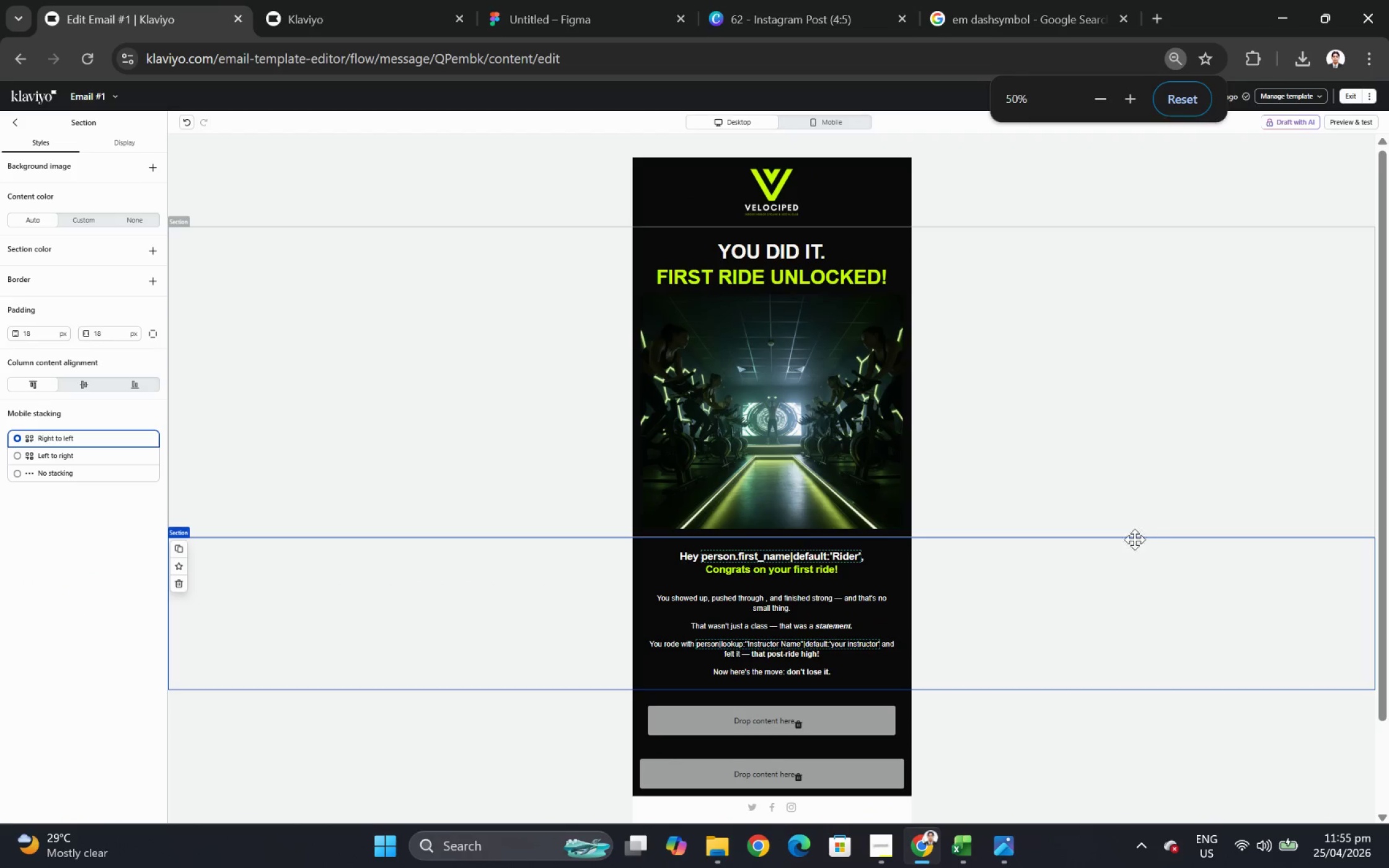 
hold_key(key=ControlLeft, duration=0.38)
scroll: coordinate [1098, 603], scroll_direction: up, amount: 1.0
 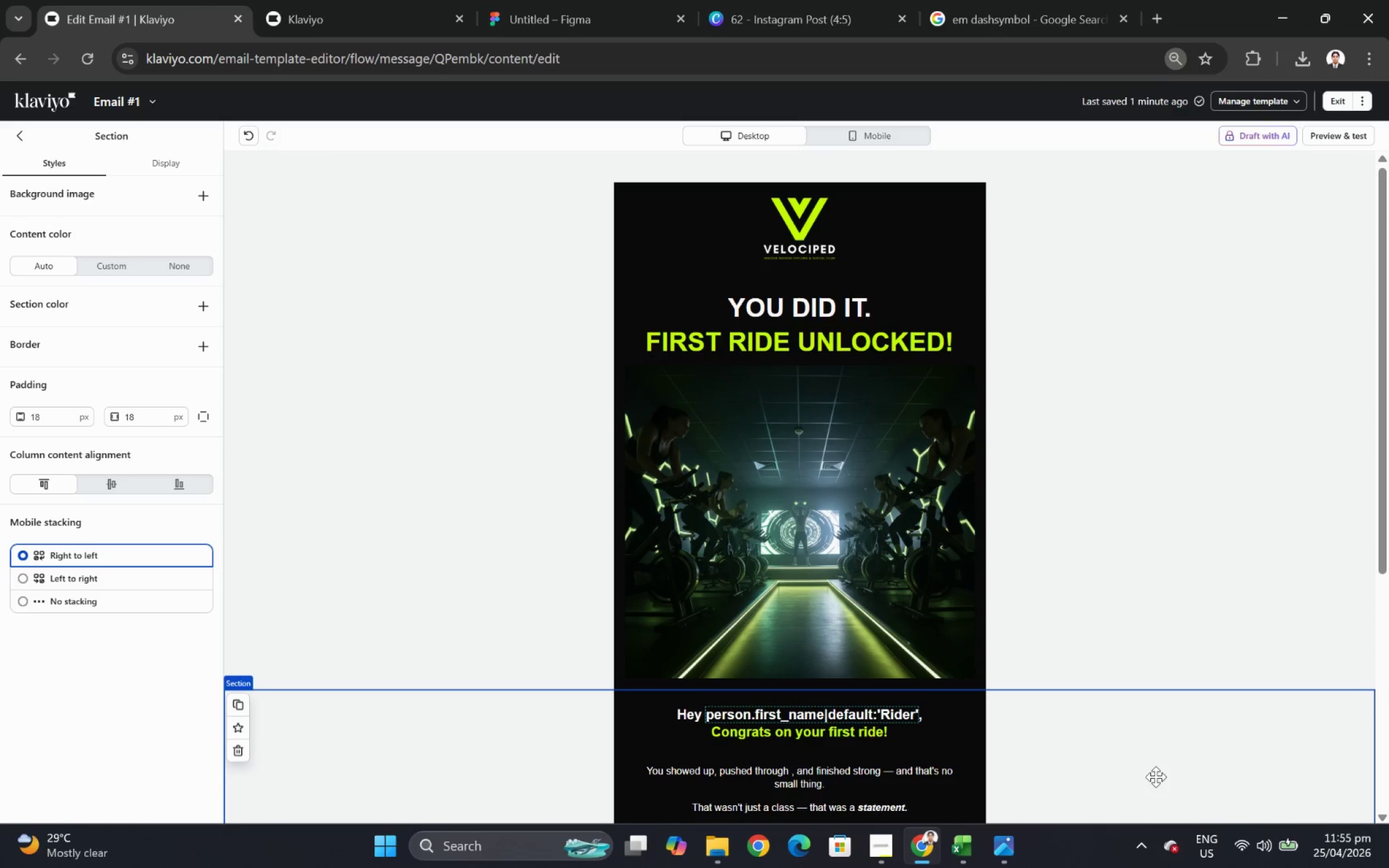 
scroll: coordinate [1145, 750], scroll_direction: down, amount: 3.0
 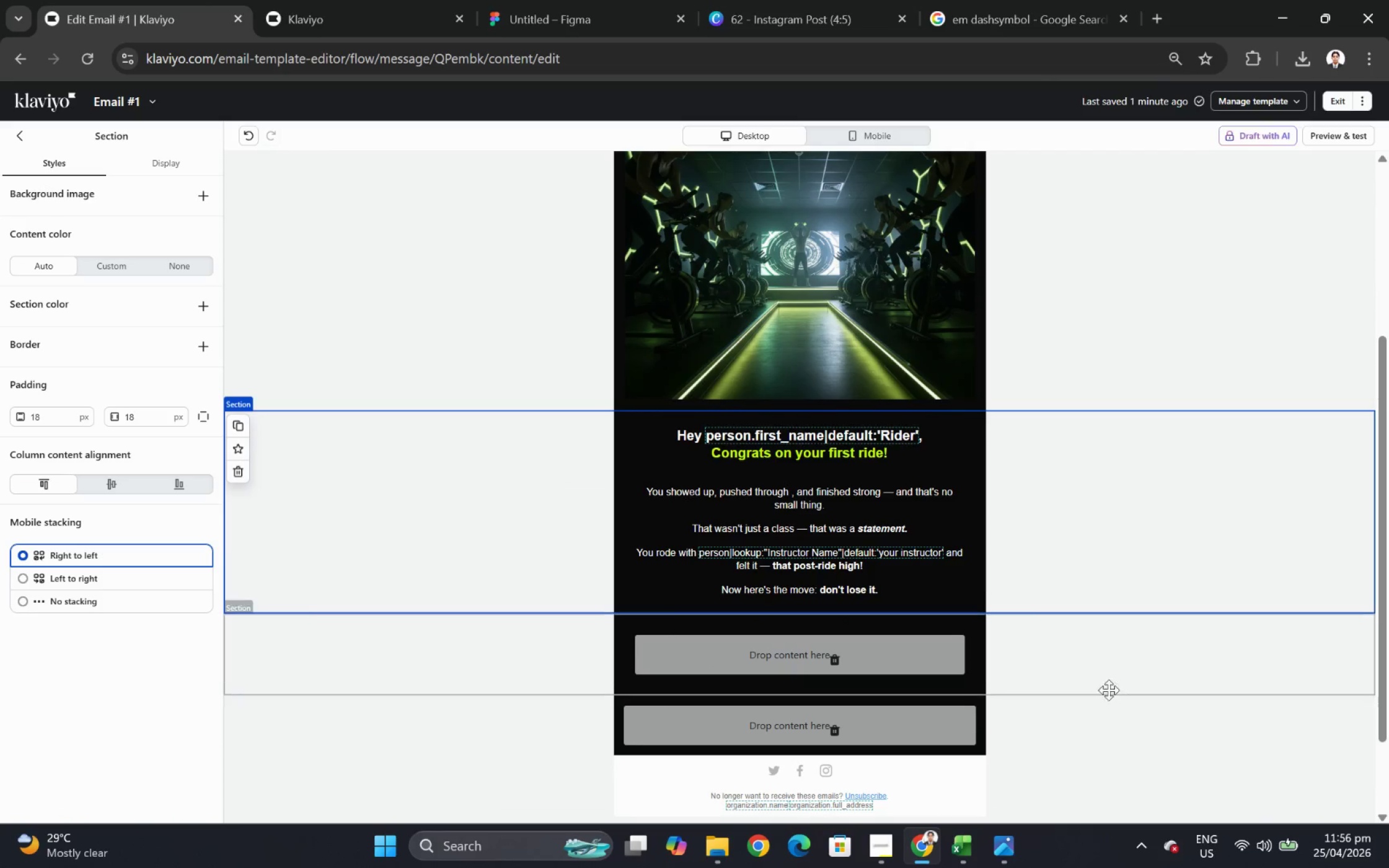 
left_click([1103, 686])
 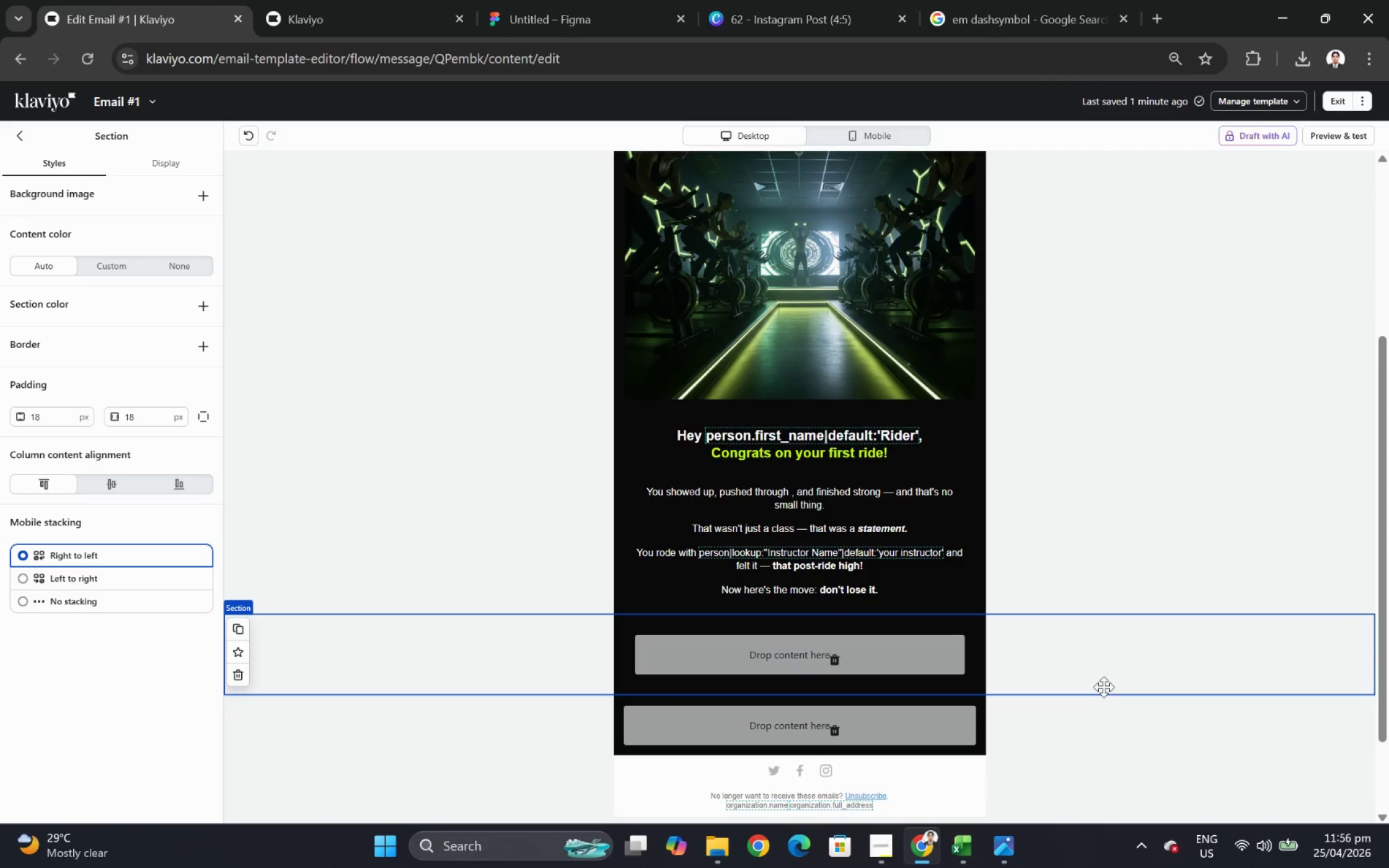 
scroll: coordinate [1088, 648], scroll_direction: up, amount: 1.0
 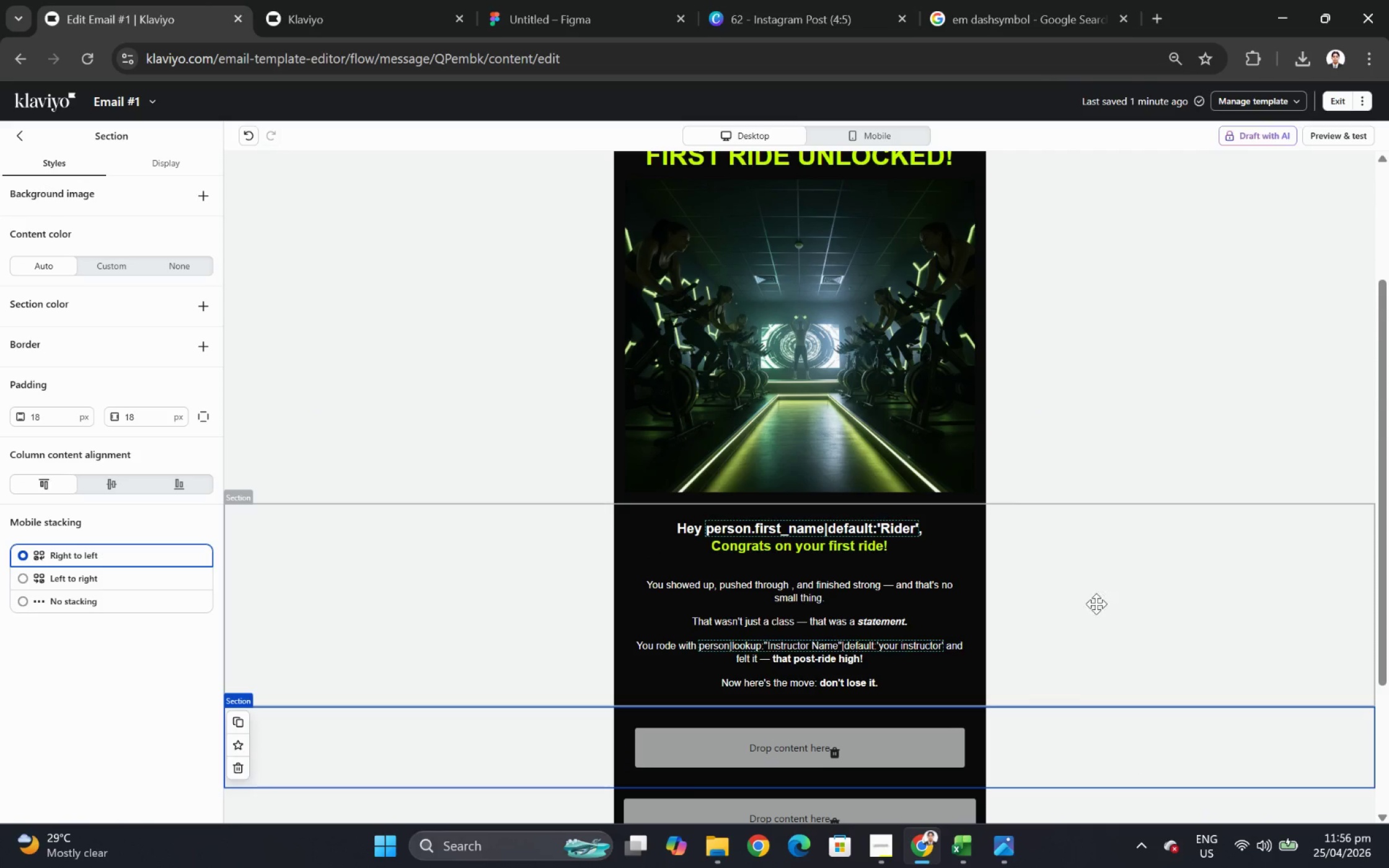 
left_click([752, 11])
 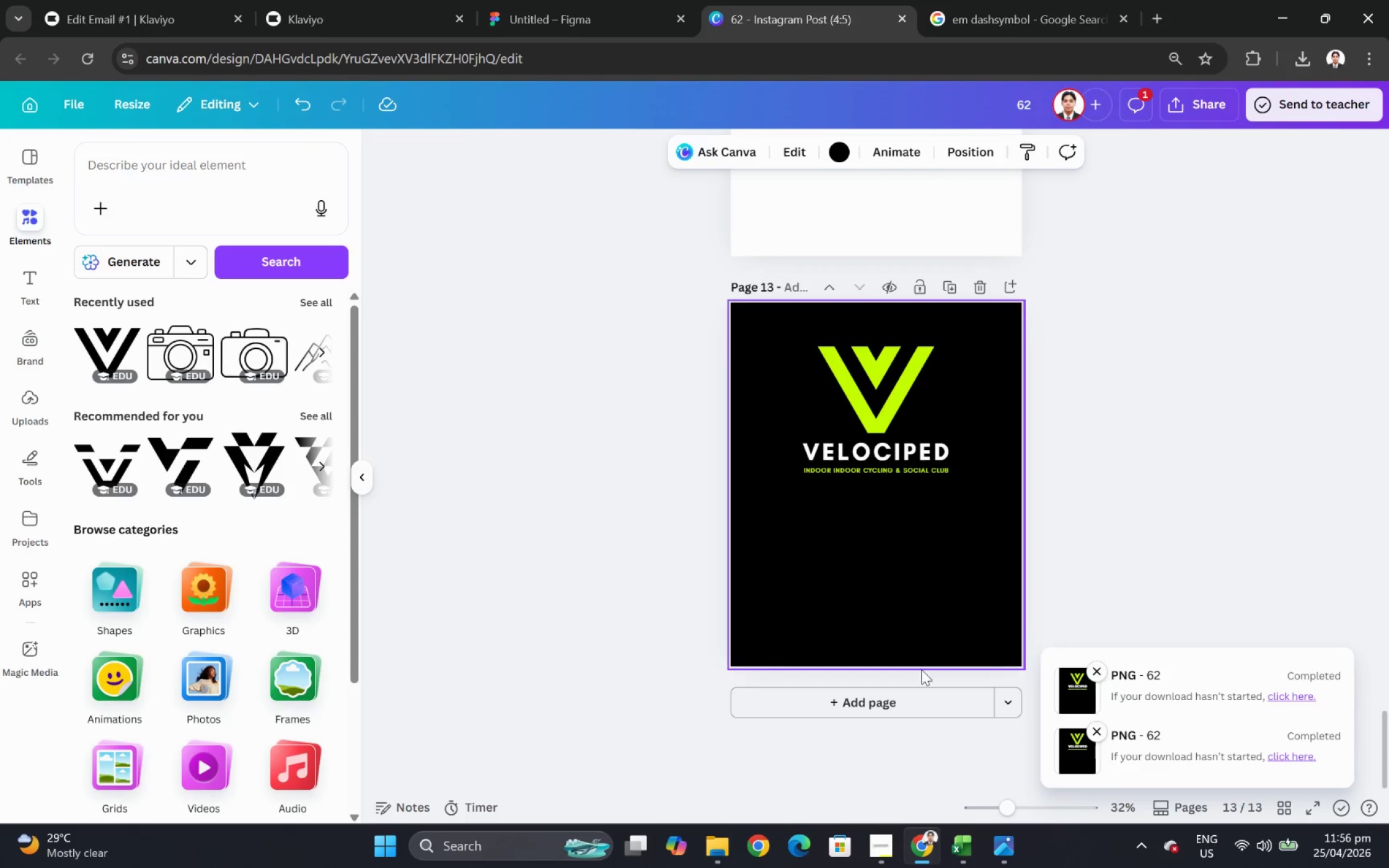 
left_click([919, 700])
 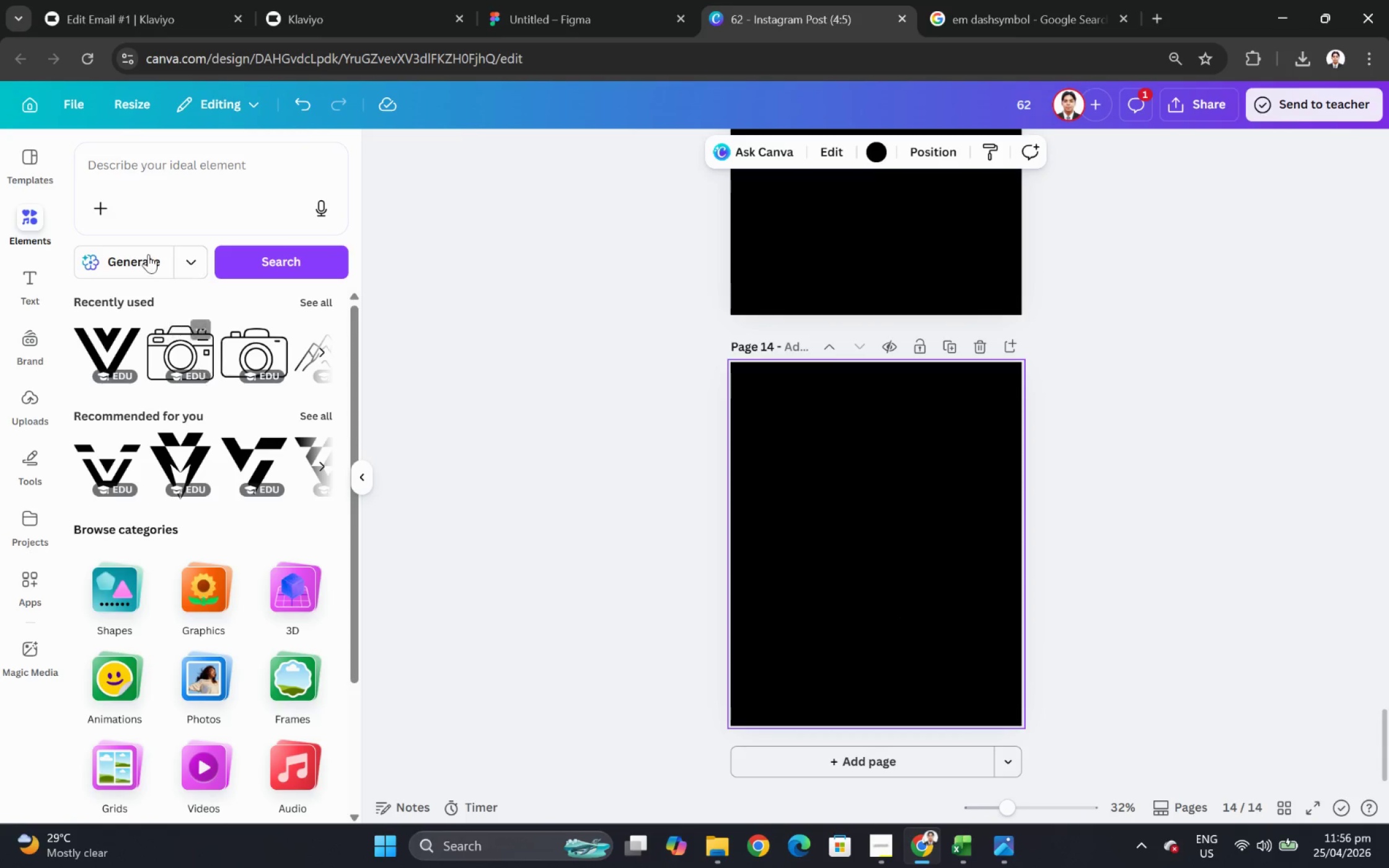 
left_click([134, 175])
 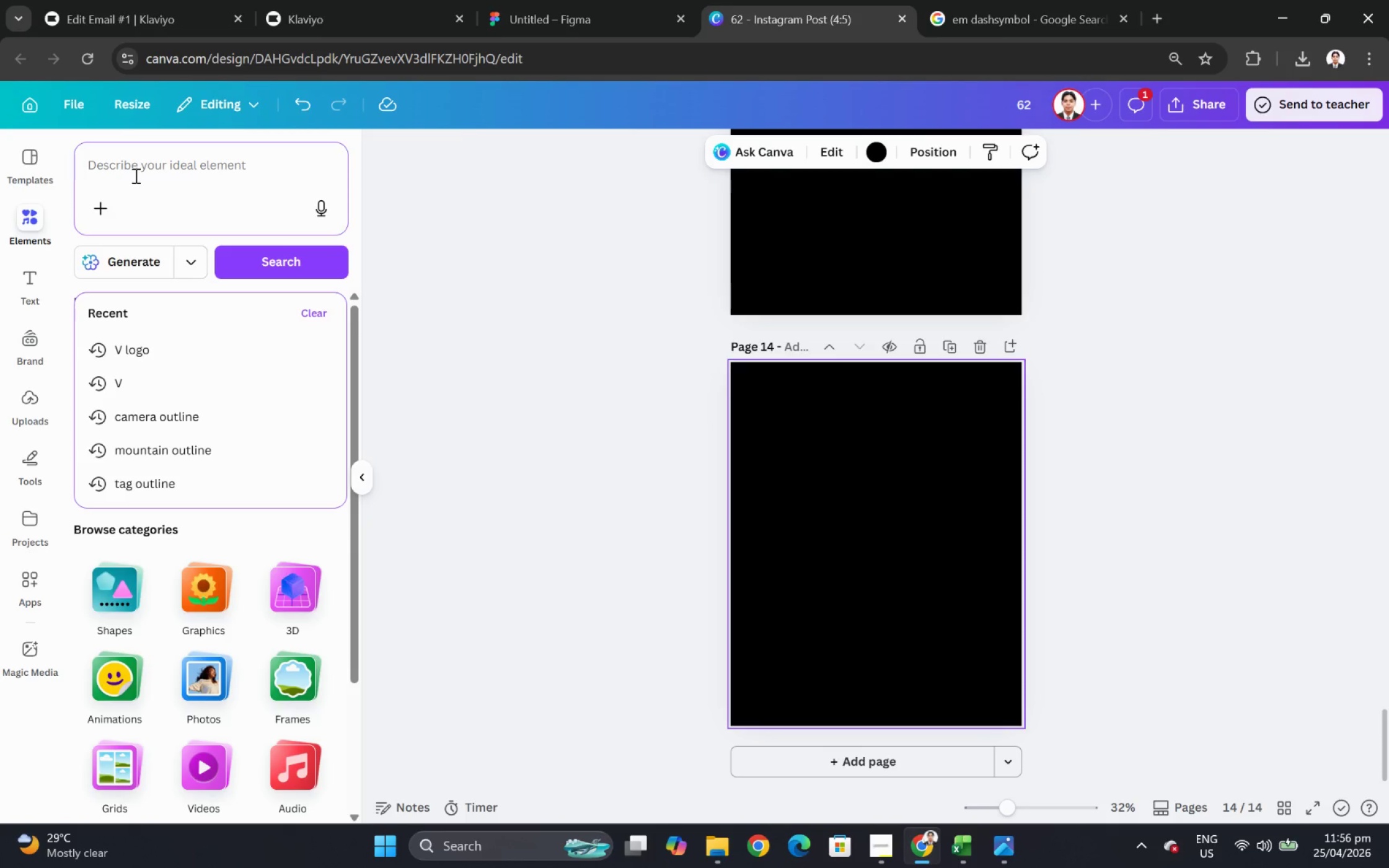 
type(page torn divider)
 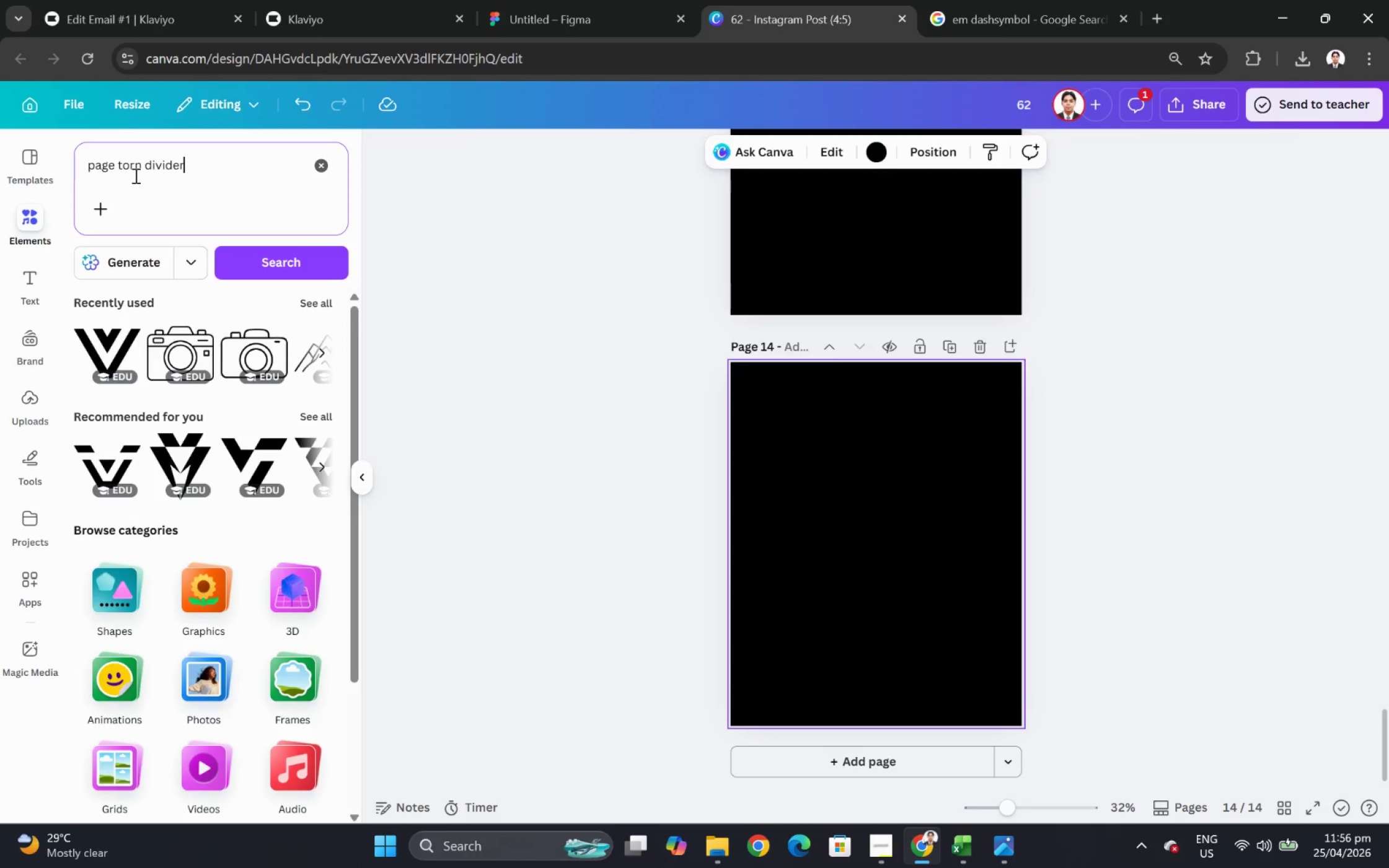 
key(Enter)
 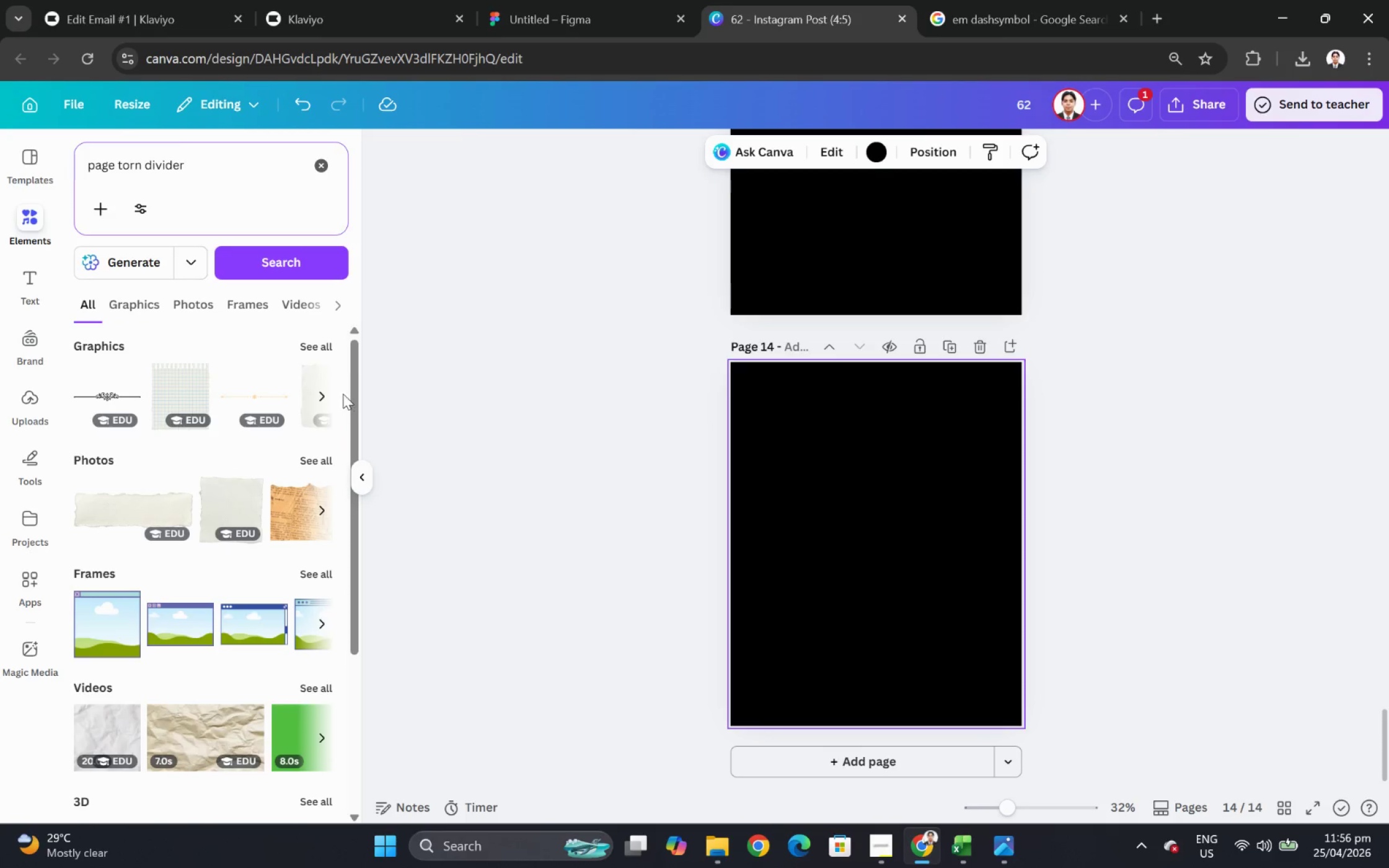 
left_click([325, 346])
 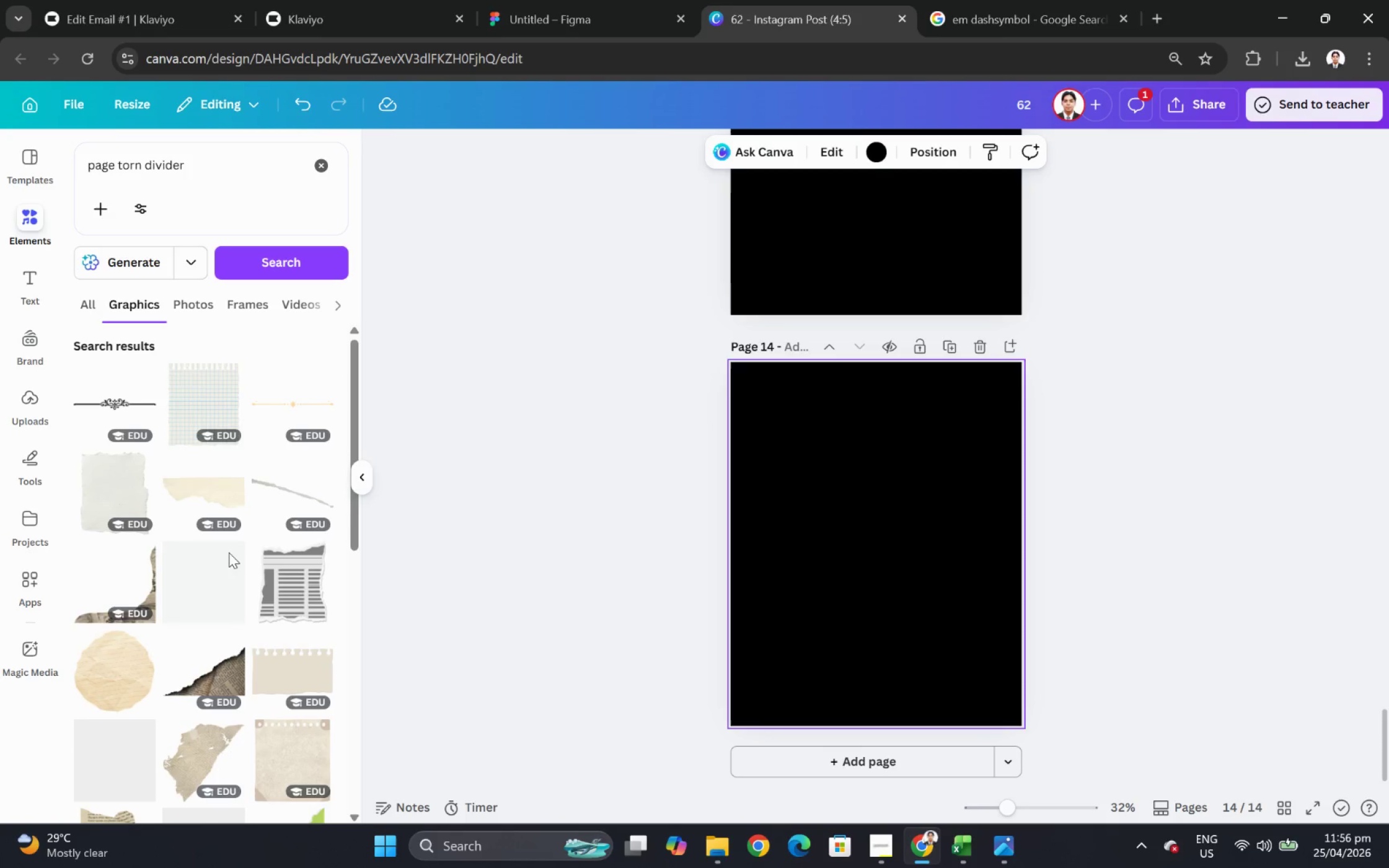 
scroll: coordinate [252, 576], scroll_direction: down, amount: 11.0
 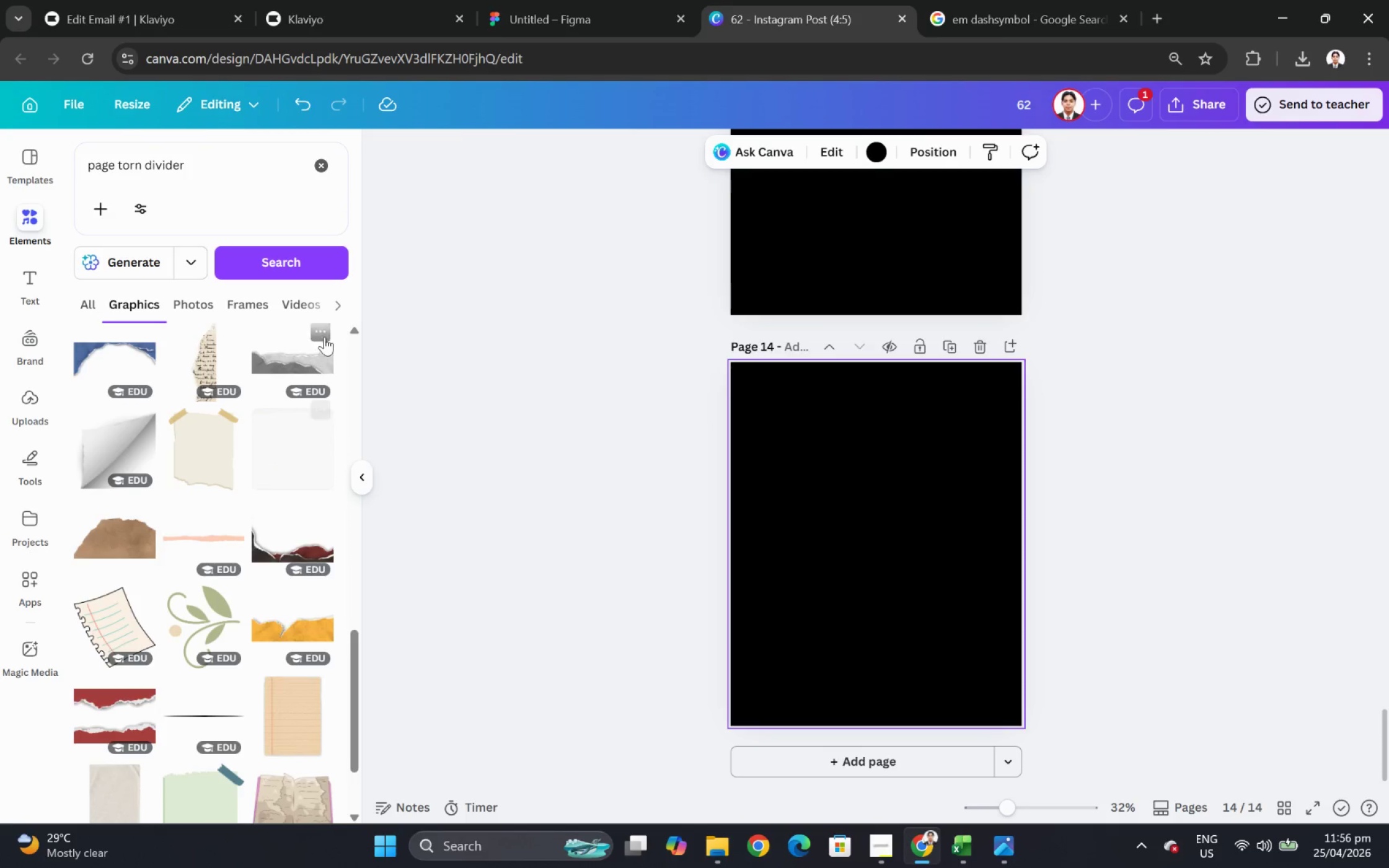 
left_click([325, 328])
 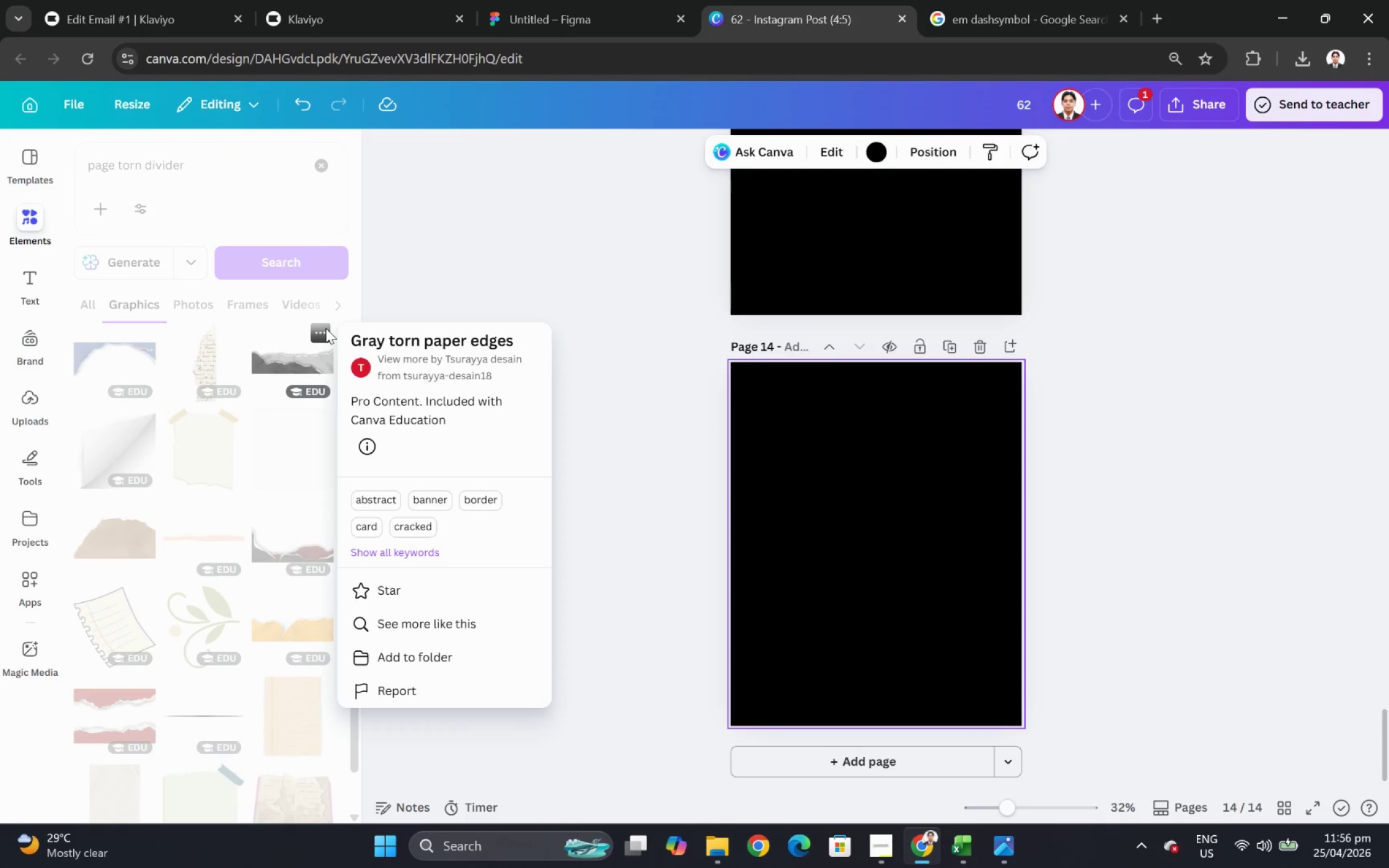 
left_click([325, 328])
 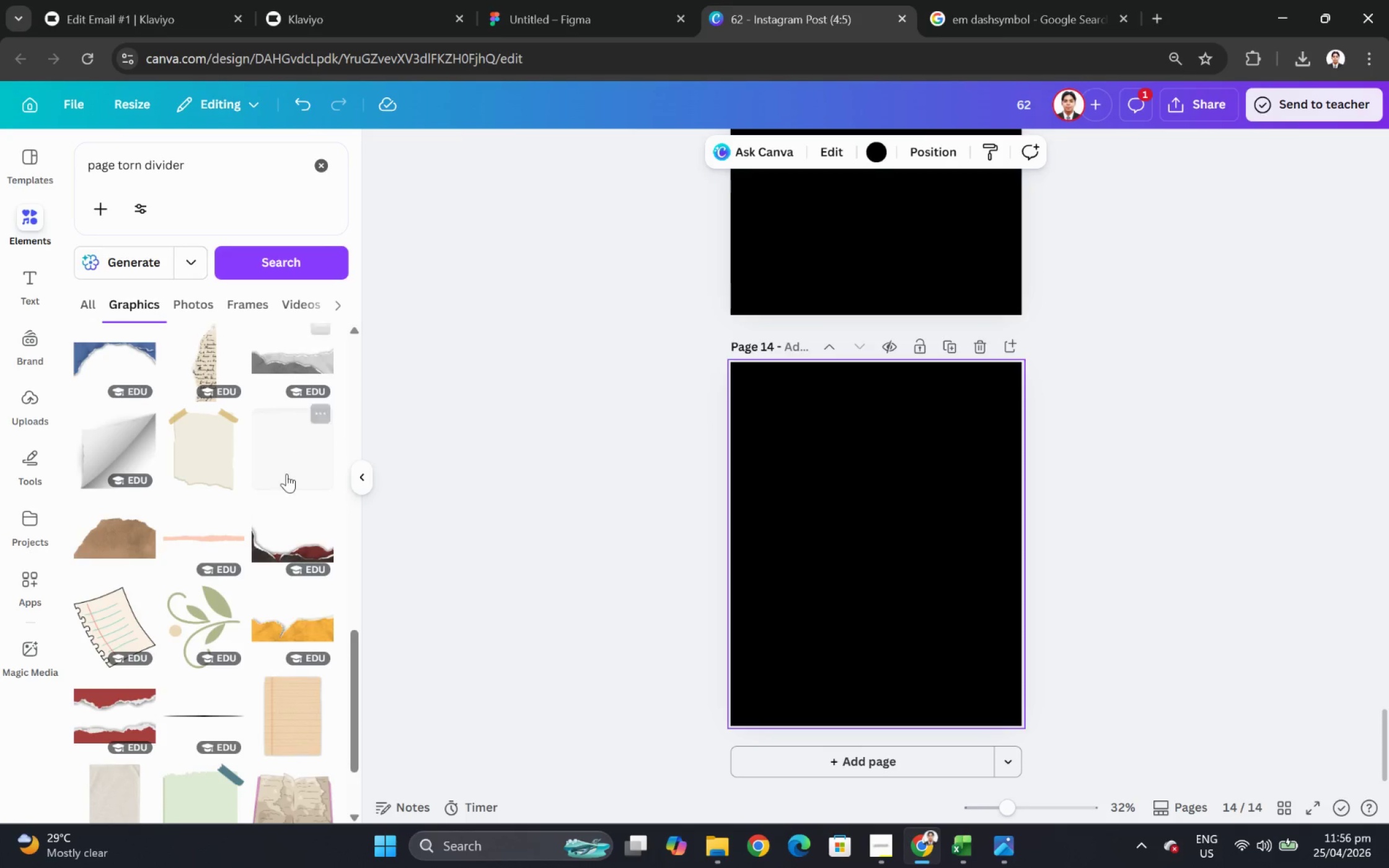 
scroll: coordinate [270, 565], scroll_direction: down, amount: 5.0
 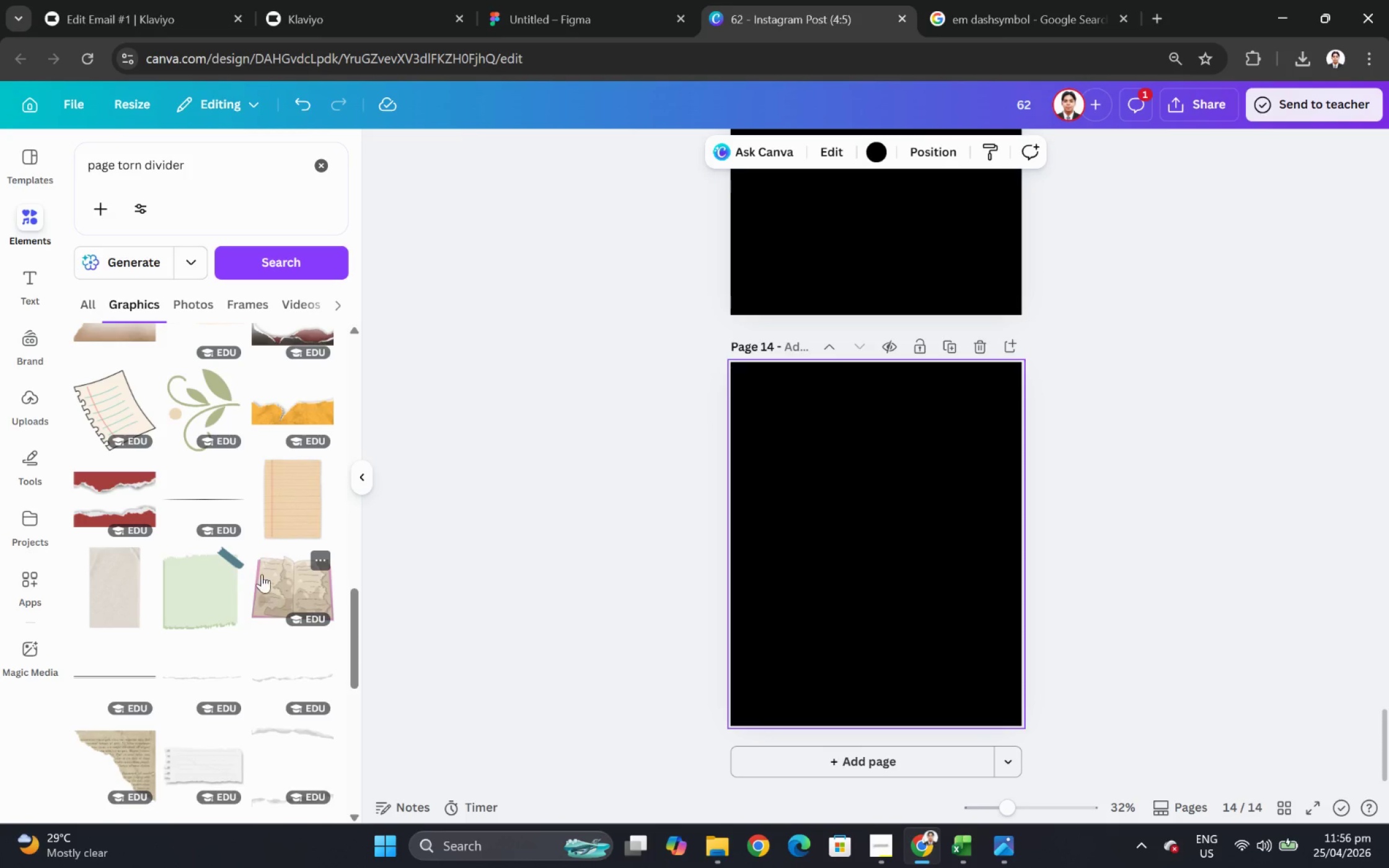 
mouse_move([142, 472])
 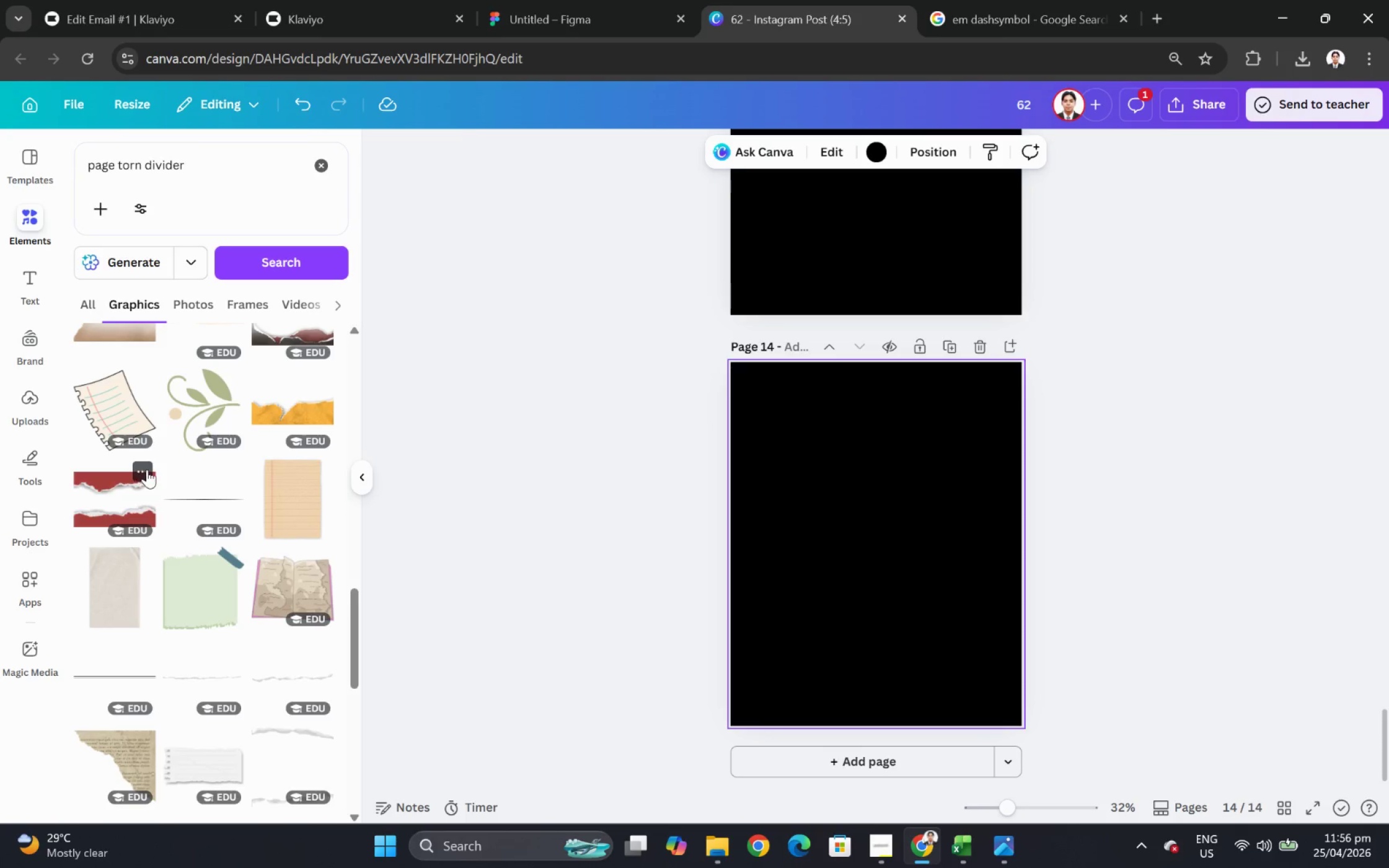 
left_click_drag(start_coordinate=[146, 469], to_coordinate=[149, 470])
 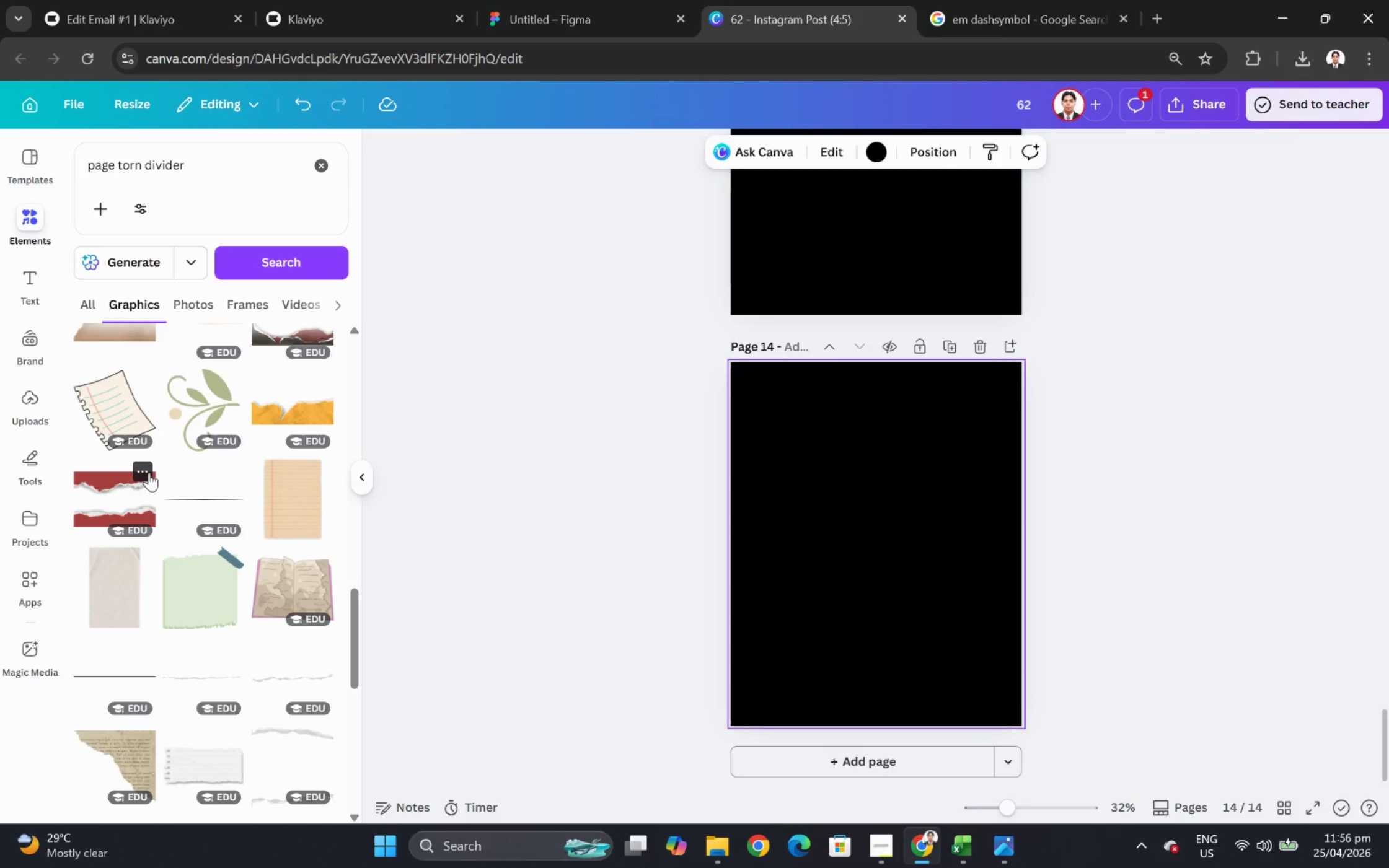 
left_click([149, 472])
 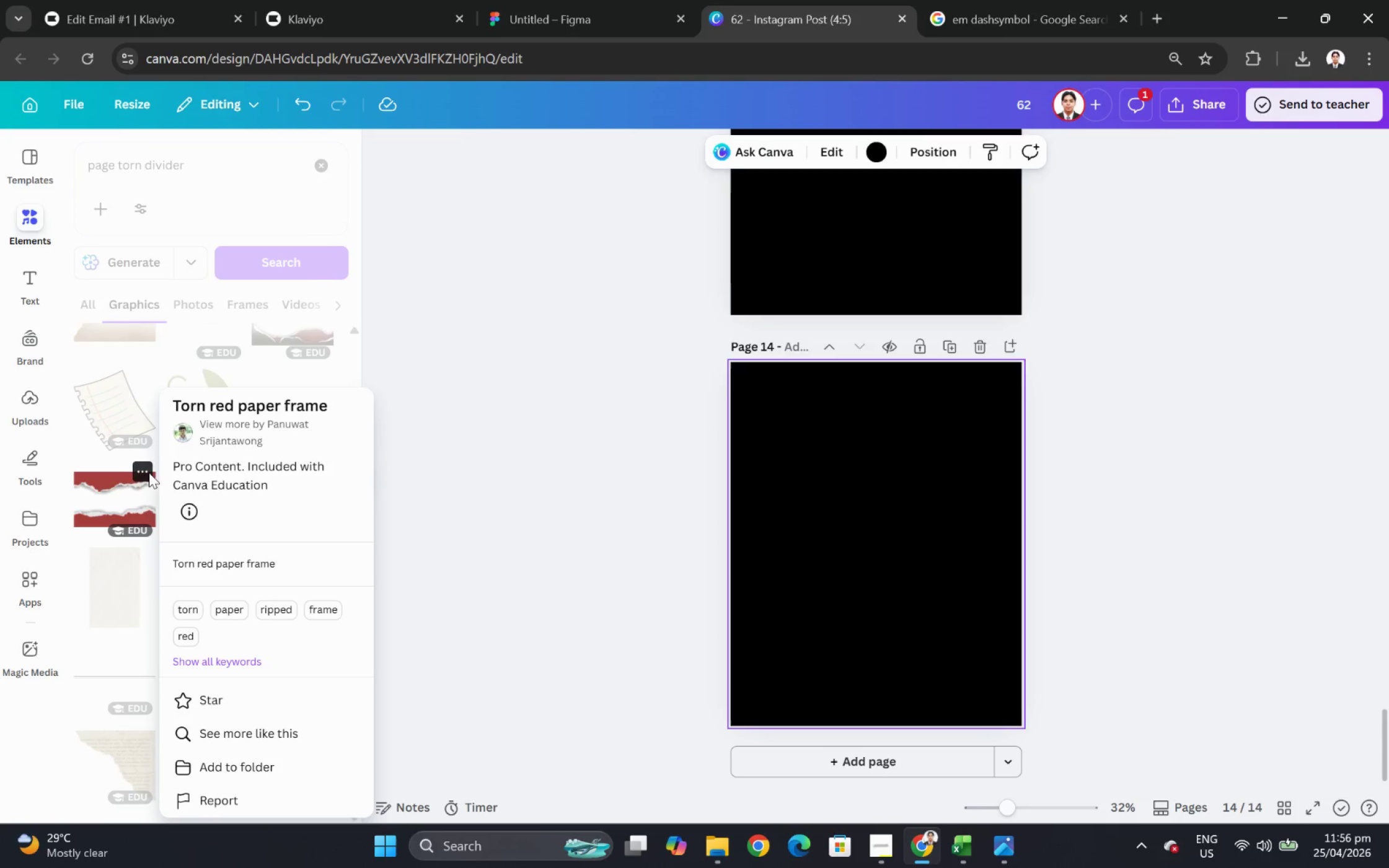 
left_click([149, 472])
 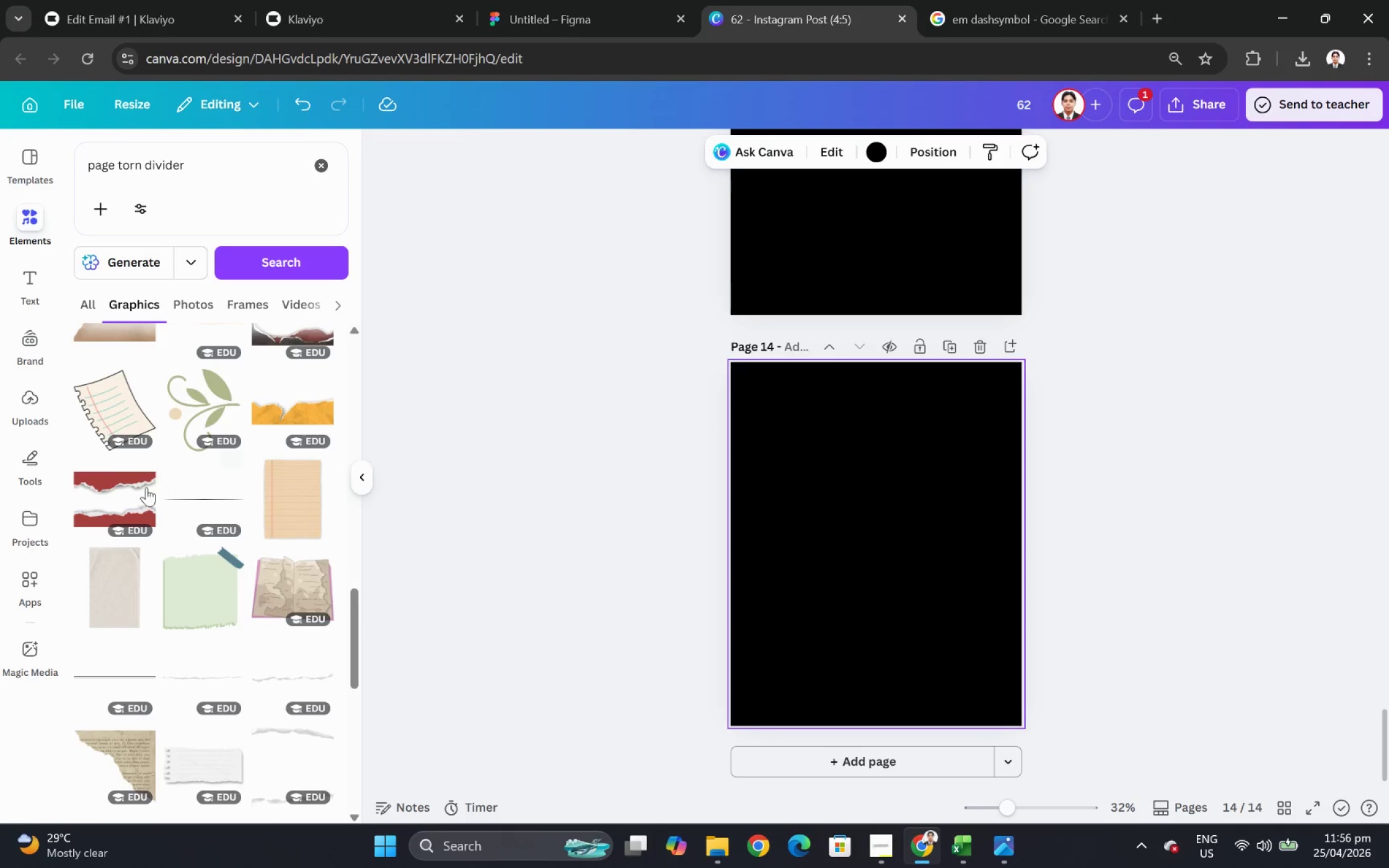 
scroll: coordinate [255, 522], scroll_direction: down, amount: 6.0
 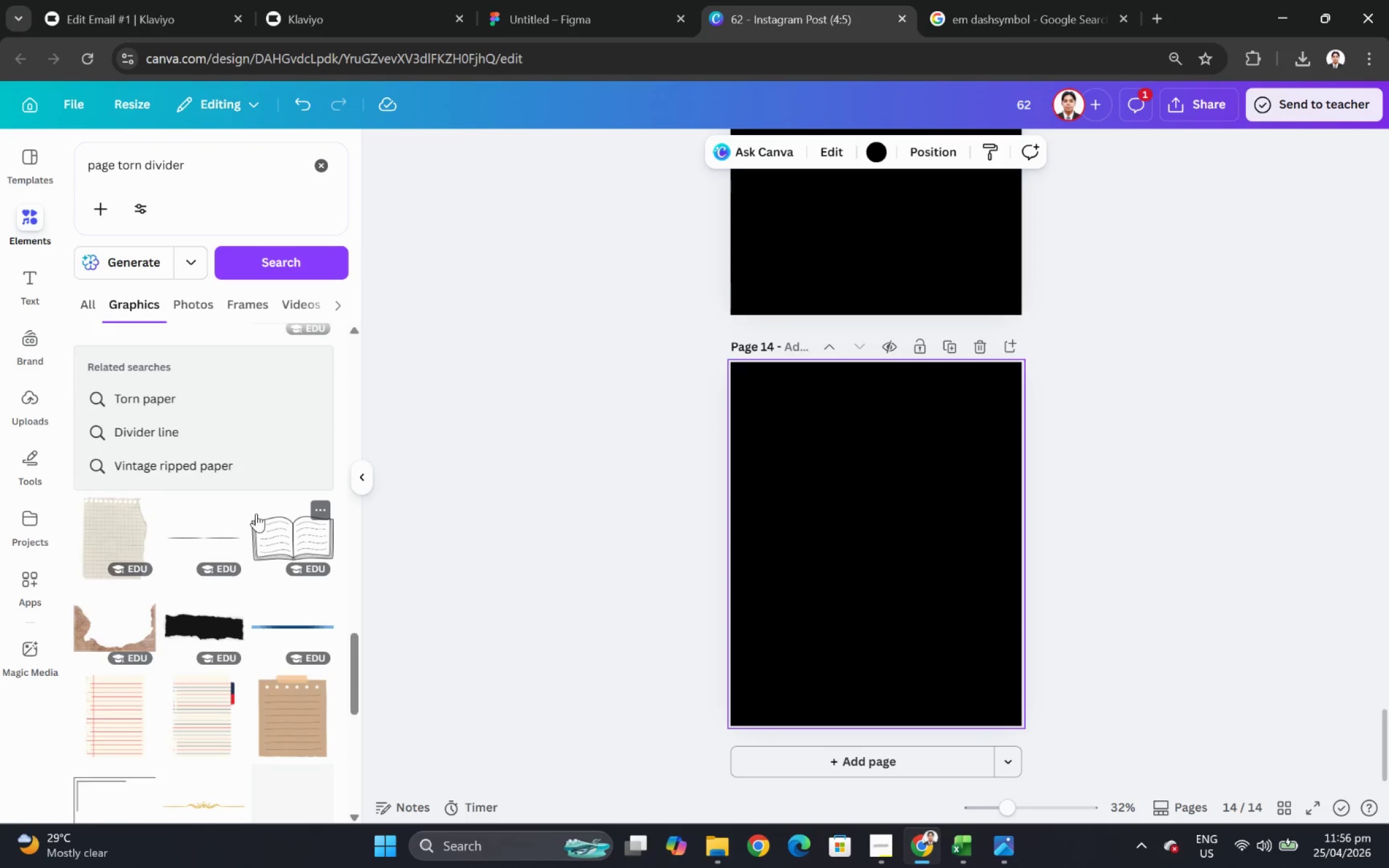 
scroll: coordinate [218, 418], scroll_direction: up, amount: 23.0
 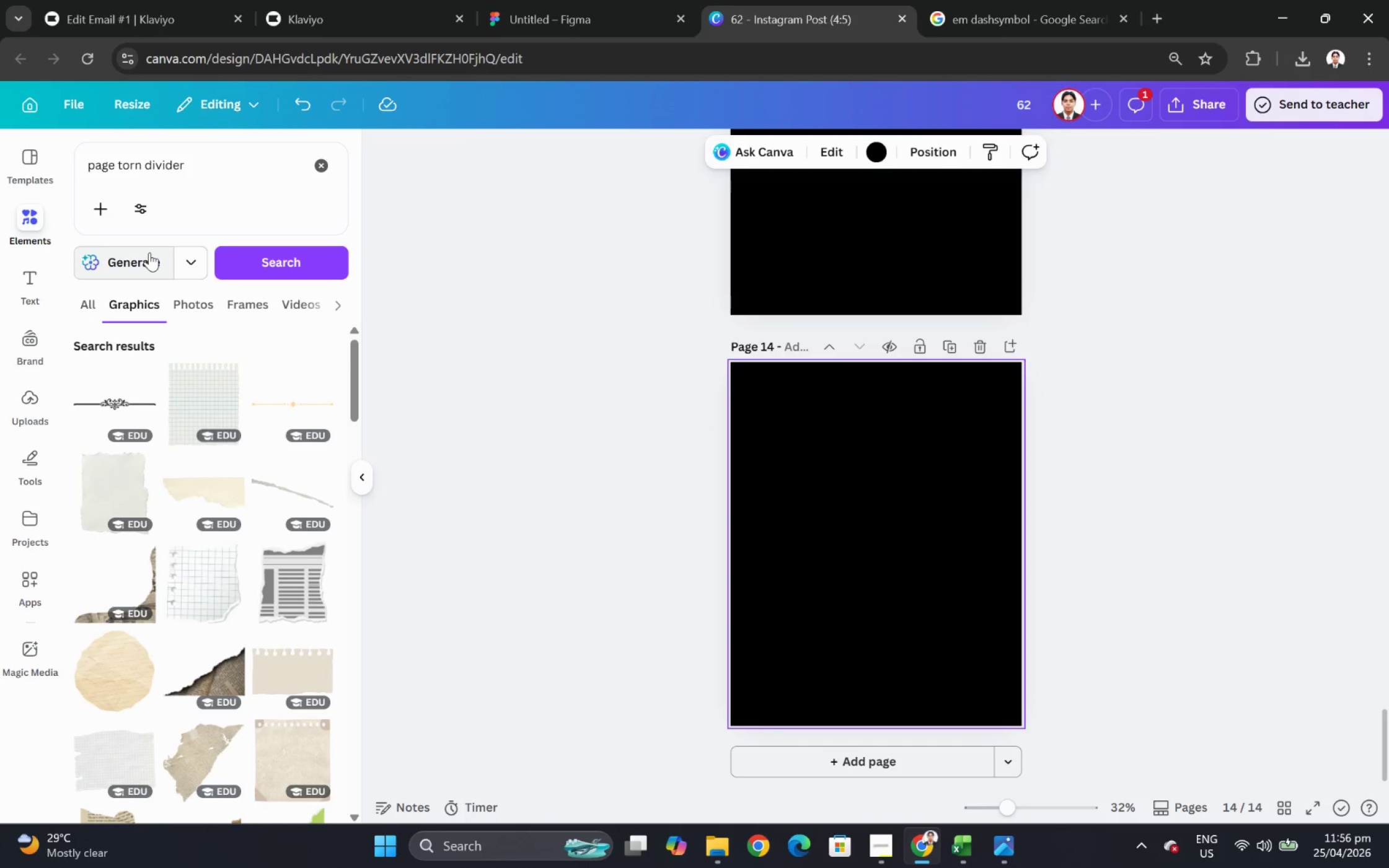 
scroll: coordinate [217, 470], scroll_direction: down, amount: 4.0
 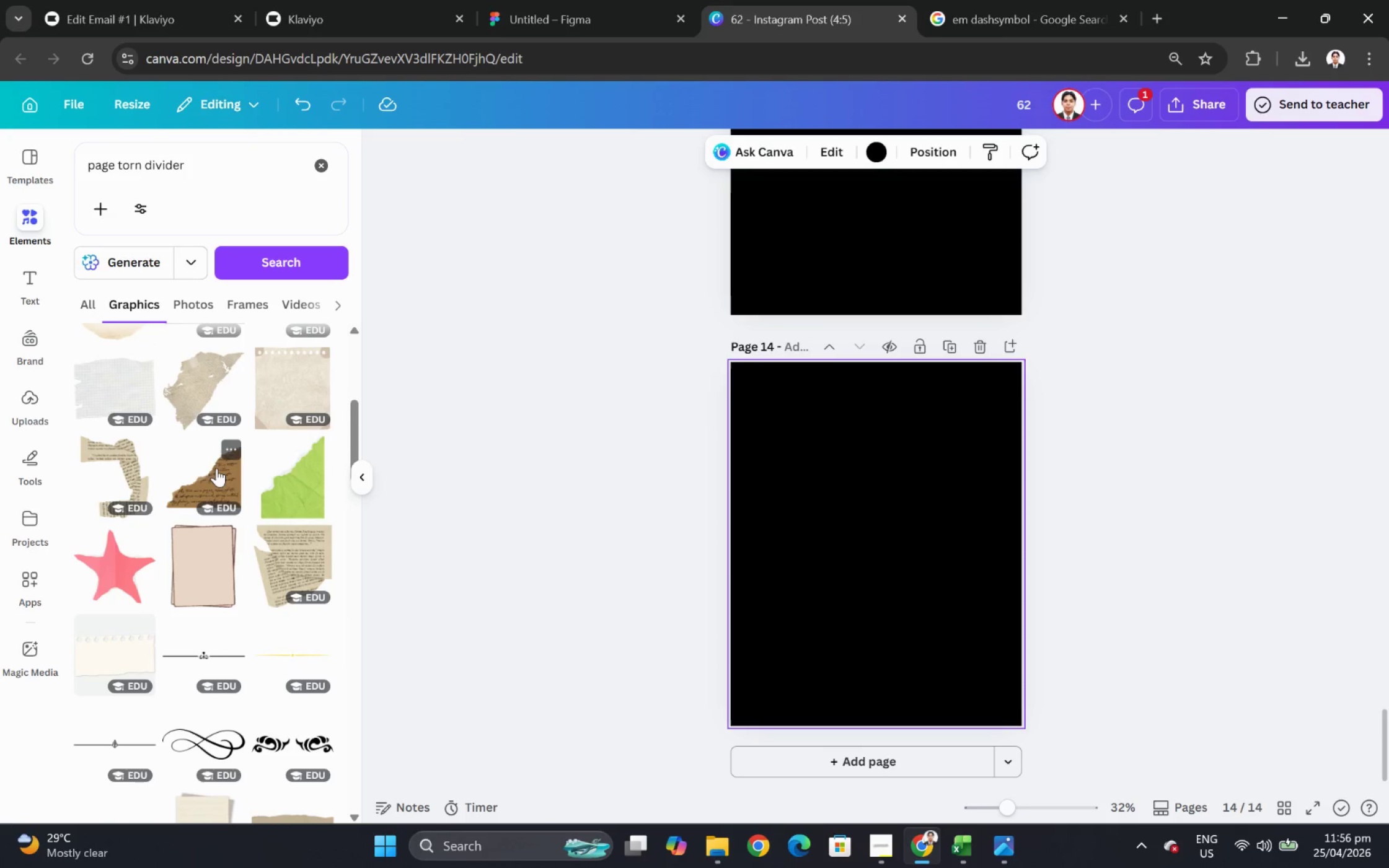 
scroll: coordinate [220, 436], scroll_direction: up, amount: 8.0
 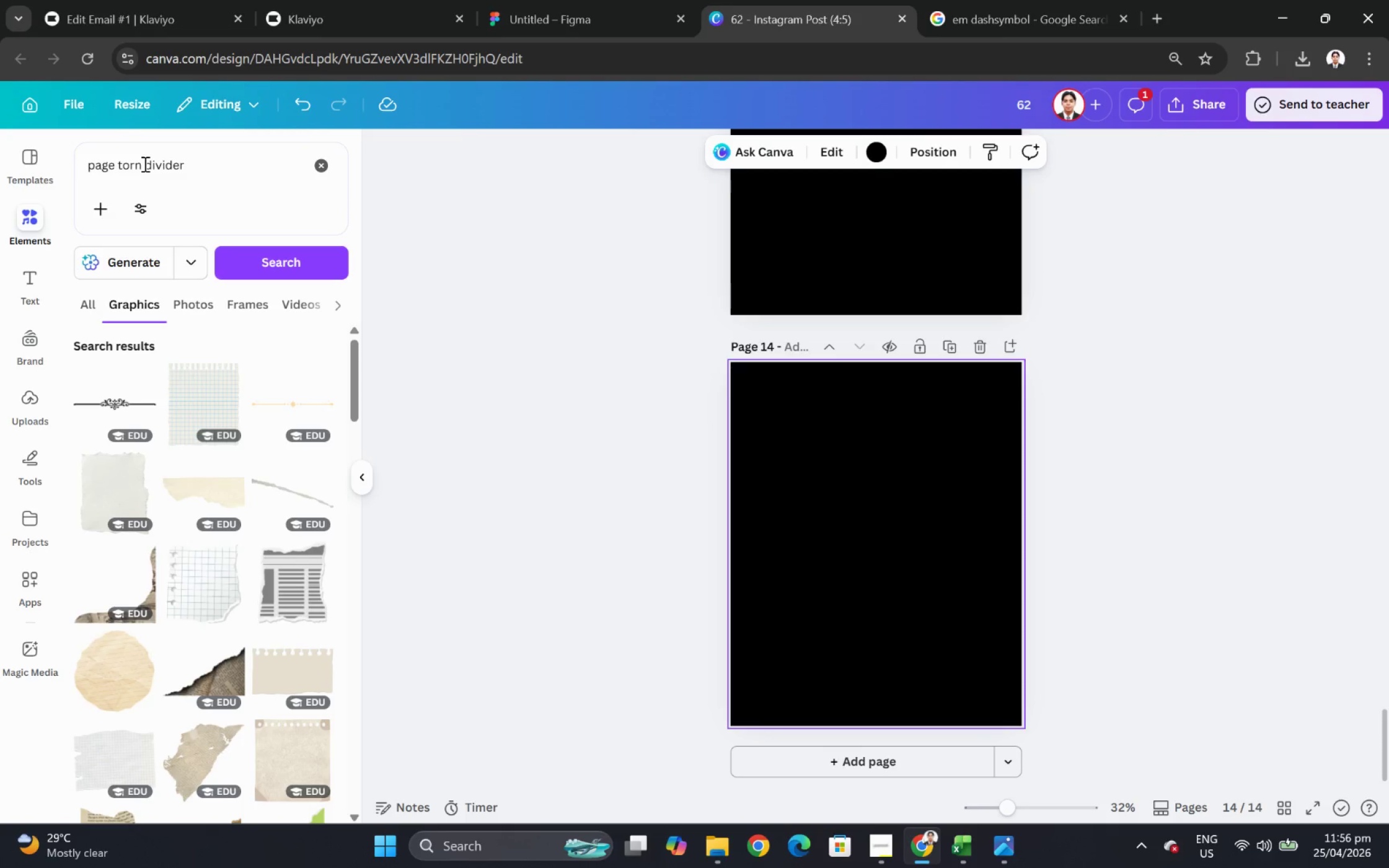 
wait(10.19)
 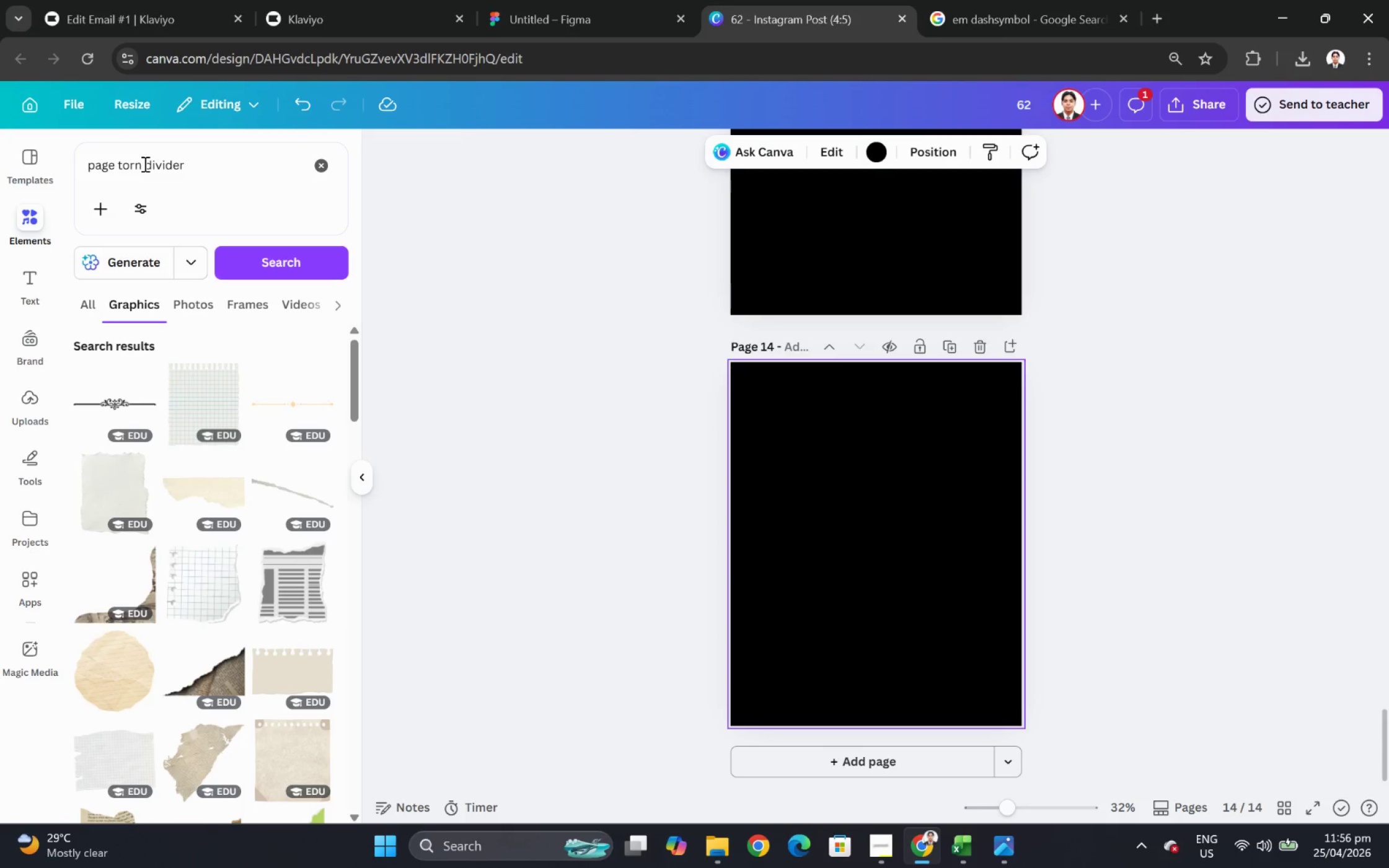 
scroll: coordinate [205, 517], scroll_direction: down, amount: 5.0
 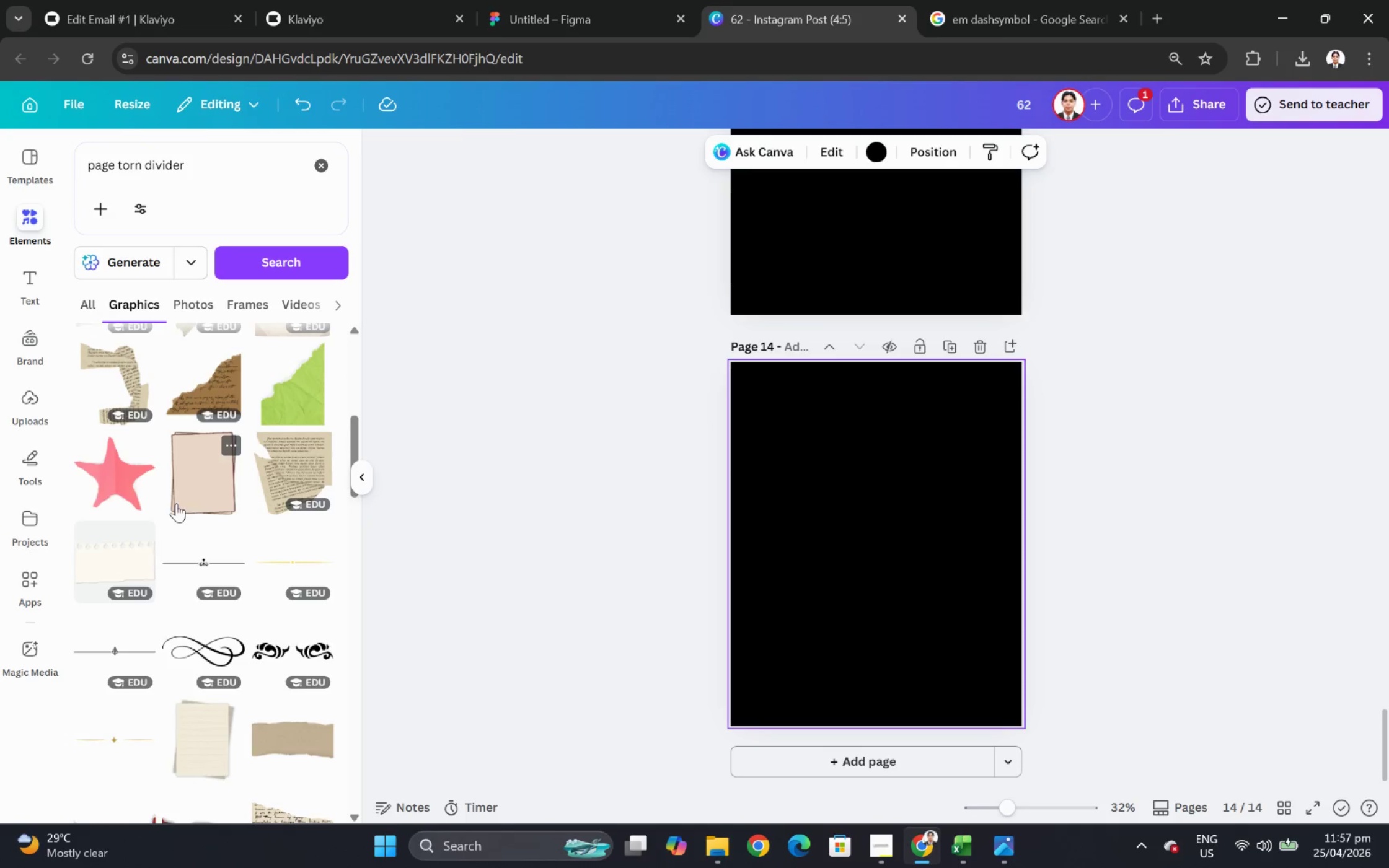 
scroll: coordinate [157, 397], scroll_direction: up, amount: 3.0
 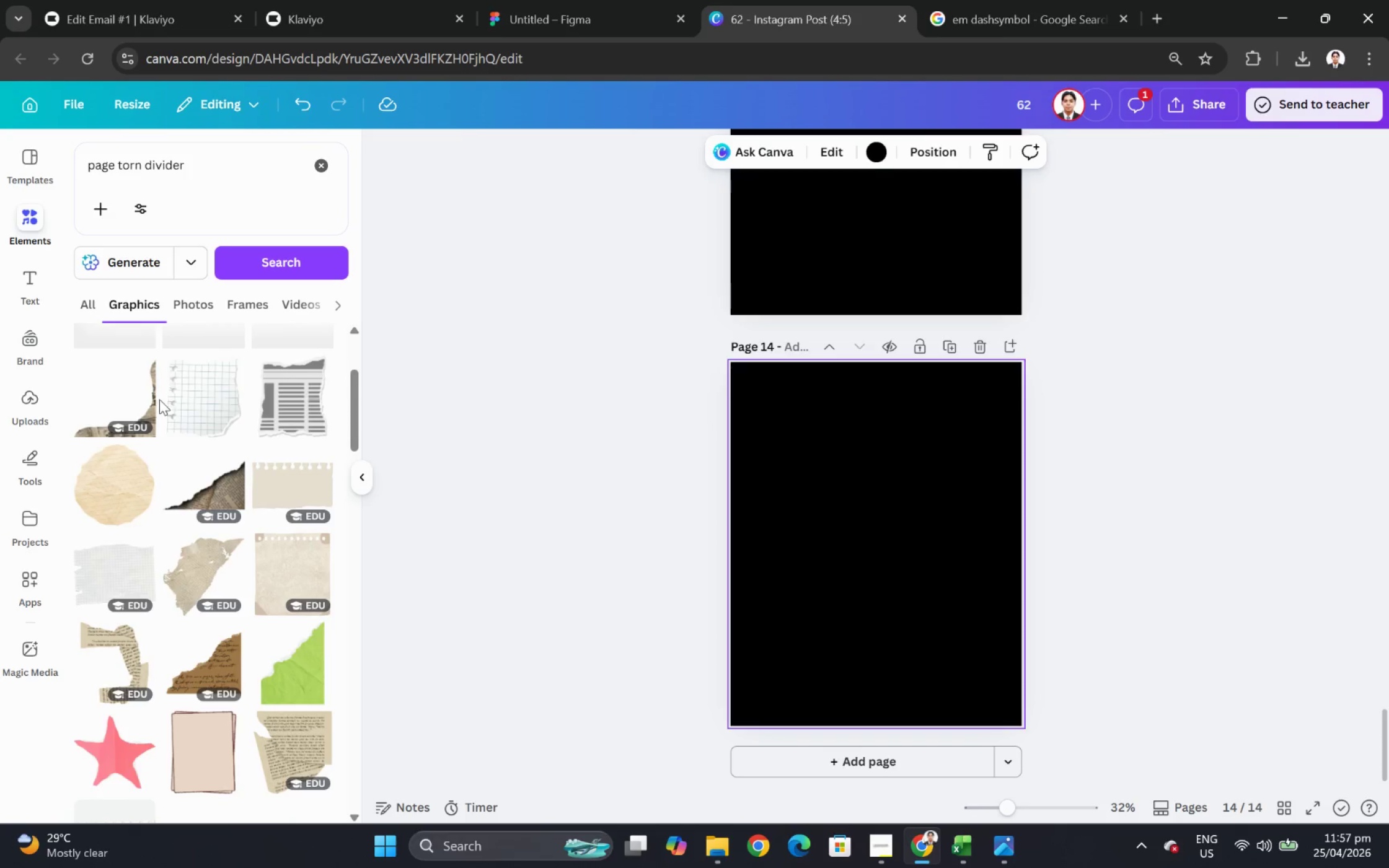 
scroll: coordinate [167, 423], scroll_direction: down, amount: 5.0
 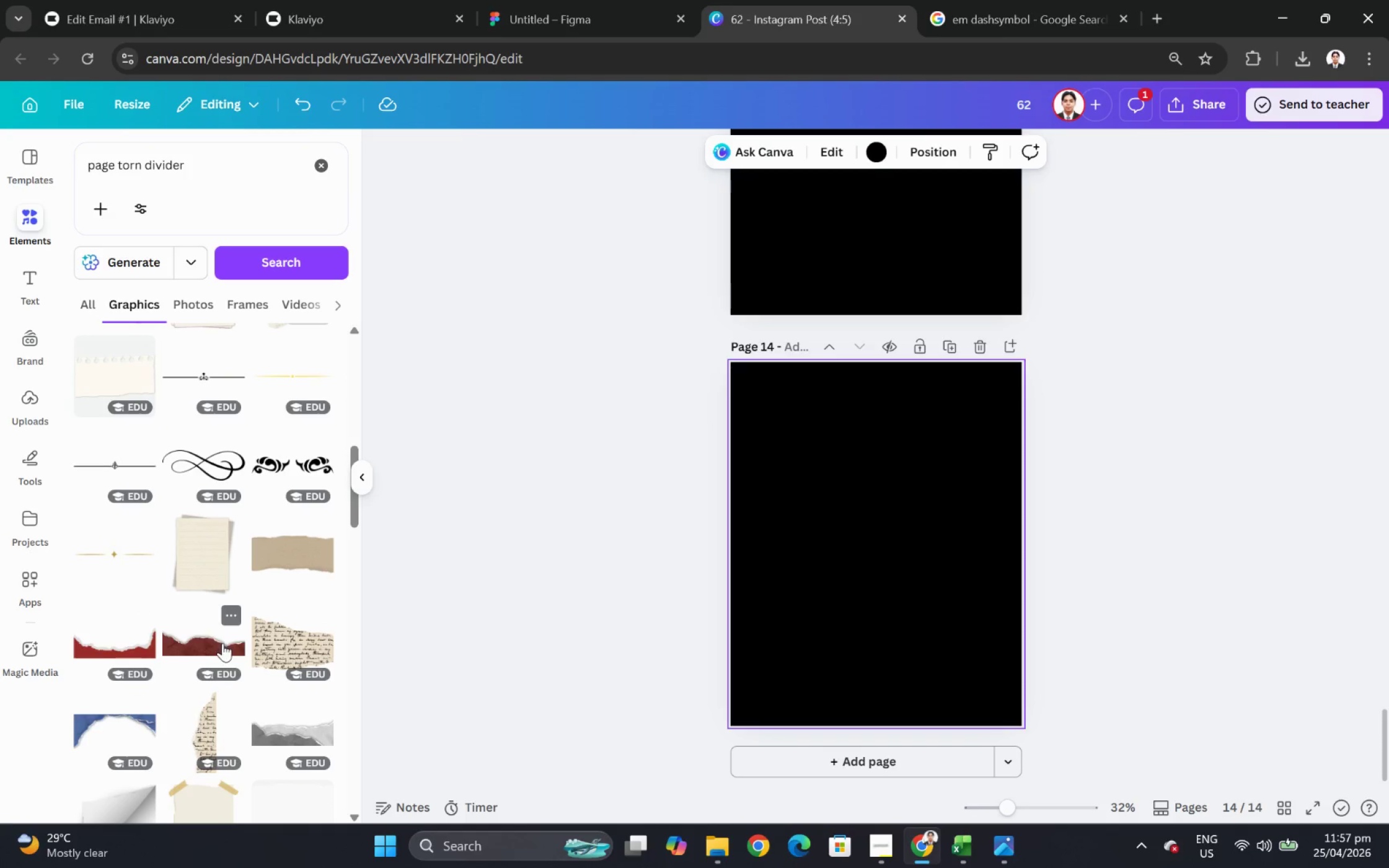 
left_click([222, 643])
 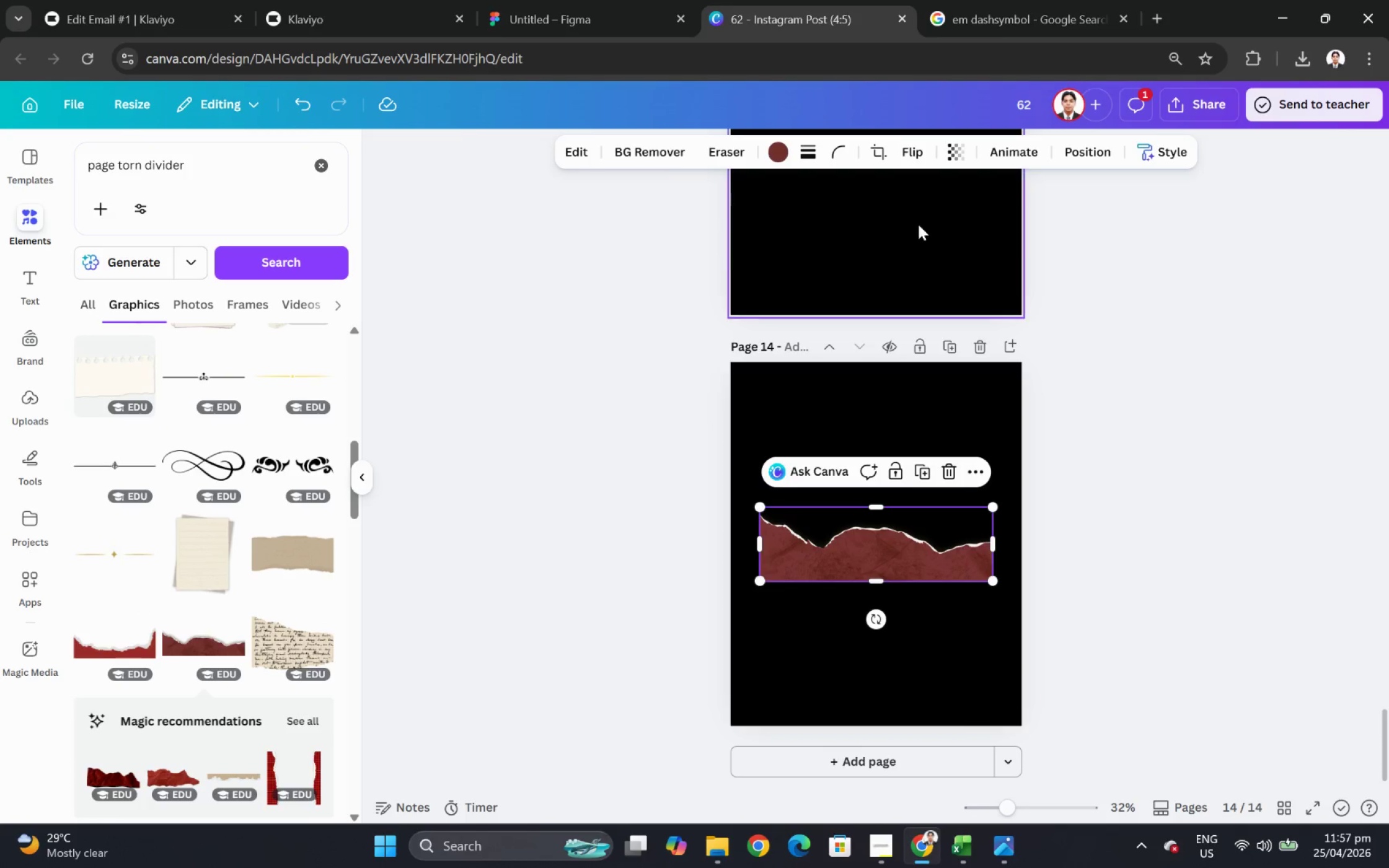 
left_click([772, 151])
 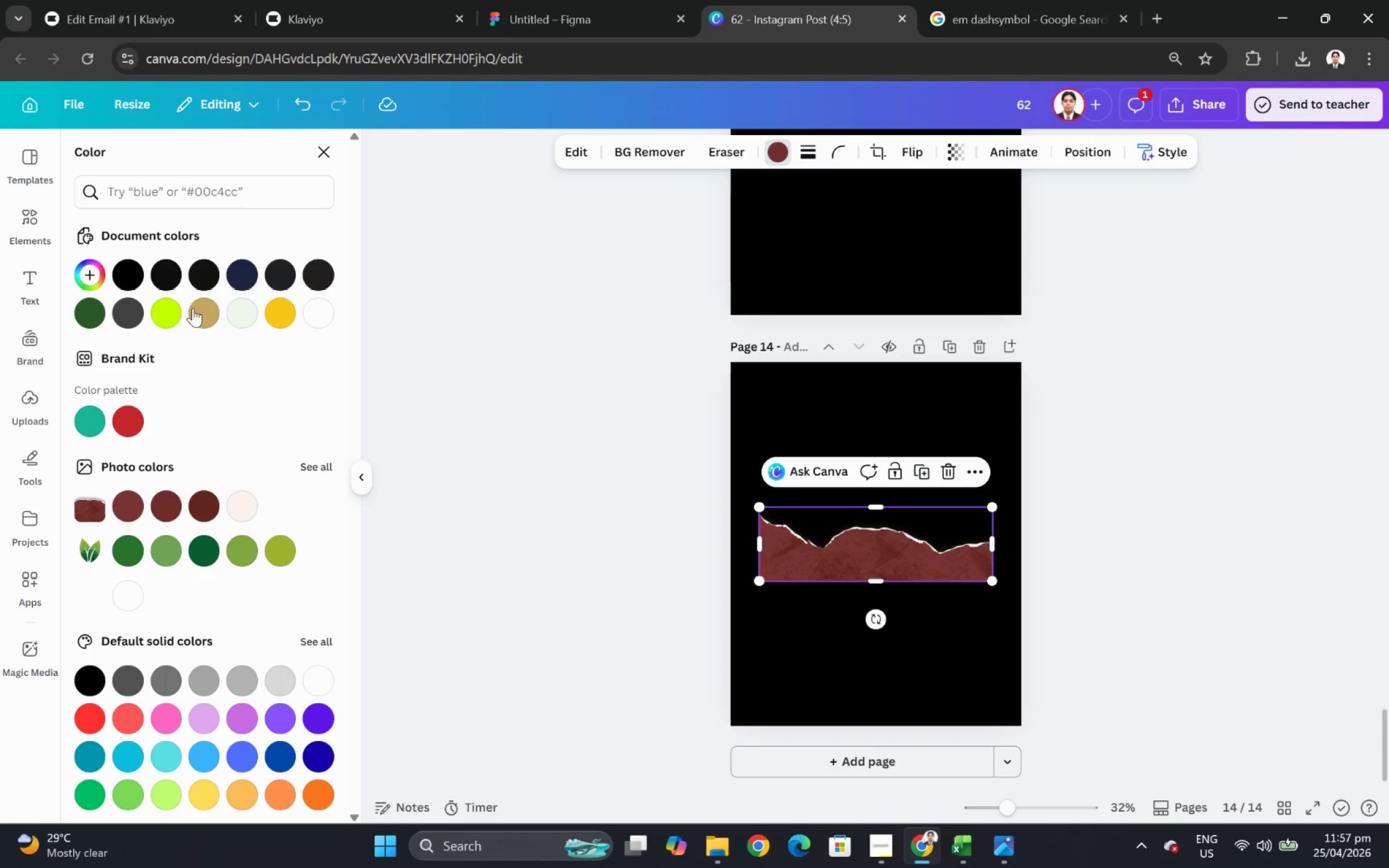 
left_click([169, 305])
 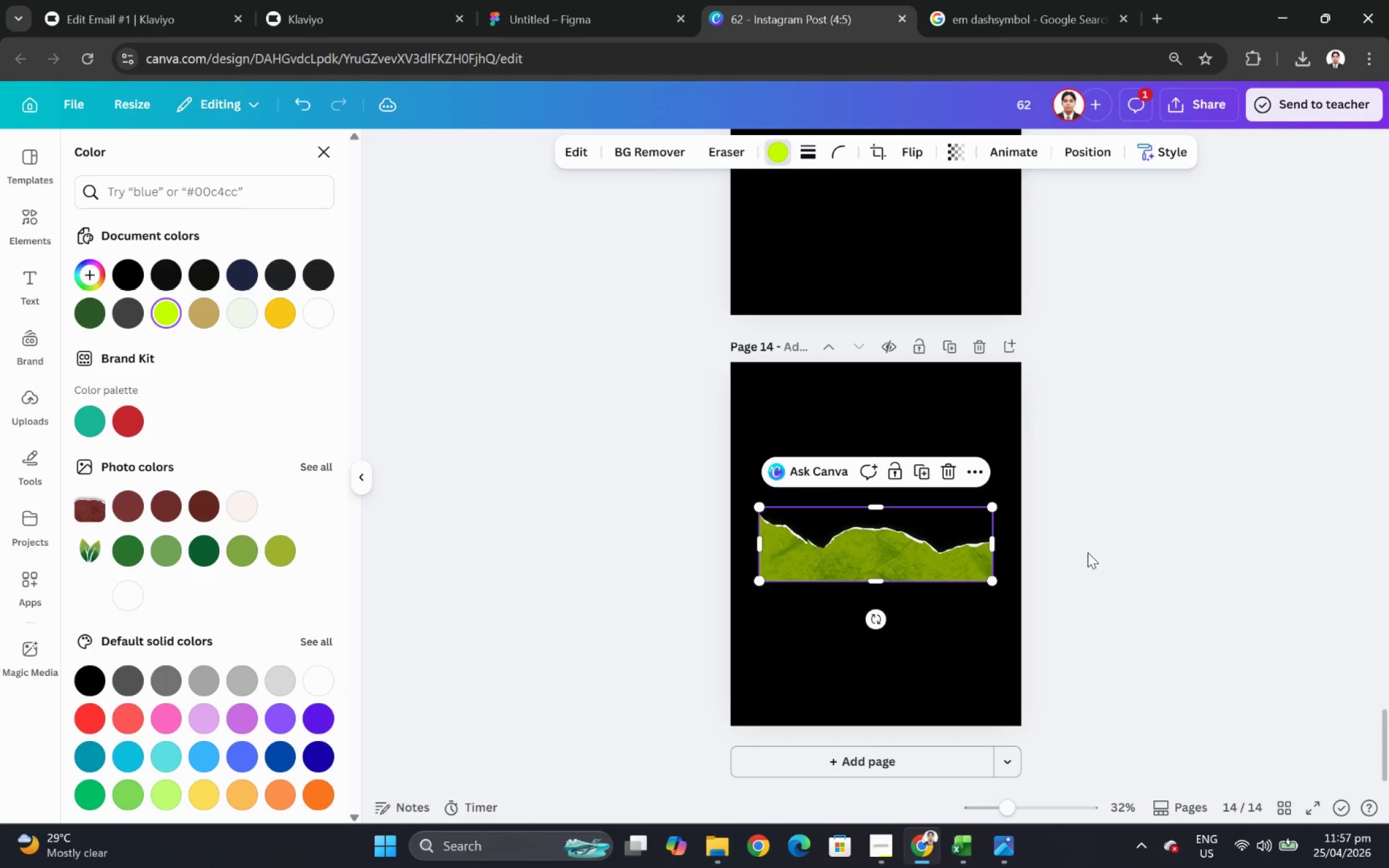 
left_click([1119, 571])
 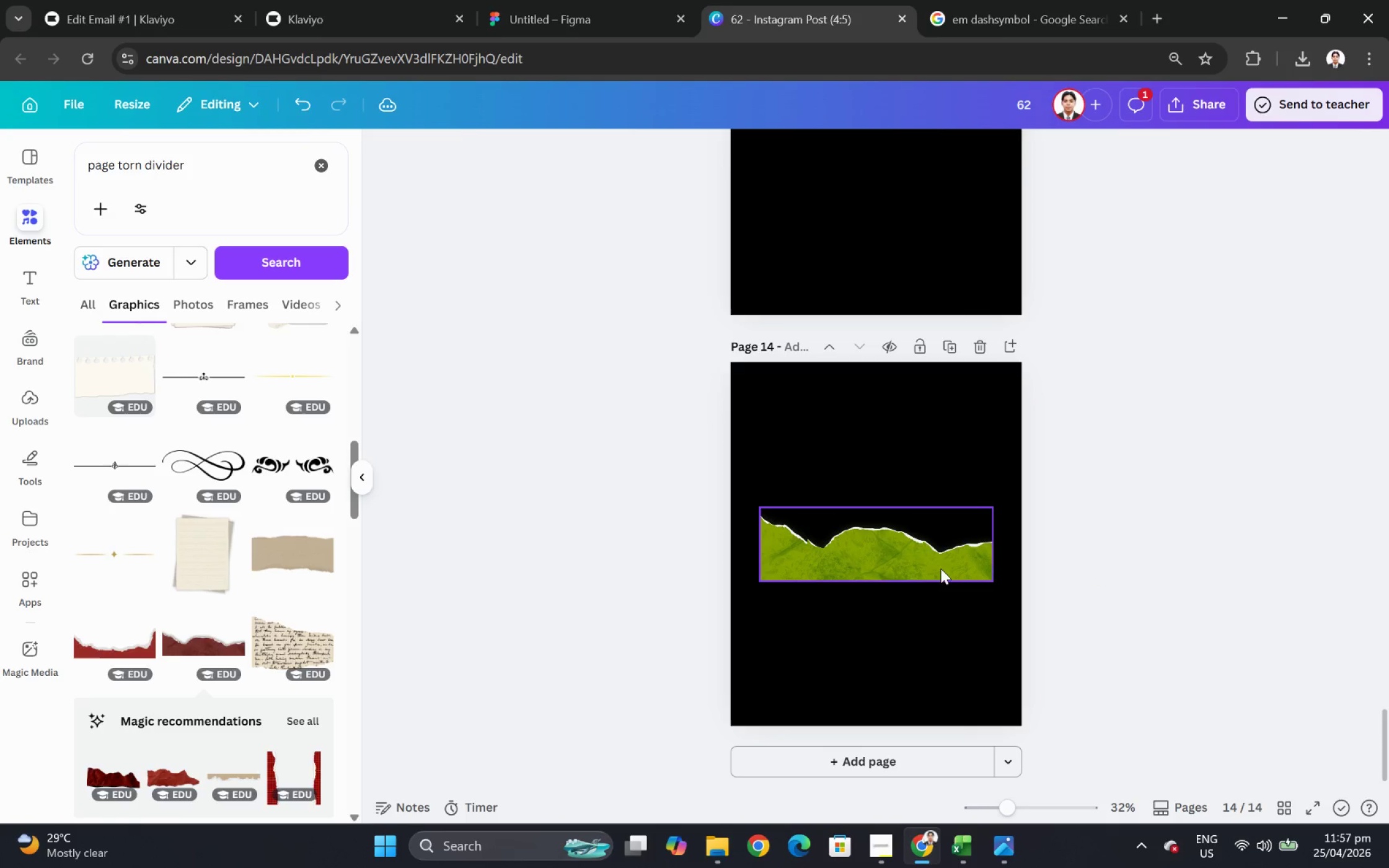 
left_click([937, 567])
 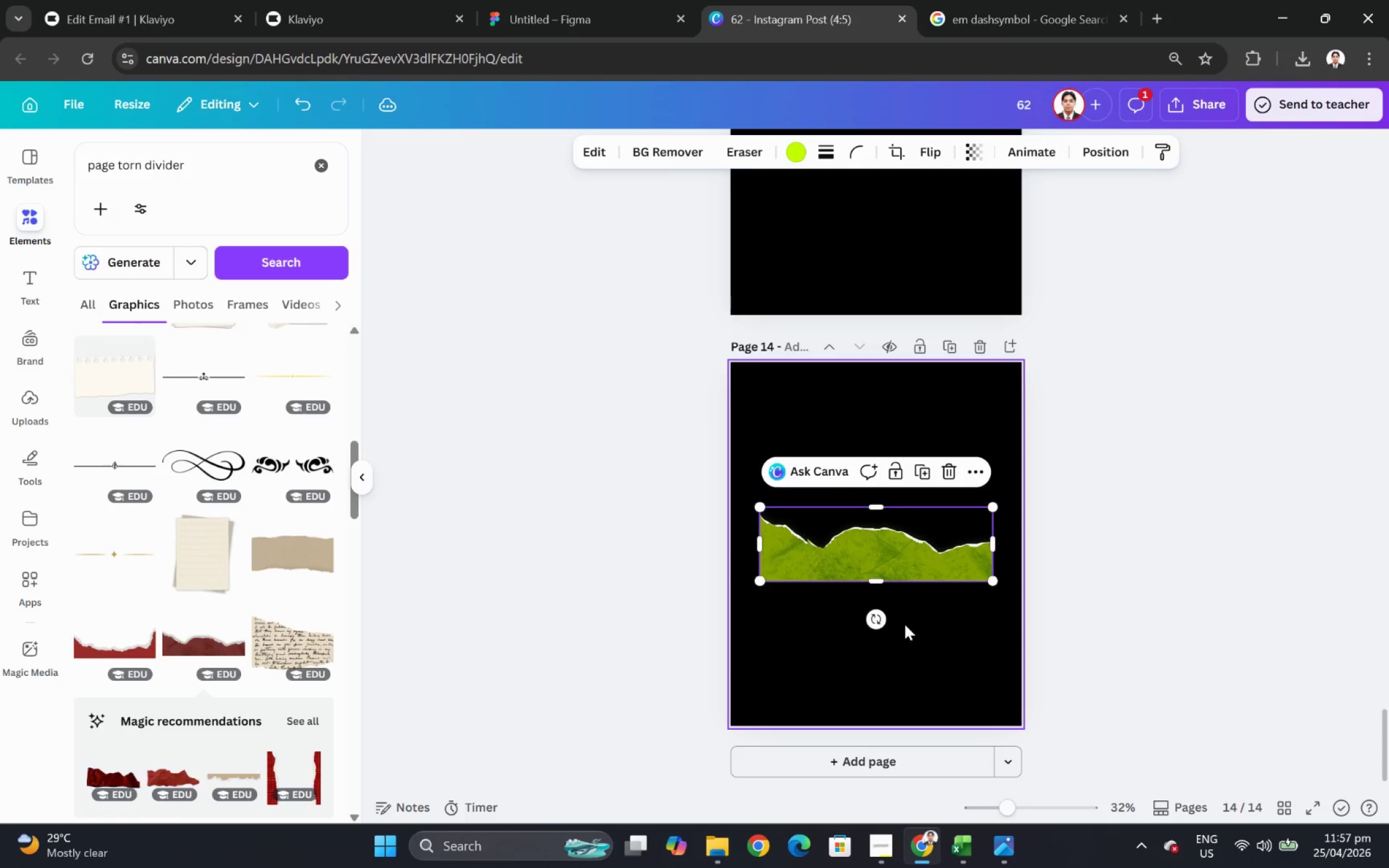 
left_click_drag(start_coordinate=[877, 620], to_coordinate=[877, 389])
 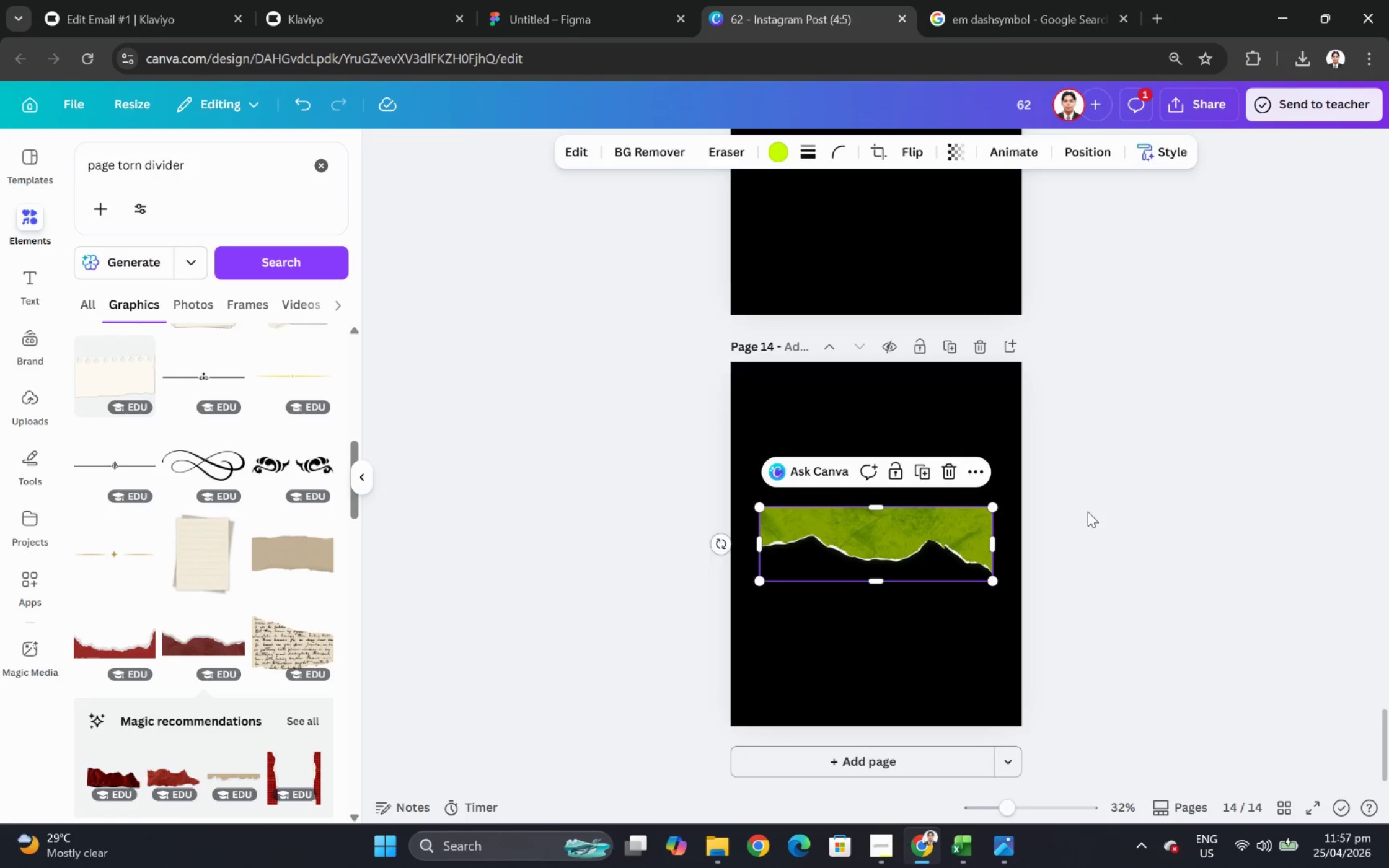 
left_click([1087, 511])
 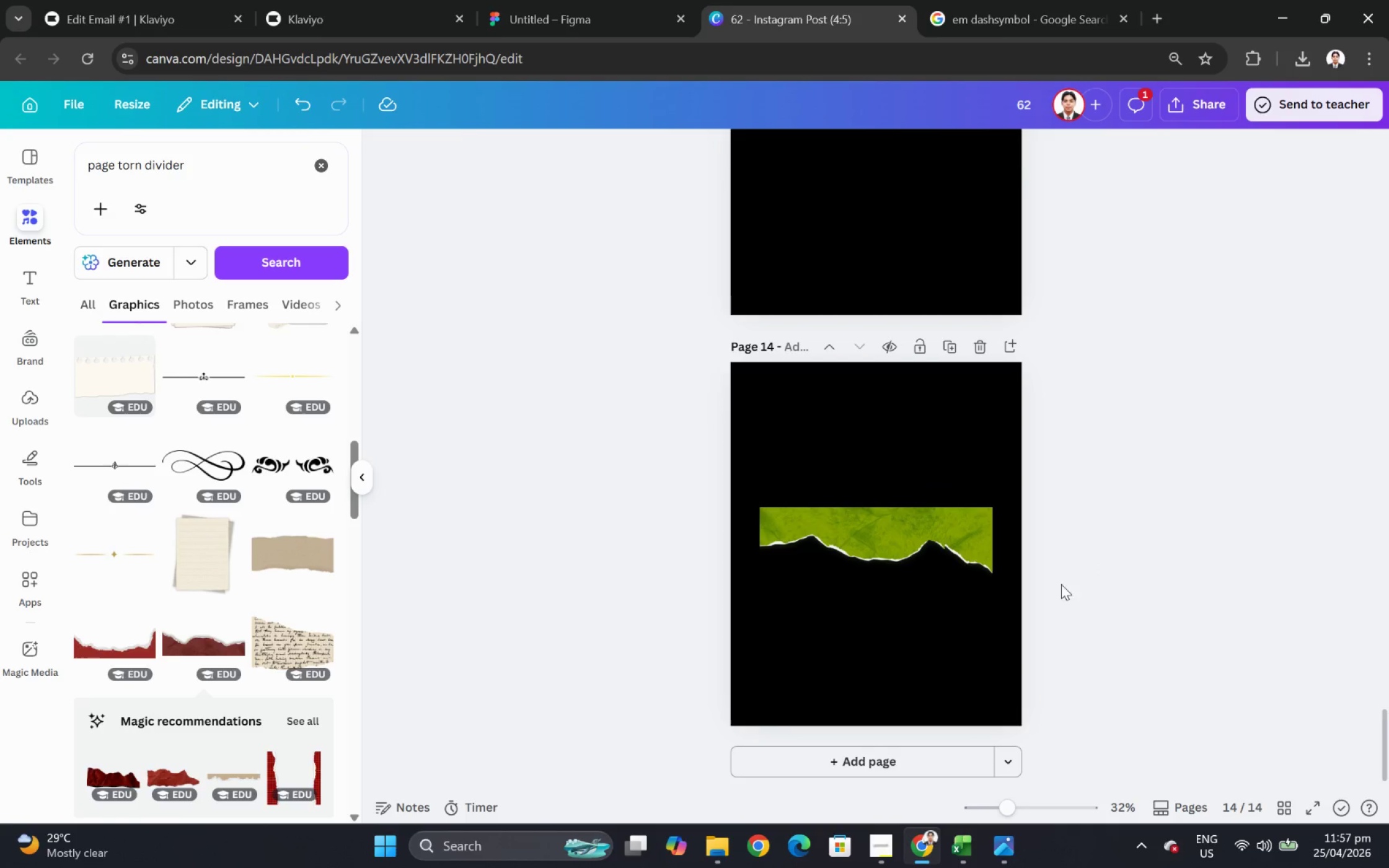 
hold_key(key=ControlLeft, duration=0.31)
scroll: coordinate [1065, 623], scroll_direction: up, amount: 4.0
 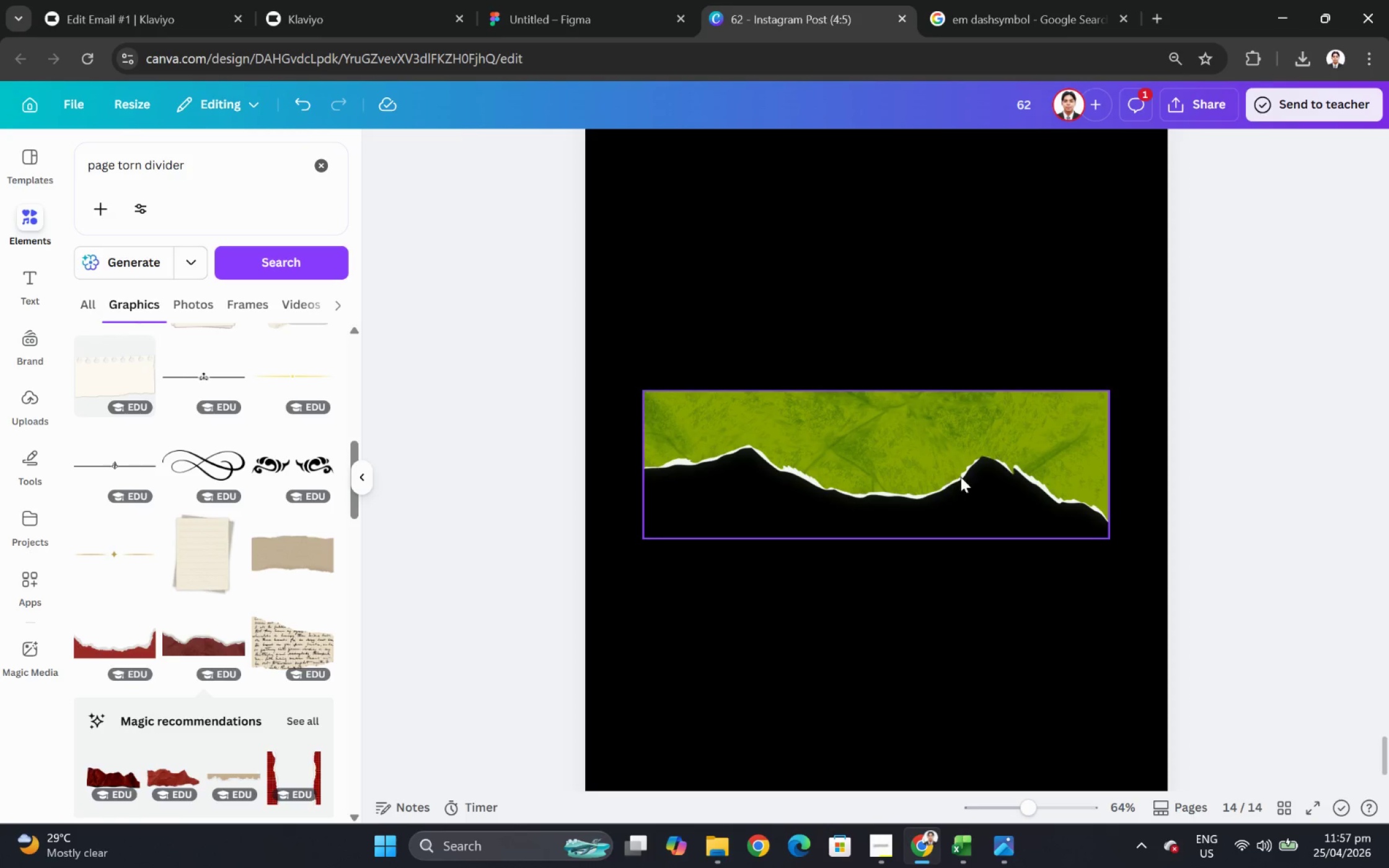 
left_click_drag(start_coordinate=[984, 473], to_coordinate=[953, 266])
 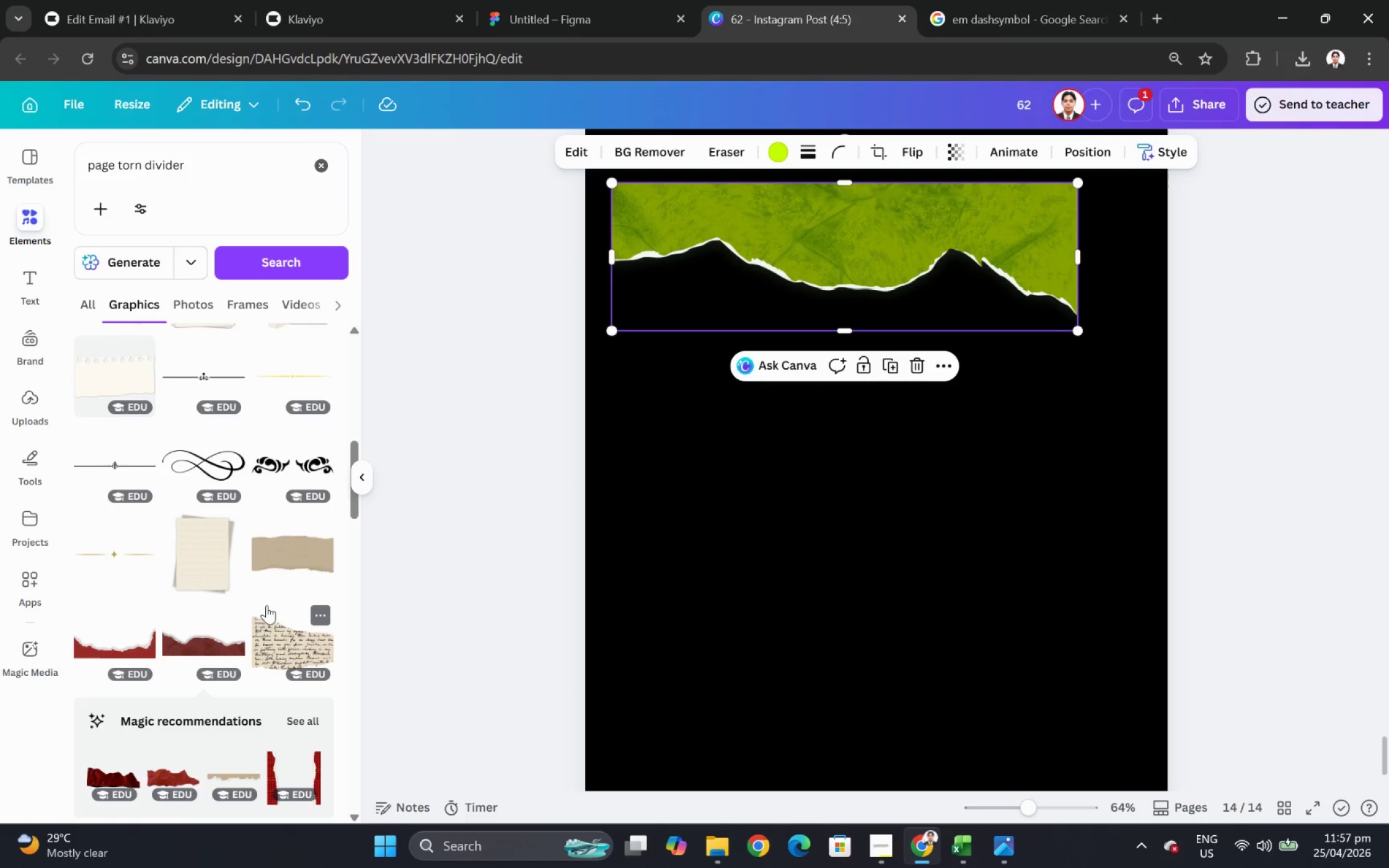 
scroll: coordinate [254, 593], scroll_direction: down, amount: 1.0
 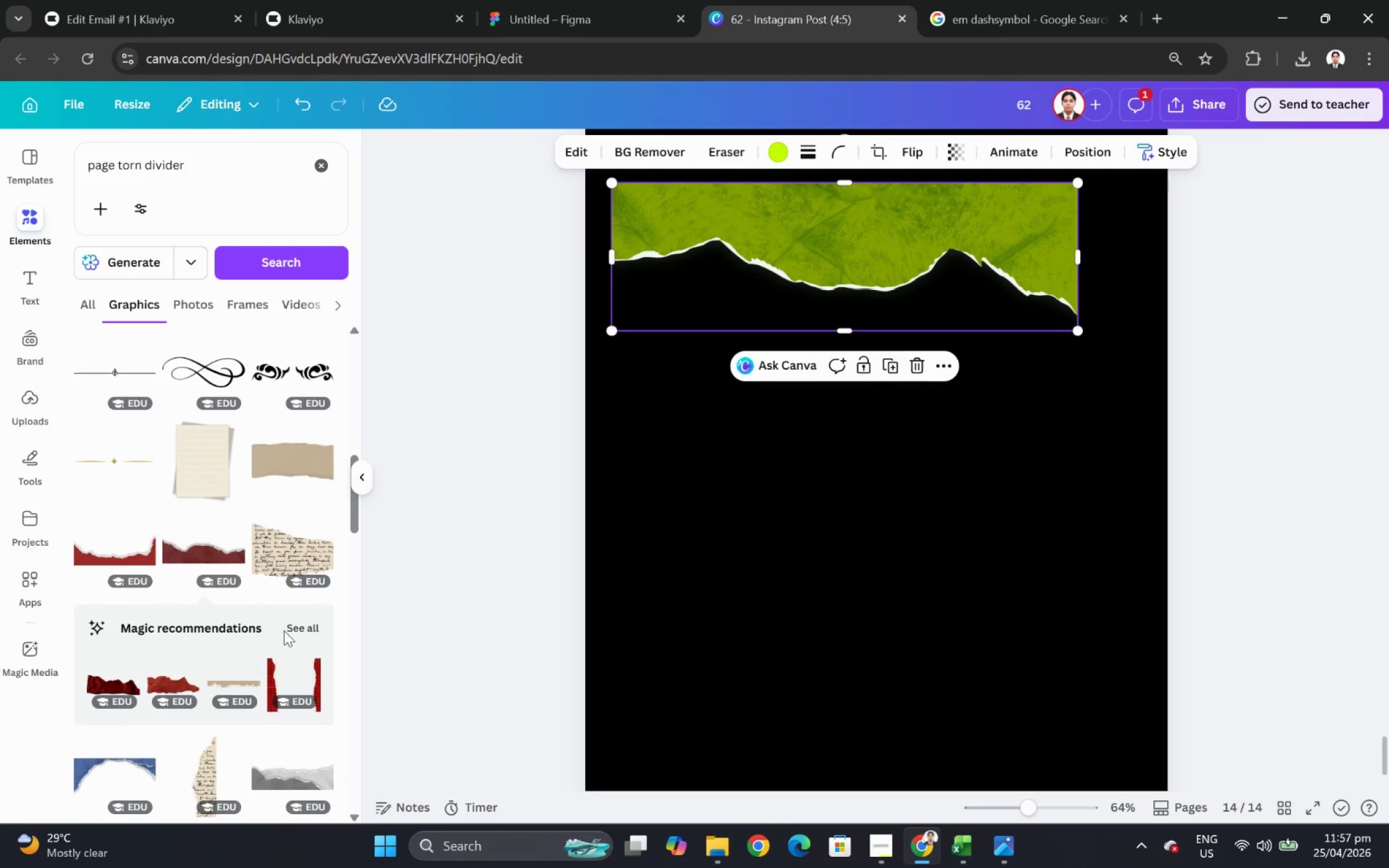 
left_click([308, 620])
 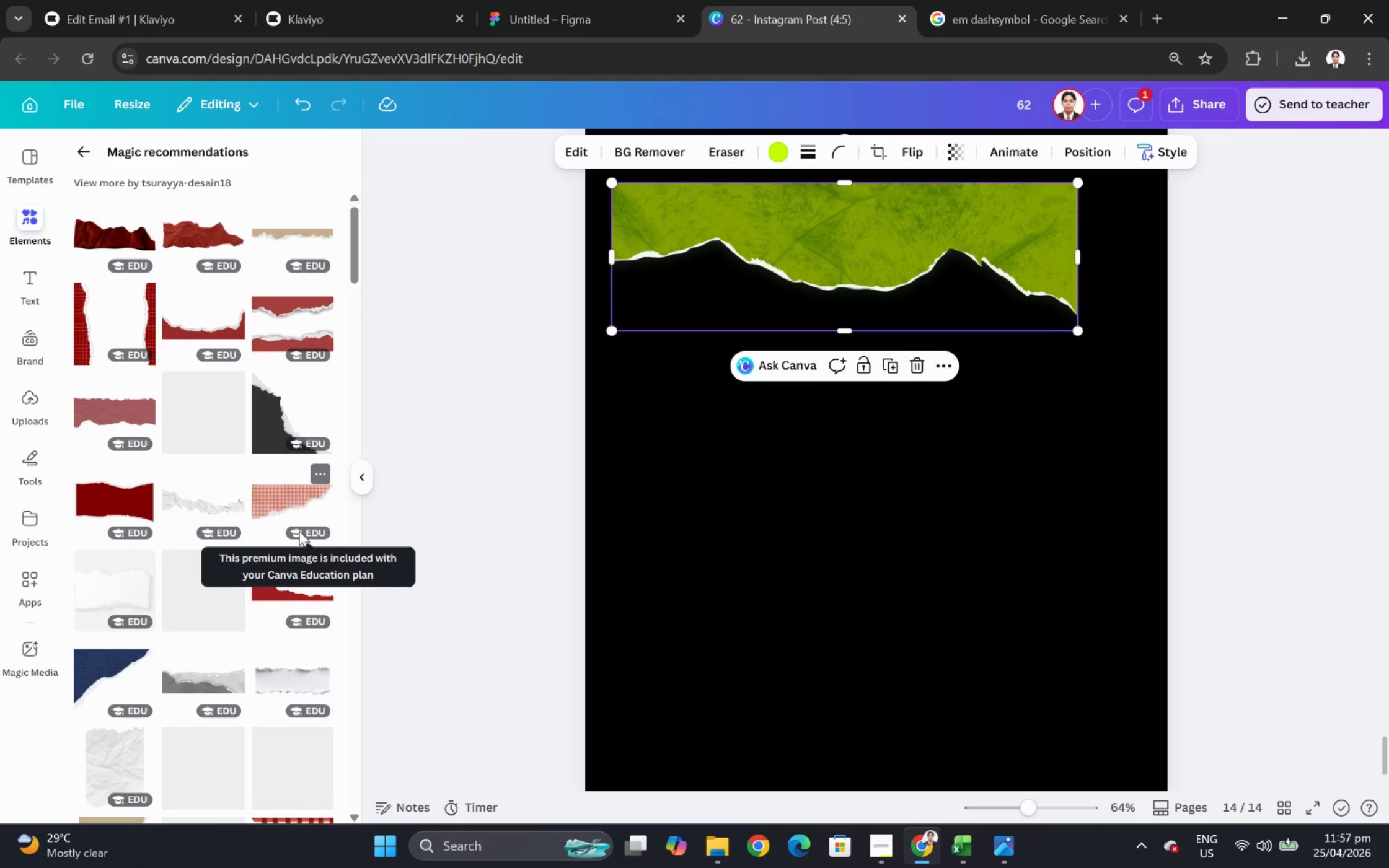 
mouse_move([213, 487])
 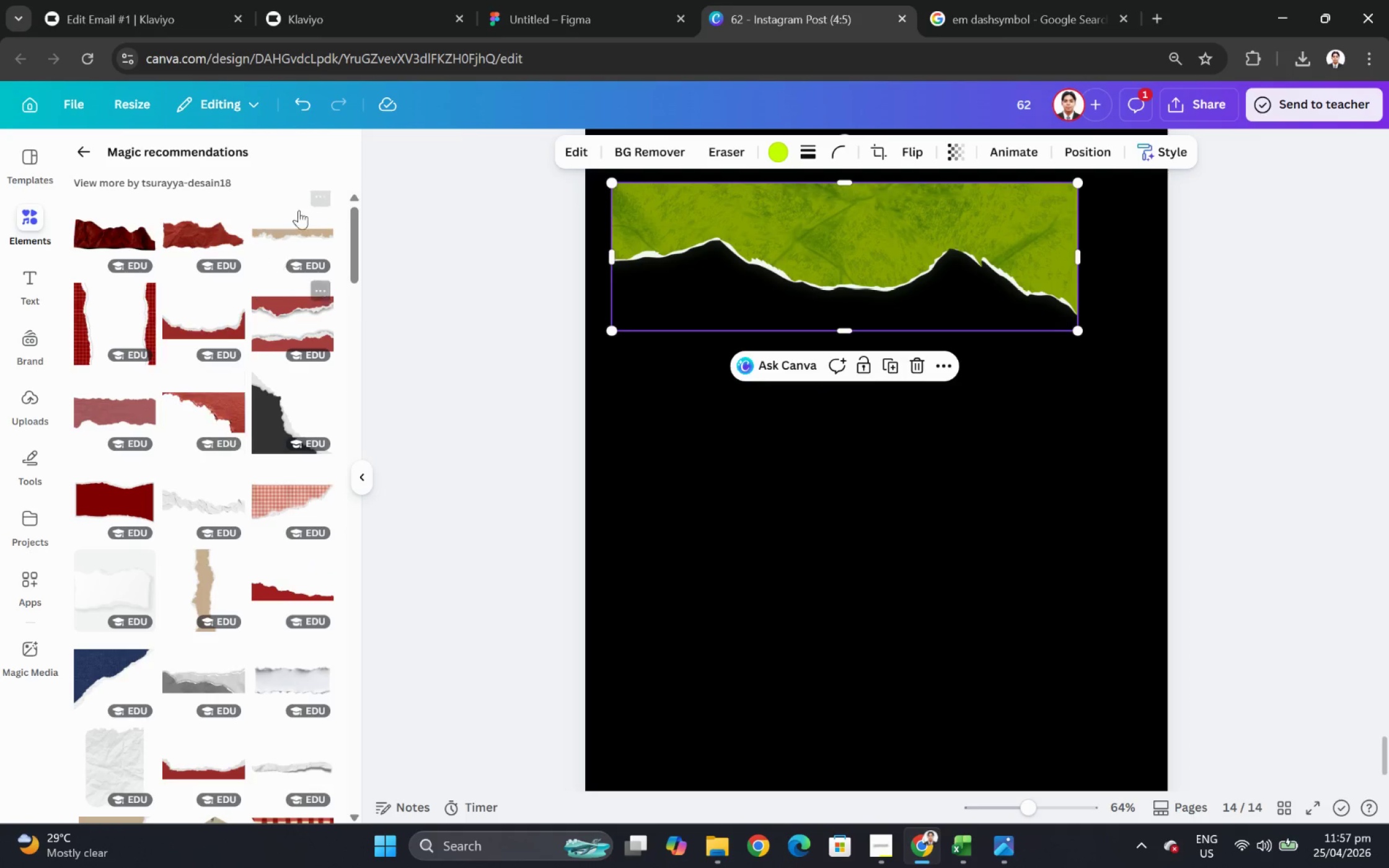 
left_click([301, 228])
 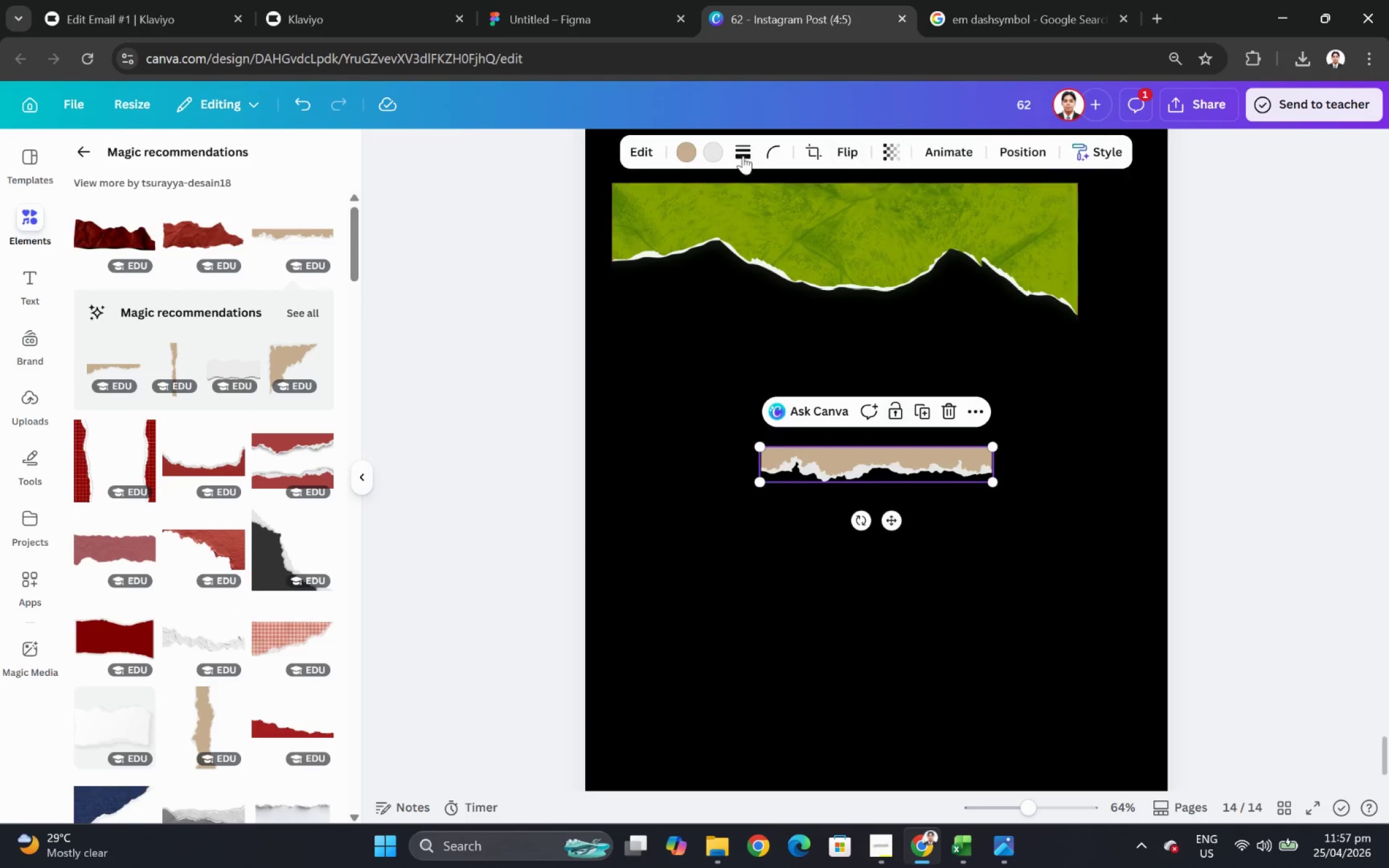 
left_click([678, 148])
 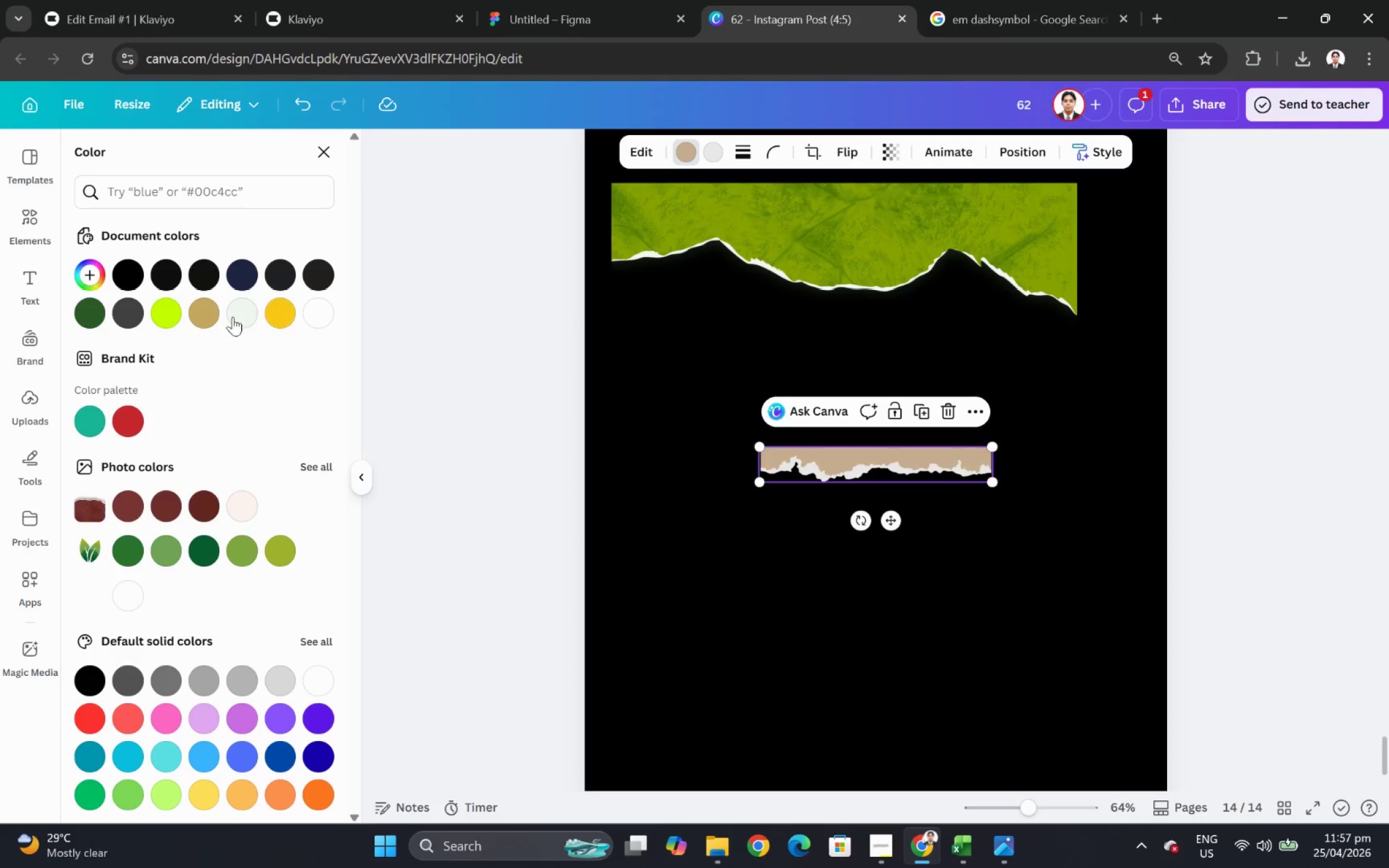 
left_click([167, 309])
 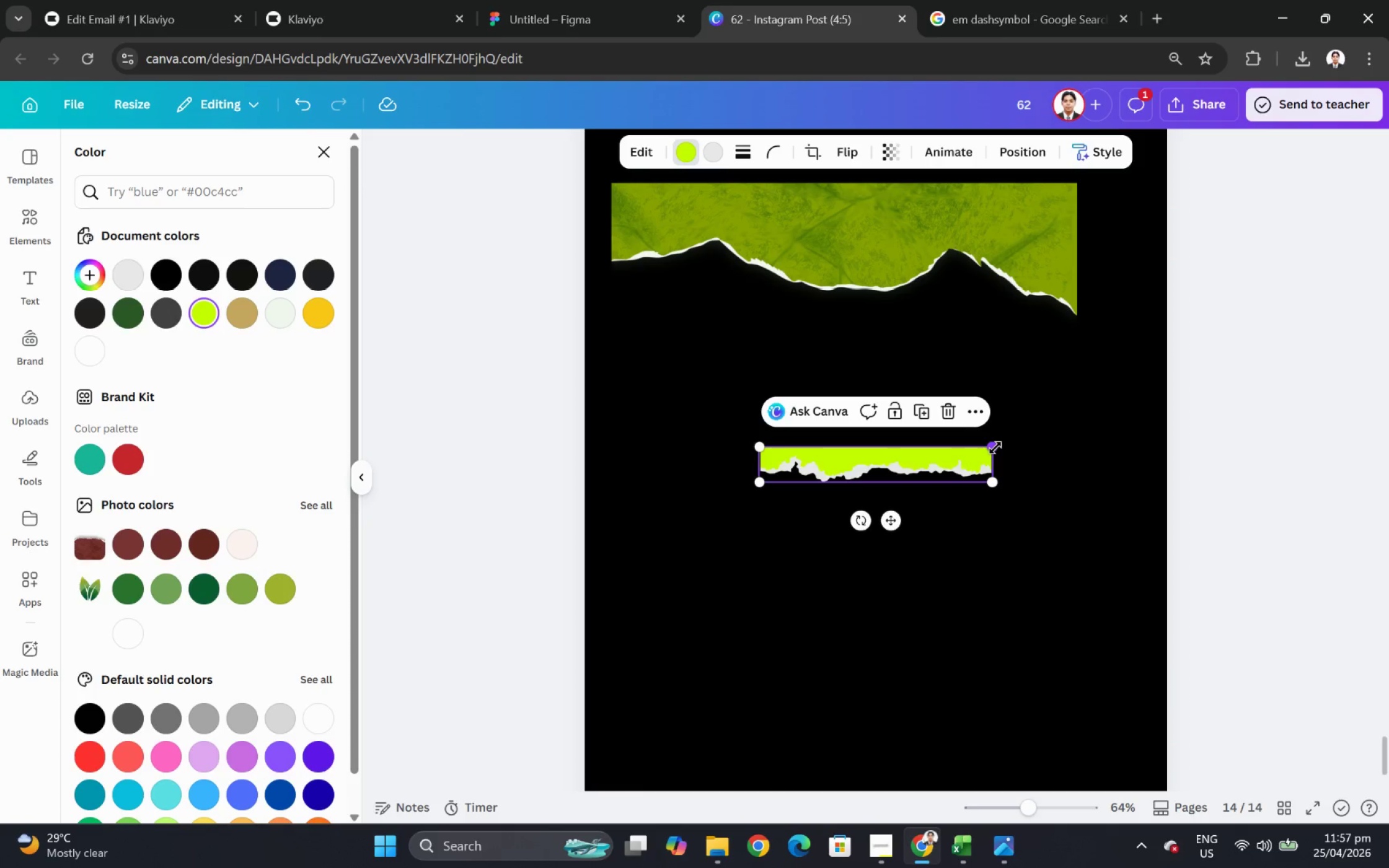 
wait(5.32)
 